 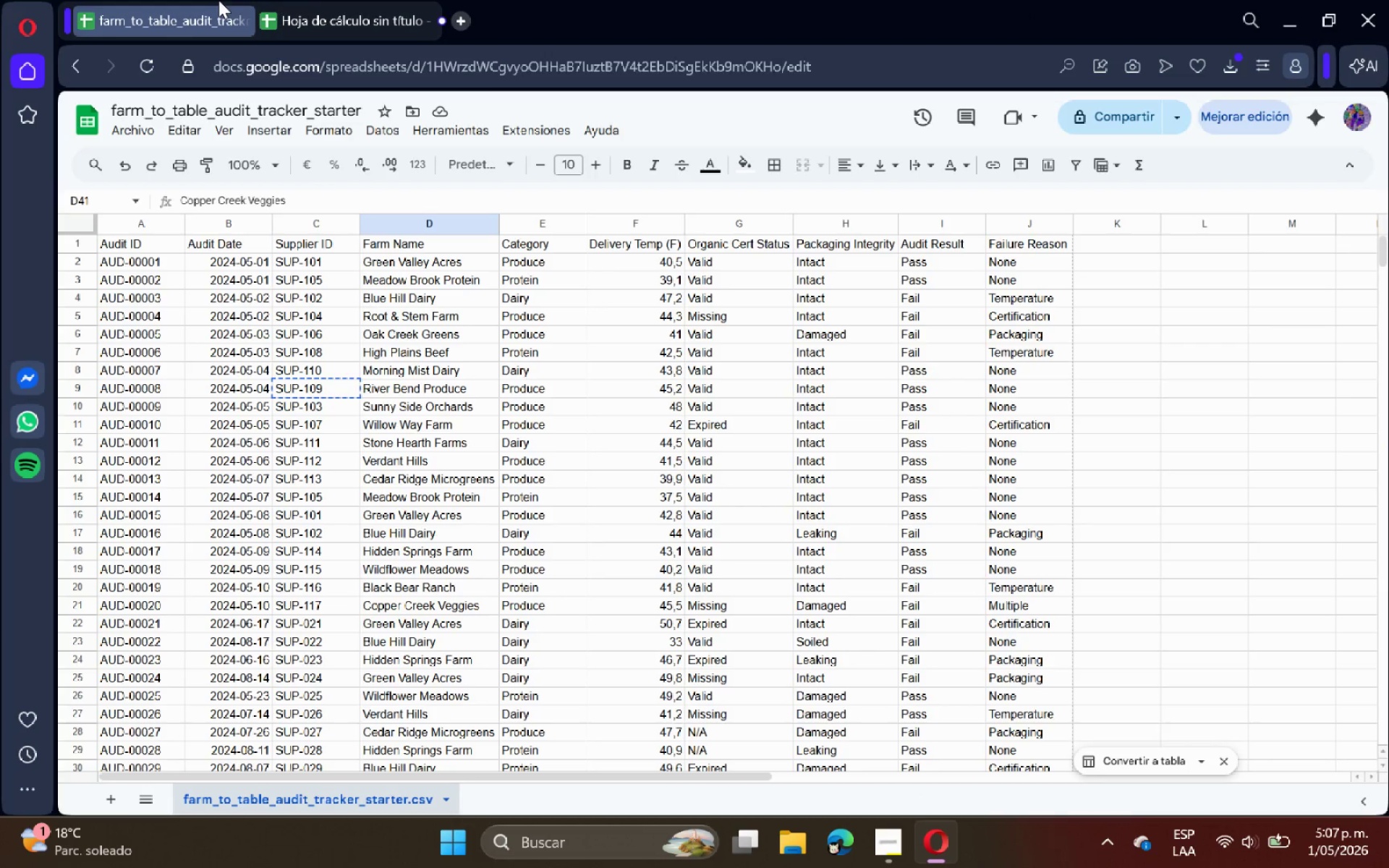 
left_click([362, 0])
 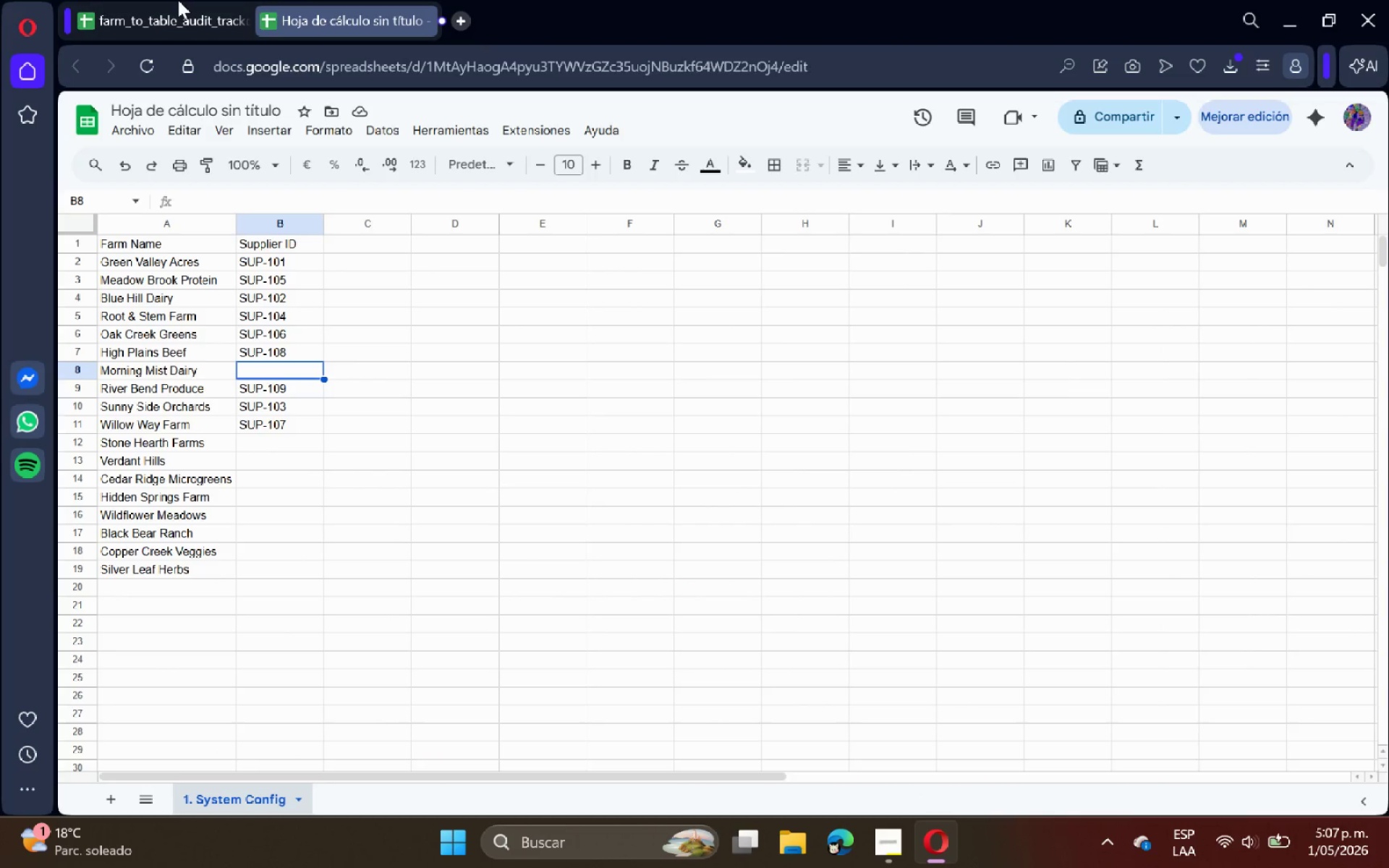 
left_click([177, 0])
 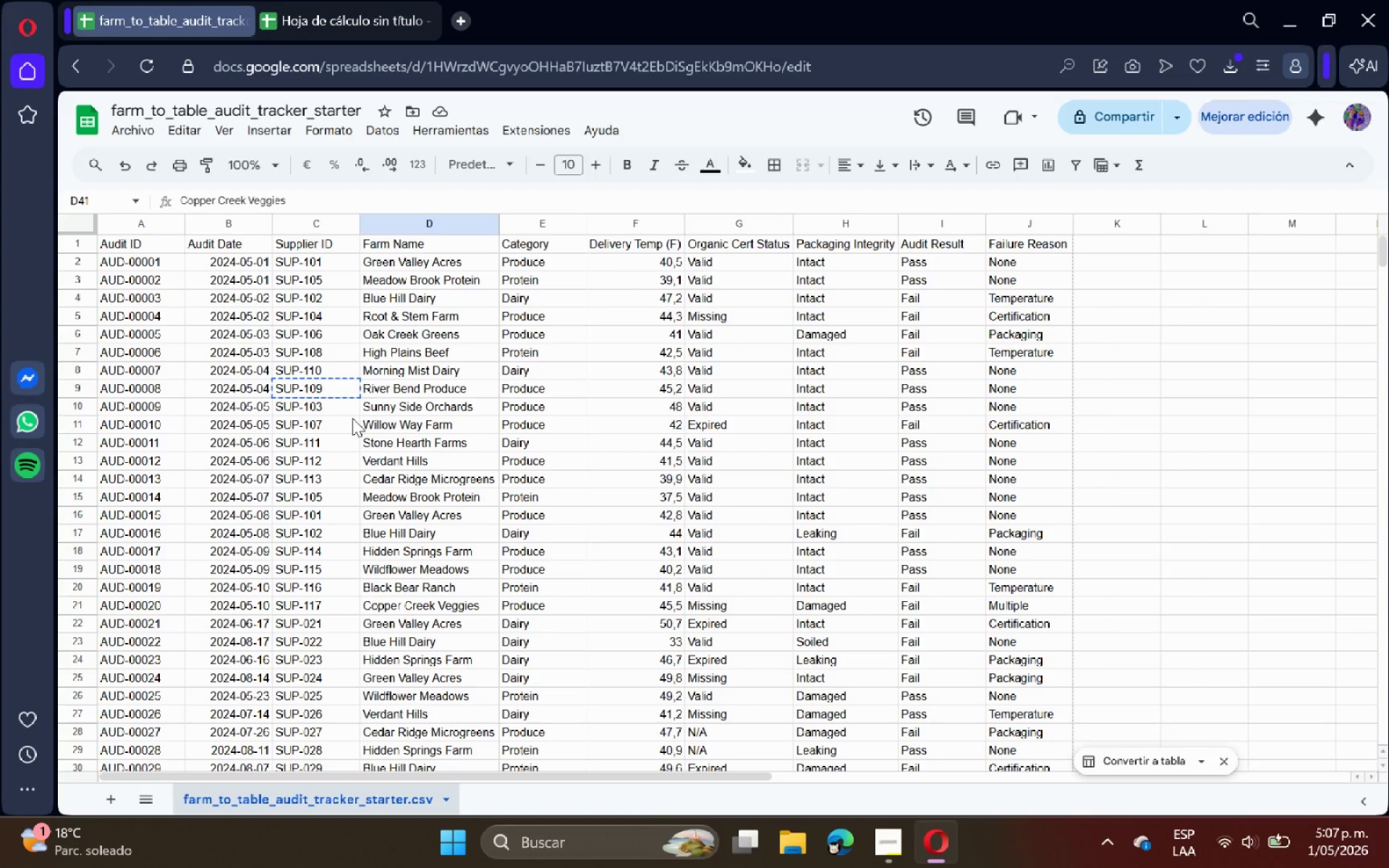 
scroll: coordinate [349, 427], scroll_direction: down, amount: 4.0
 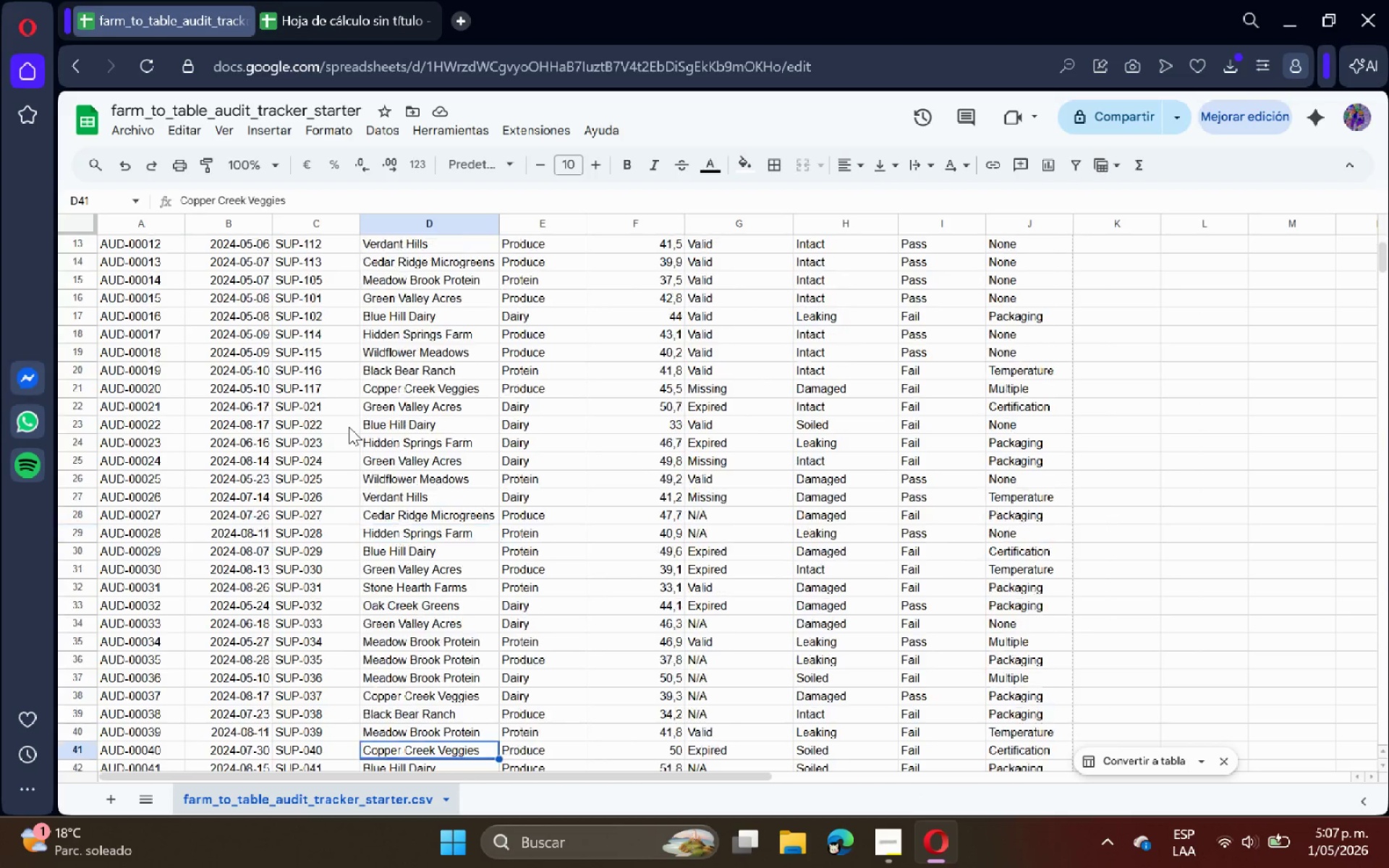 
left_click([153, 0])
 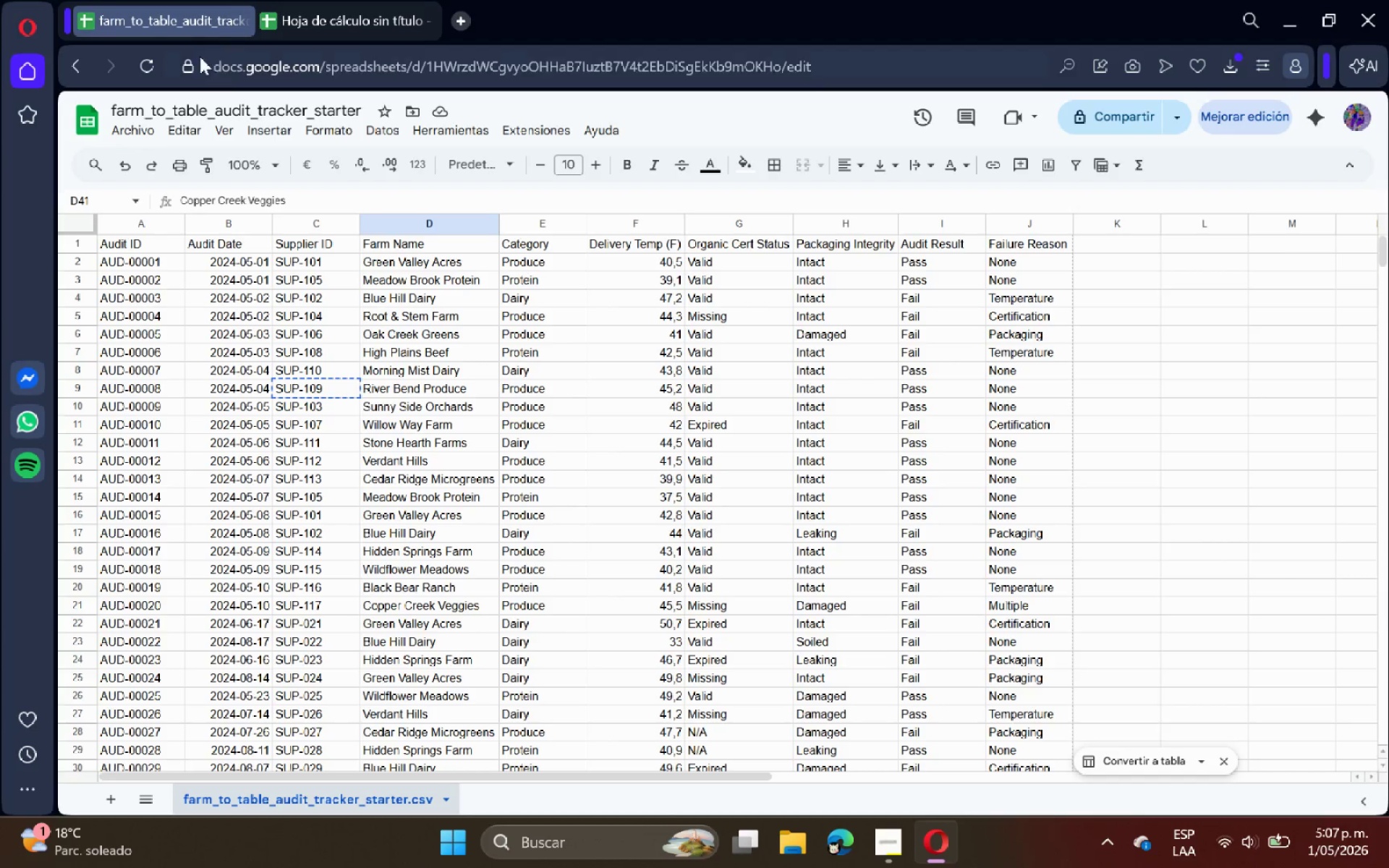 
scroll: coordinate [349, 427], scroll_direction: up, amount: 6.0
 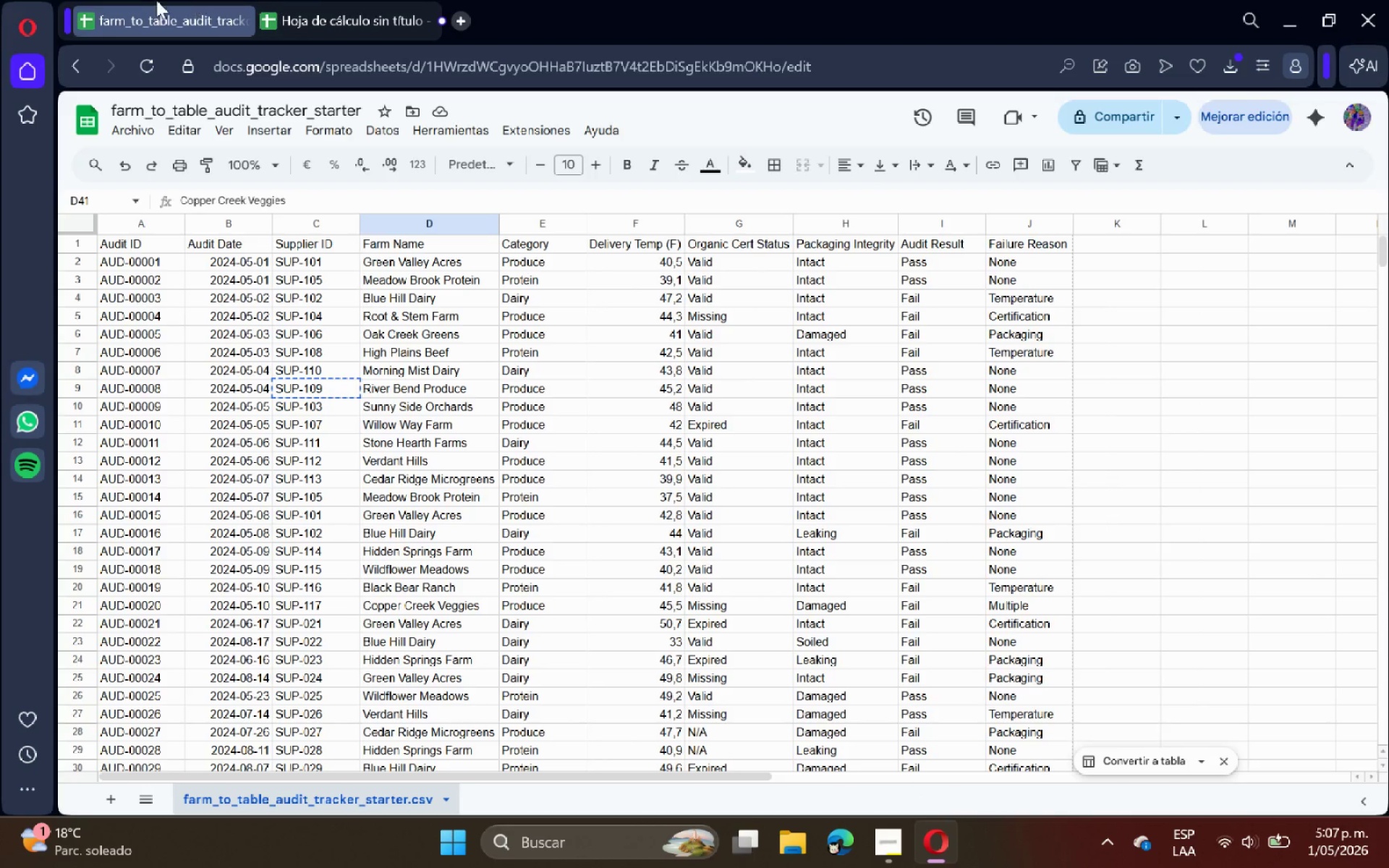 
left_click([158, 13])
 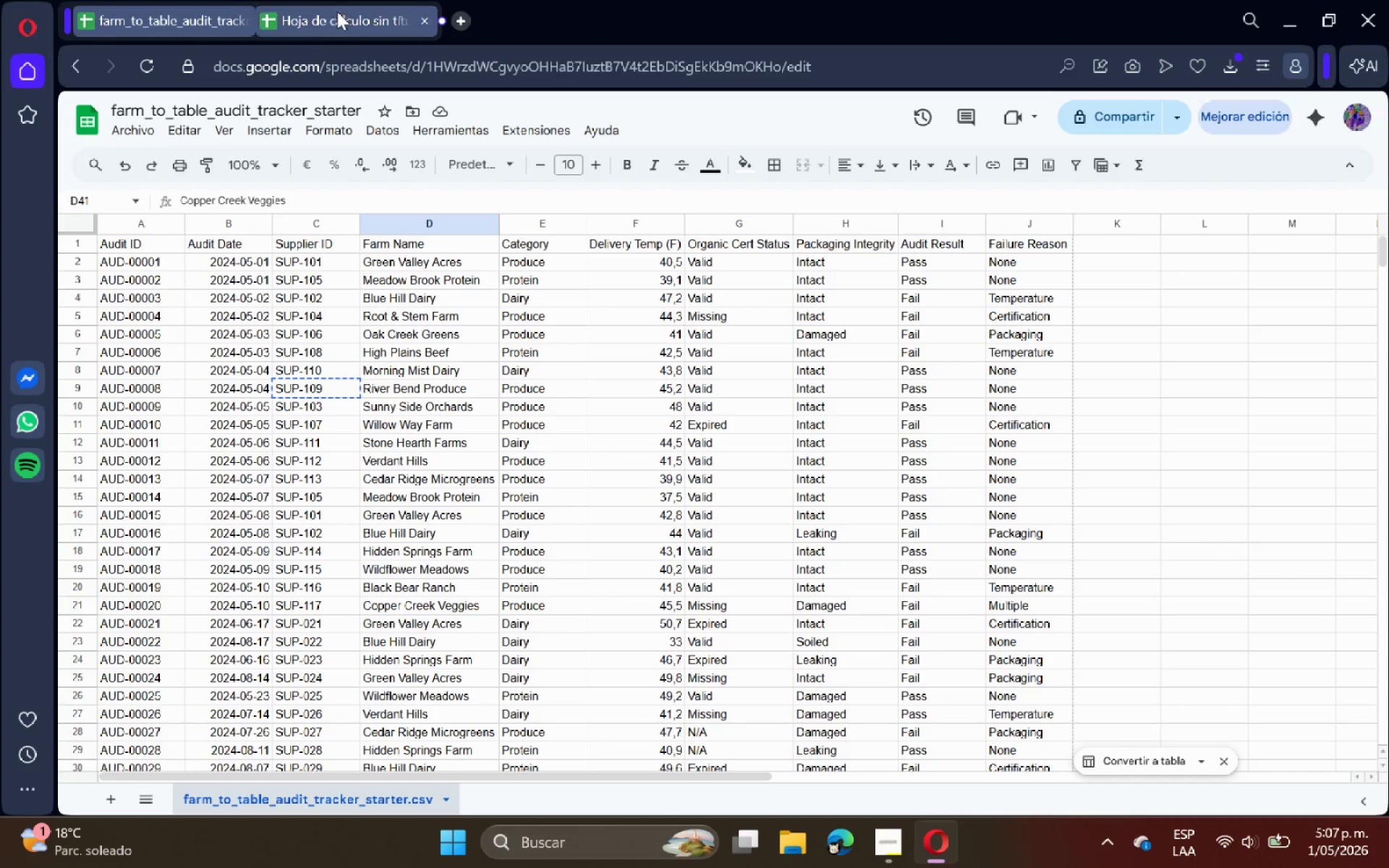 
left_click([339, 12])
 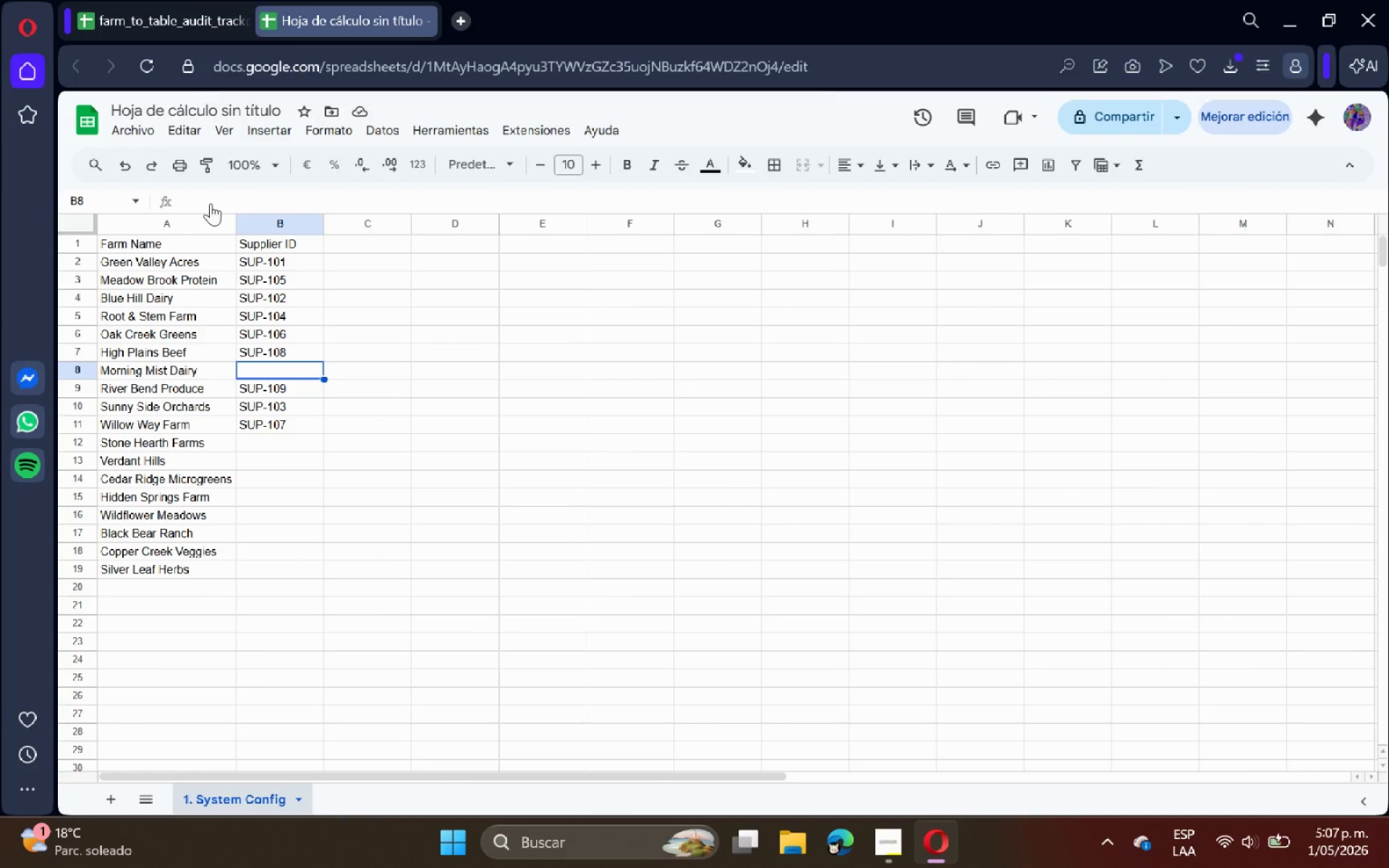 
left_click([170, 0])
 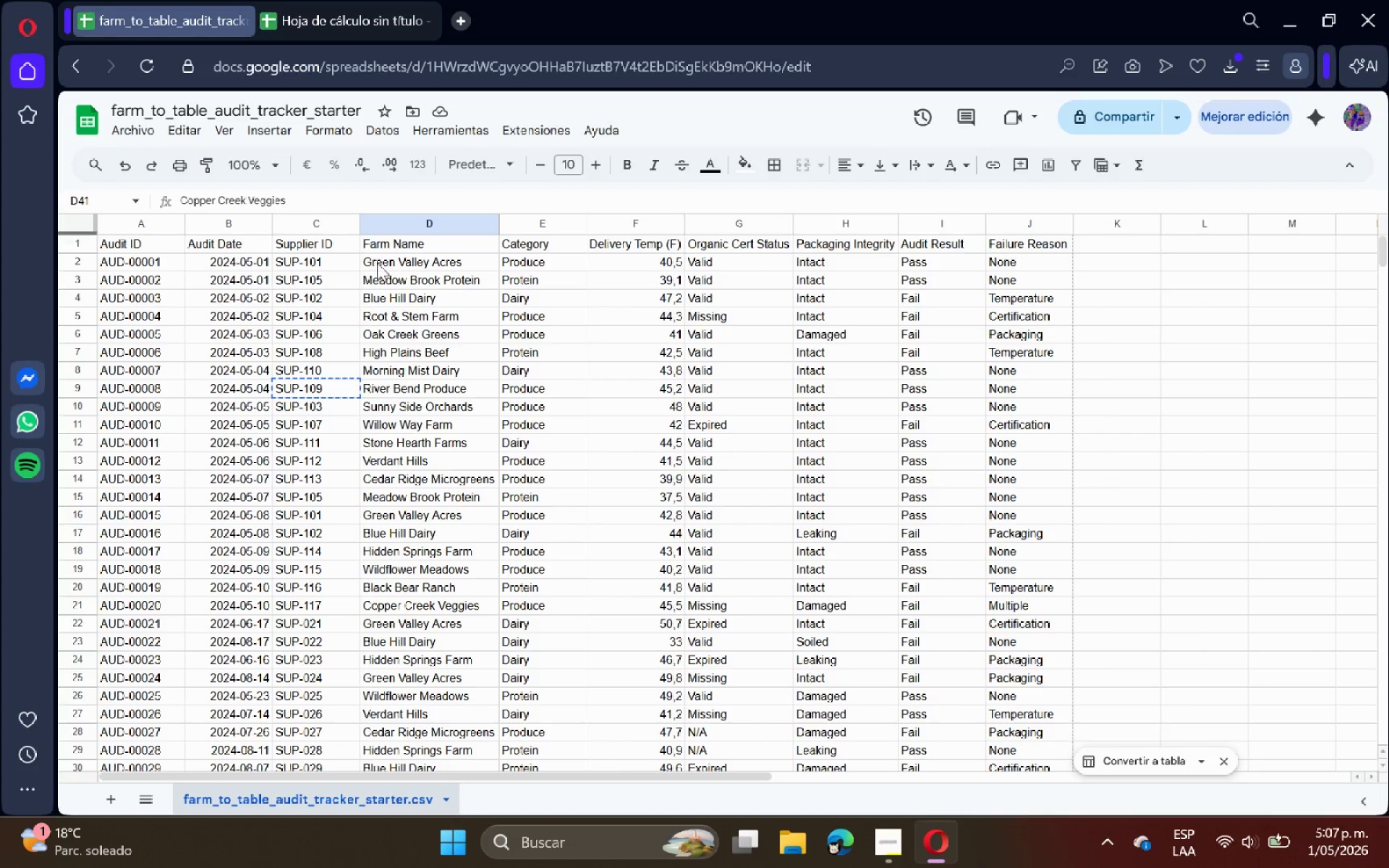 
scroll: coordinate [430, 317], scroll_direction: up, amount: 5.0
 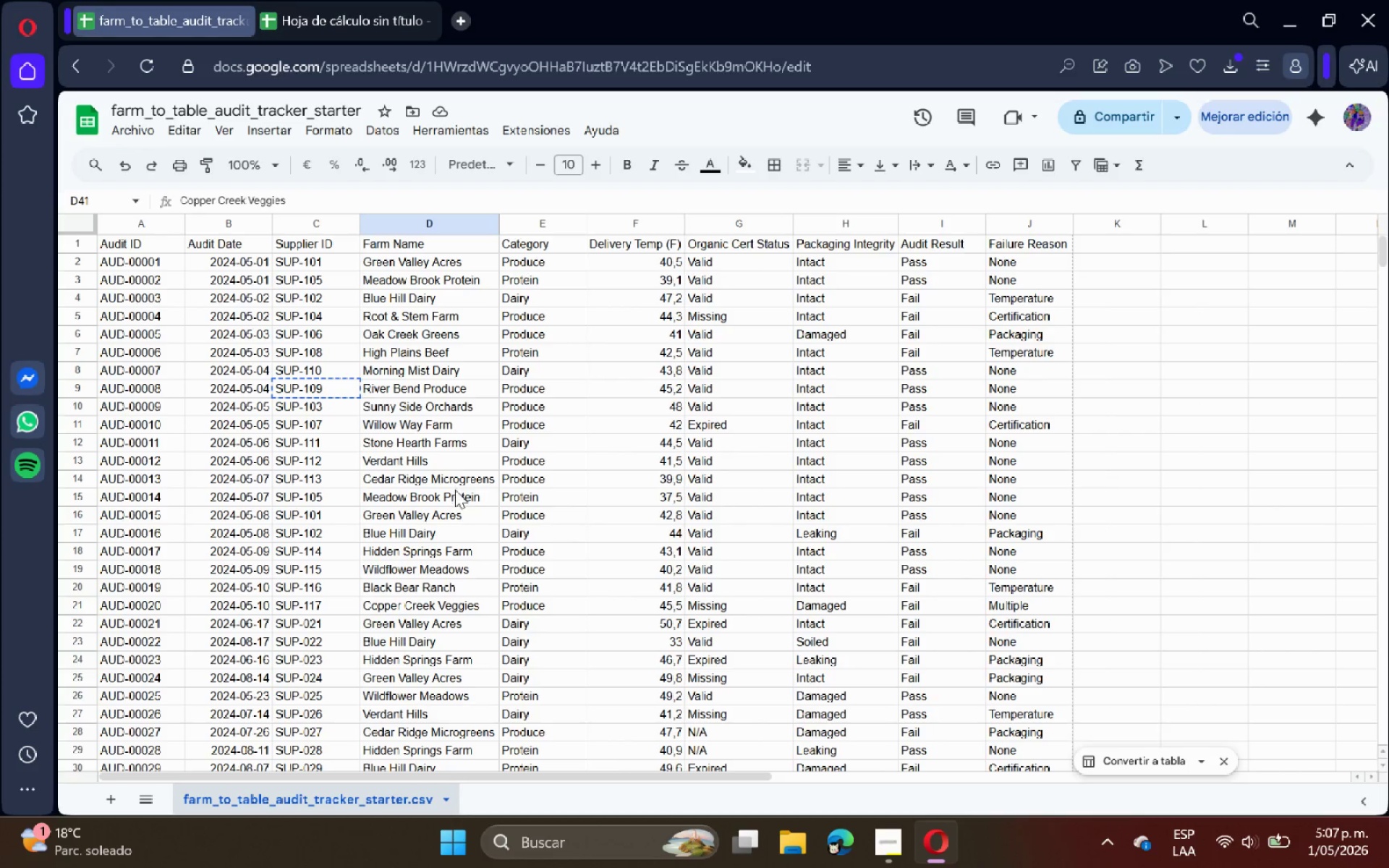 
scroll: coordinate [455, 585], scroll_direction: down, amount: 3.0
 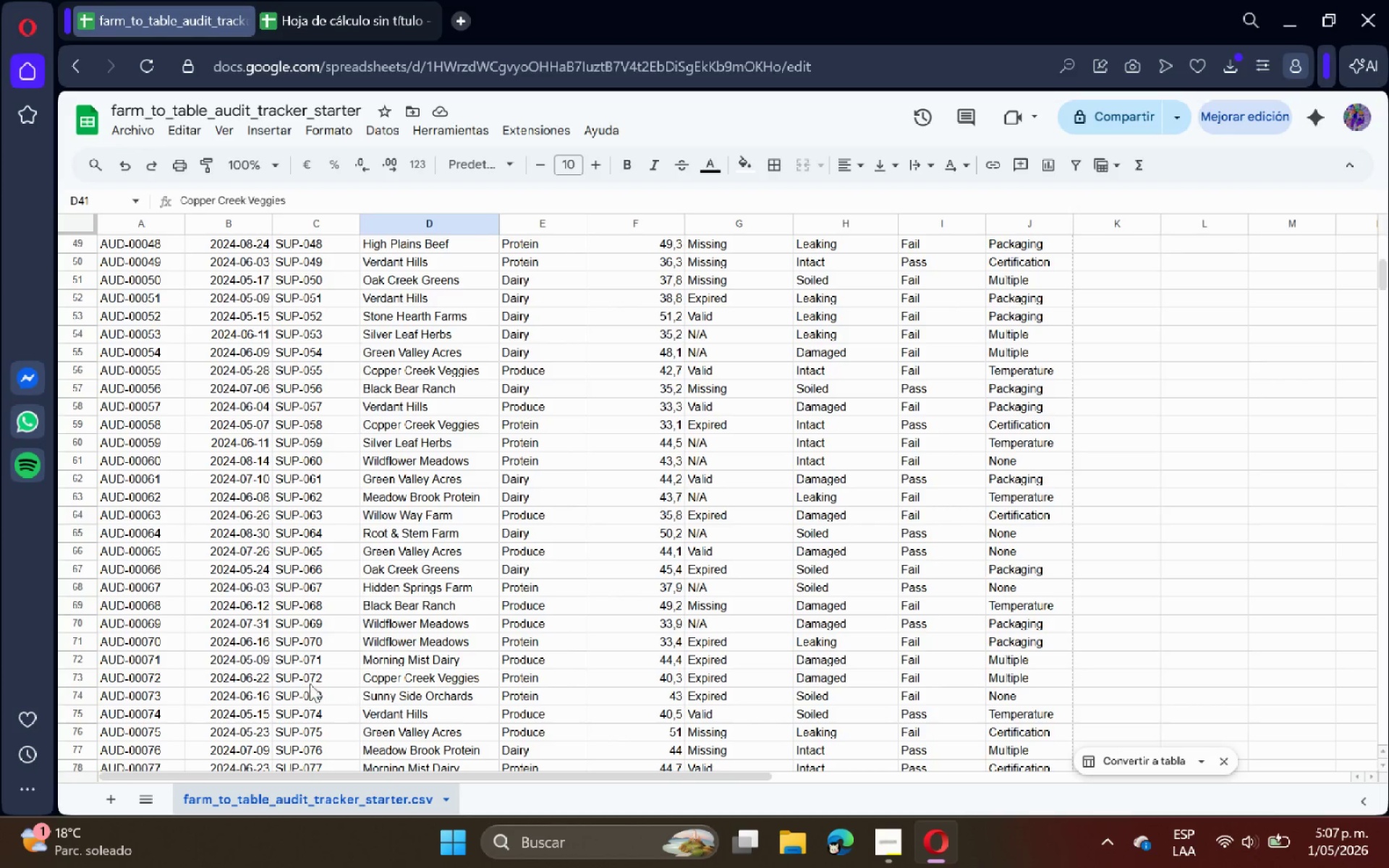 
left_click([293, 663])
 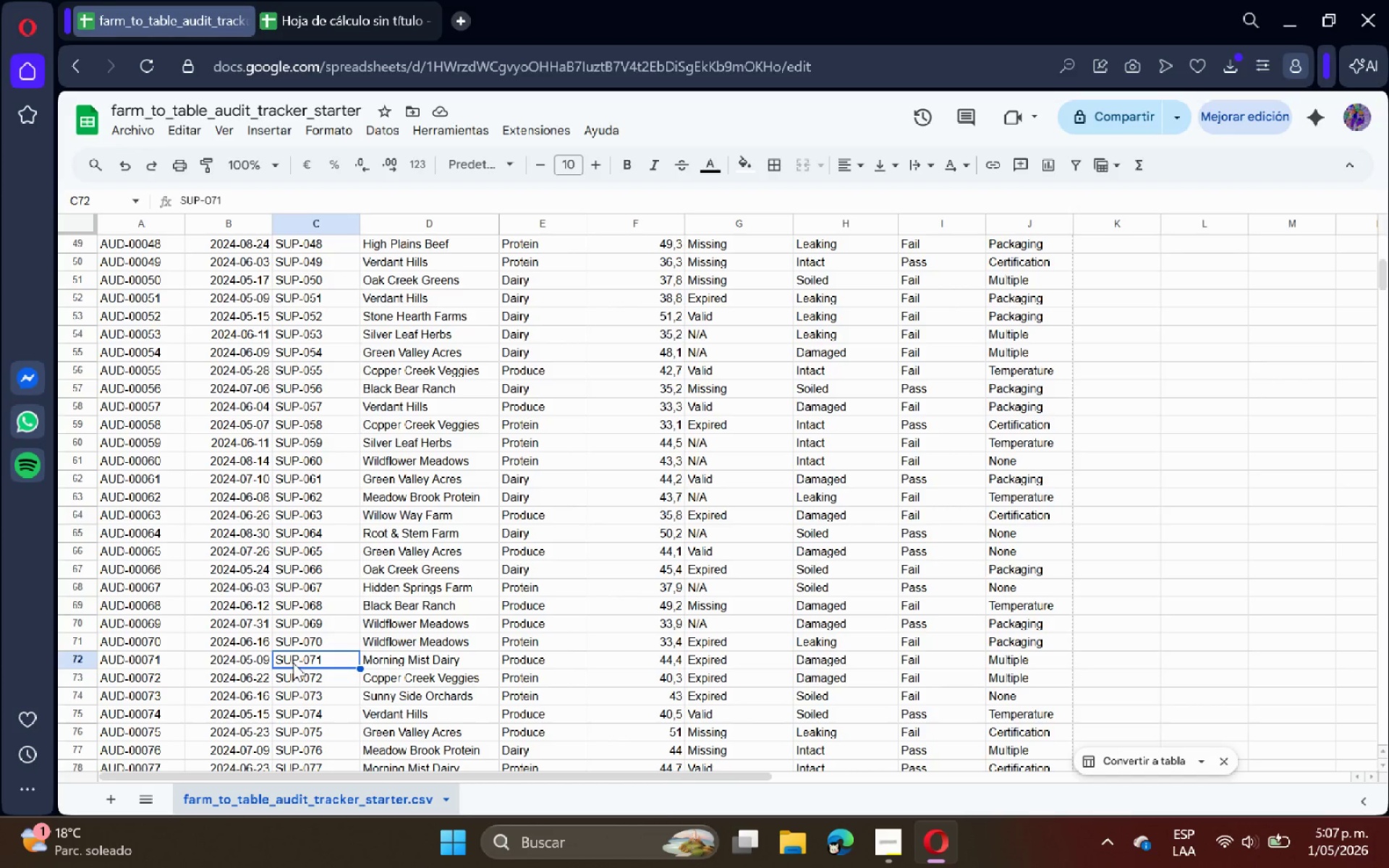 
key(Control+C)
 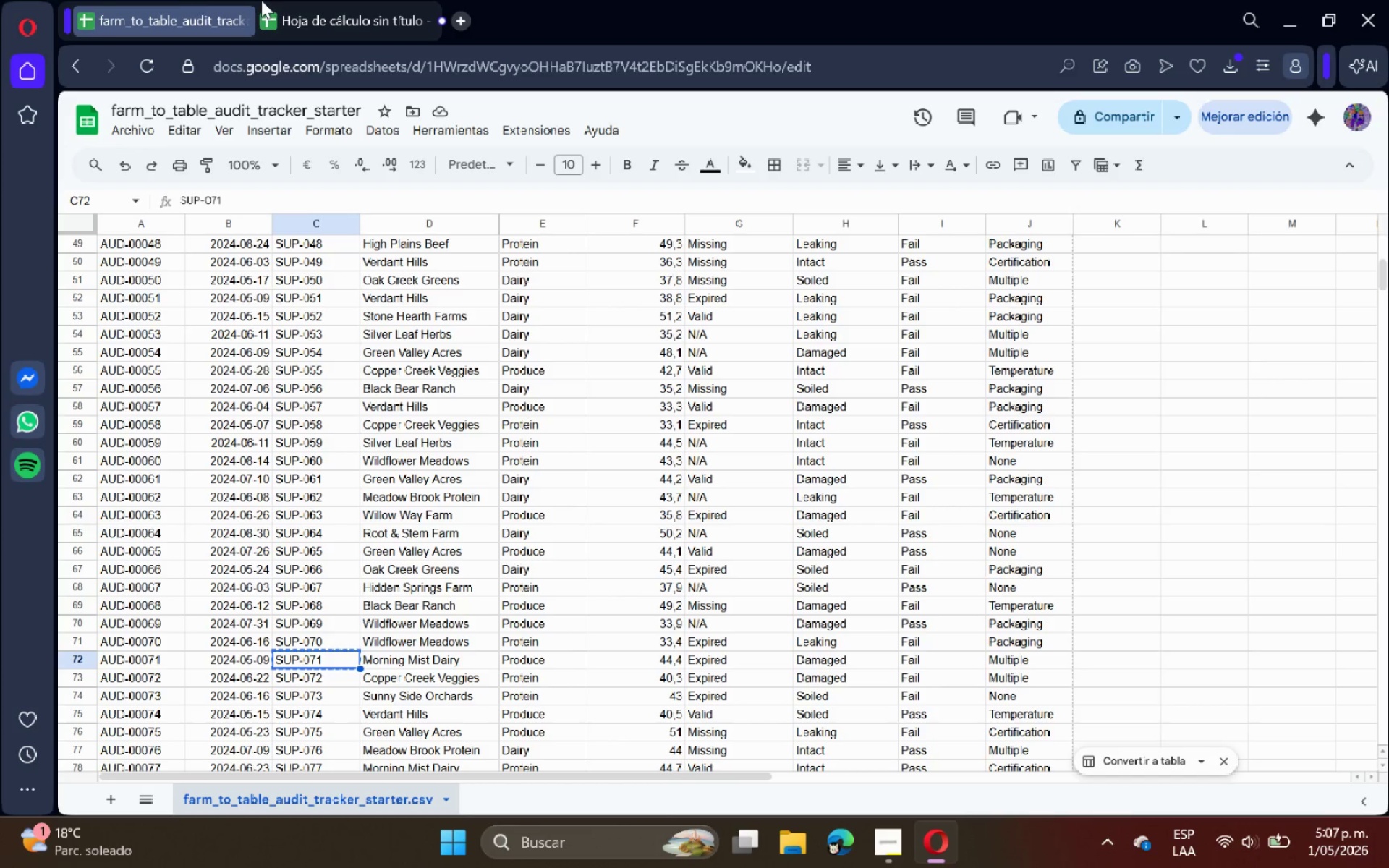 
left_click([188, 0])
 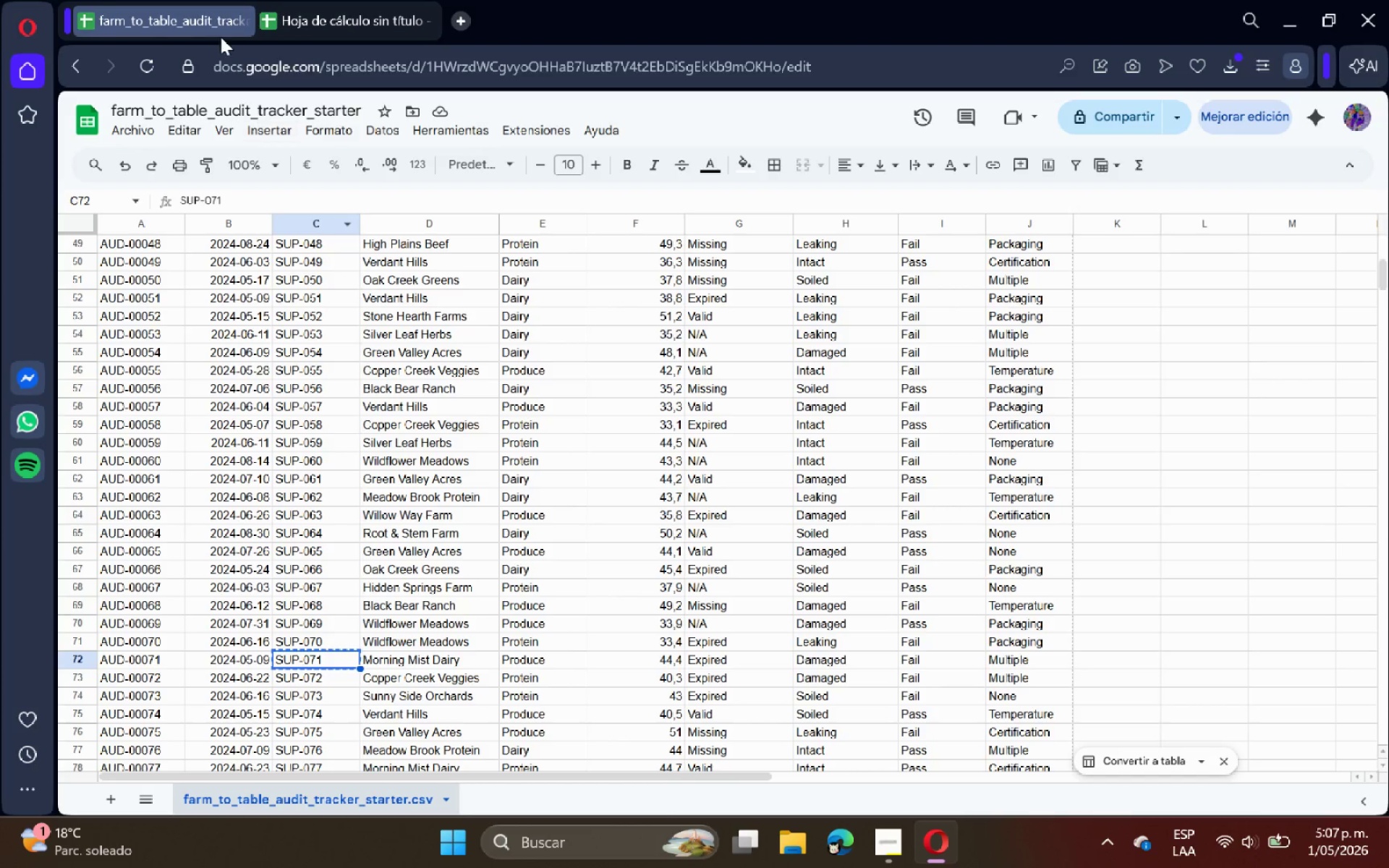 
left_click([189, 14])
 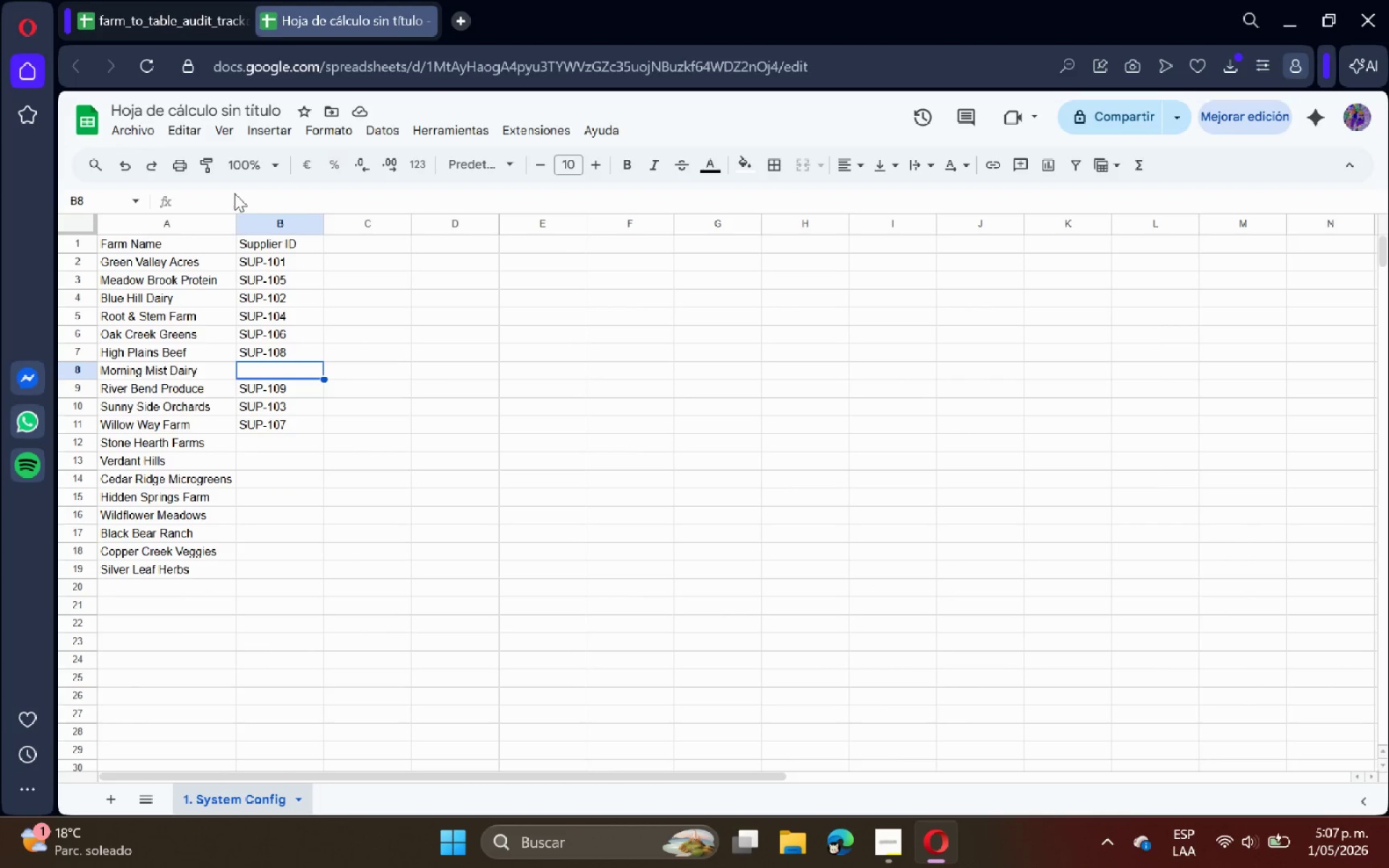 
key(Control+ControlLeft)
 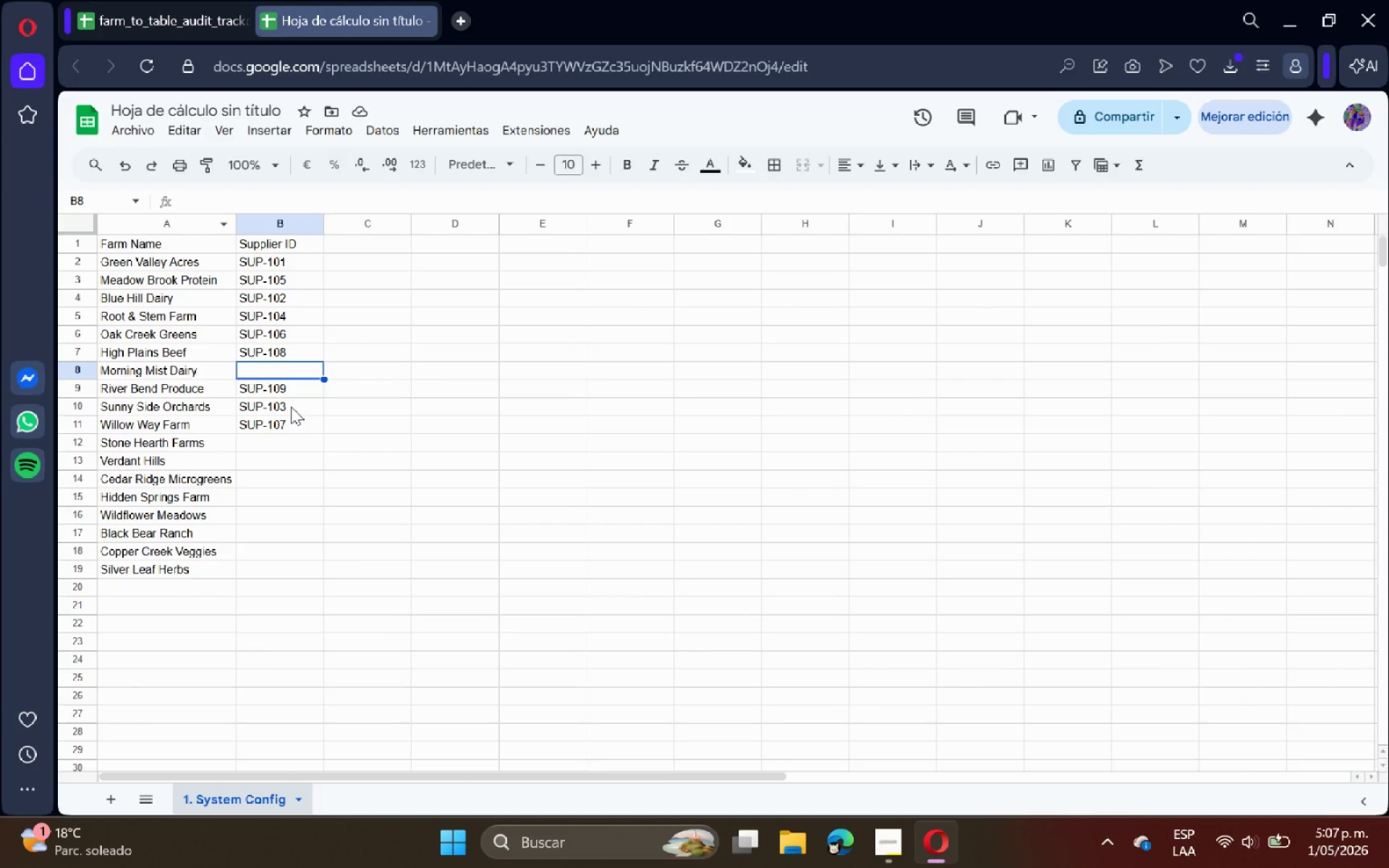 
key(Control+V)
 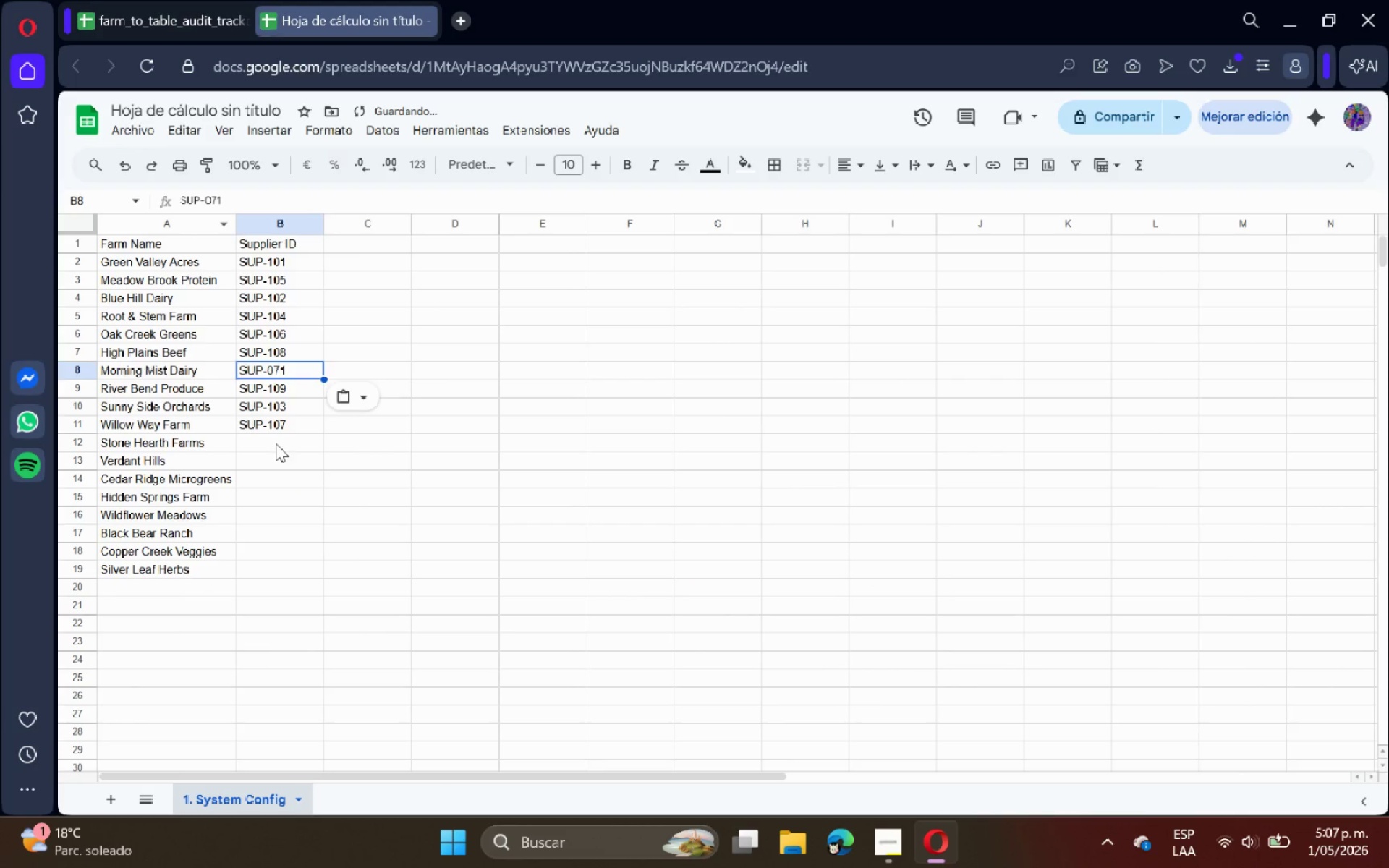 
left_click([276, 443])
 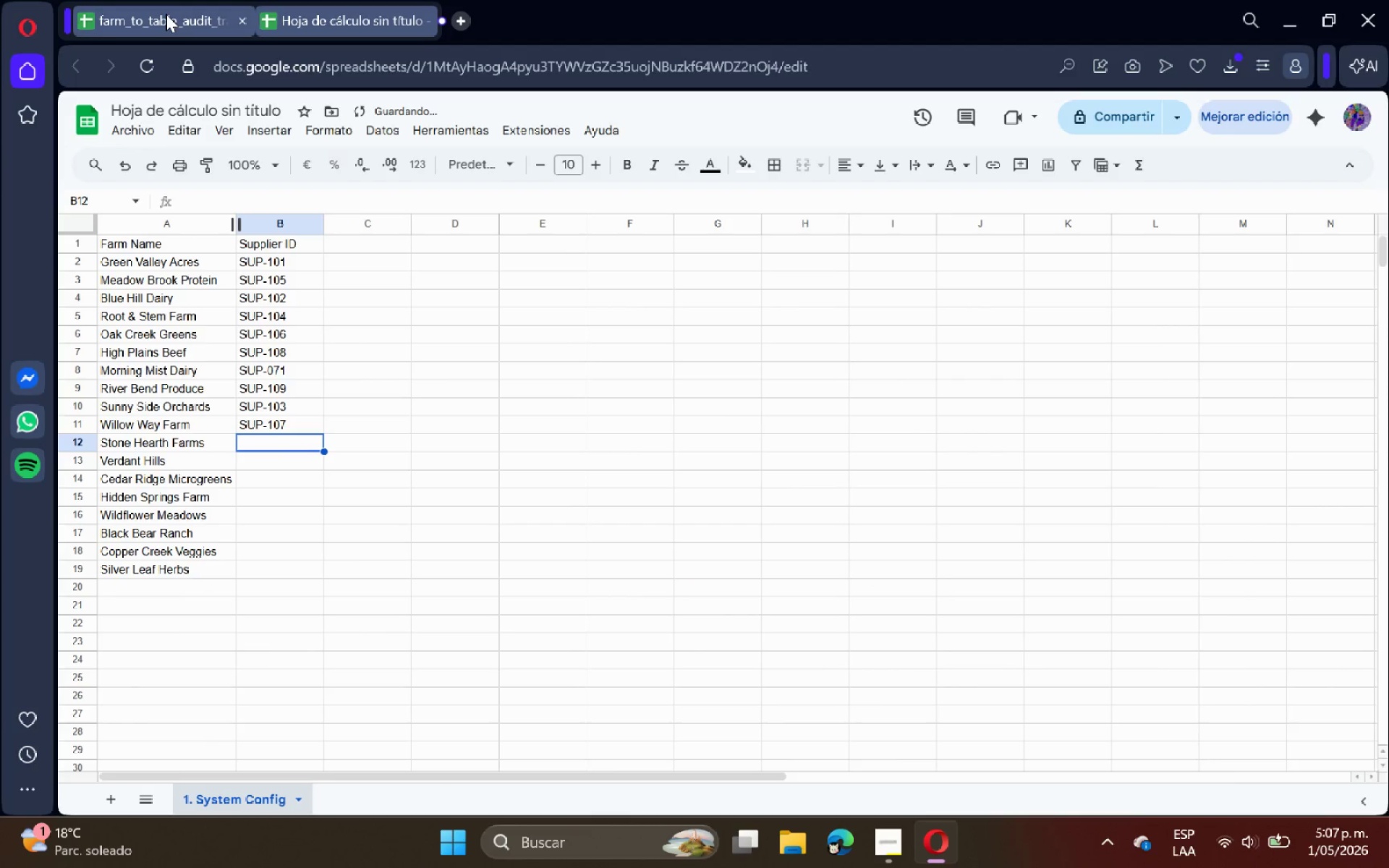 
left_click([166, 14])
 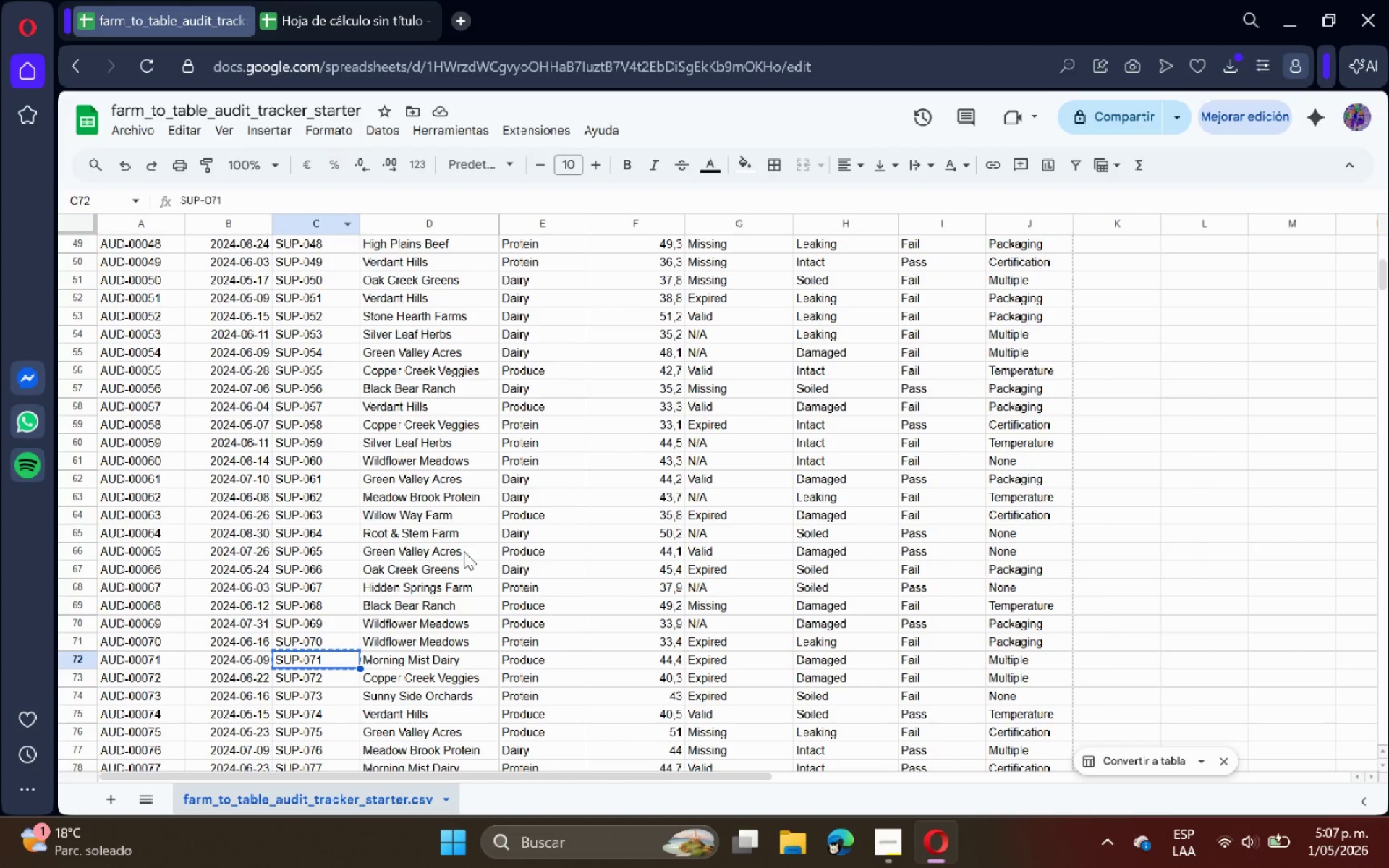 
scroll: coordinate [423, 599], scroll_direction: down, amount: 5.0
 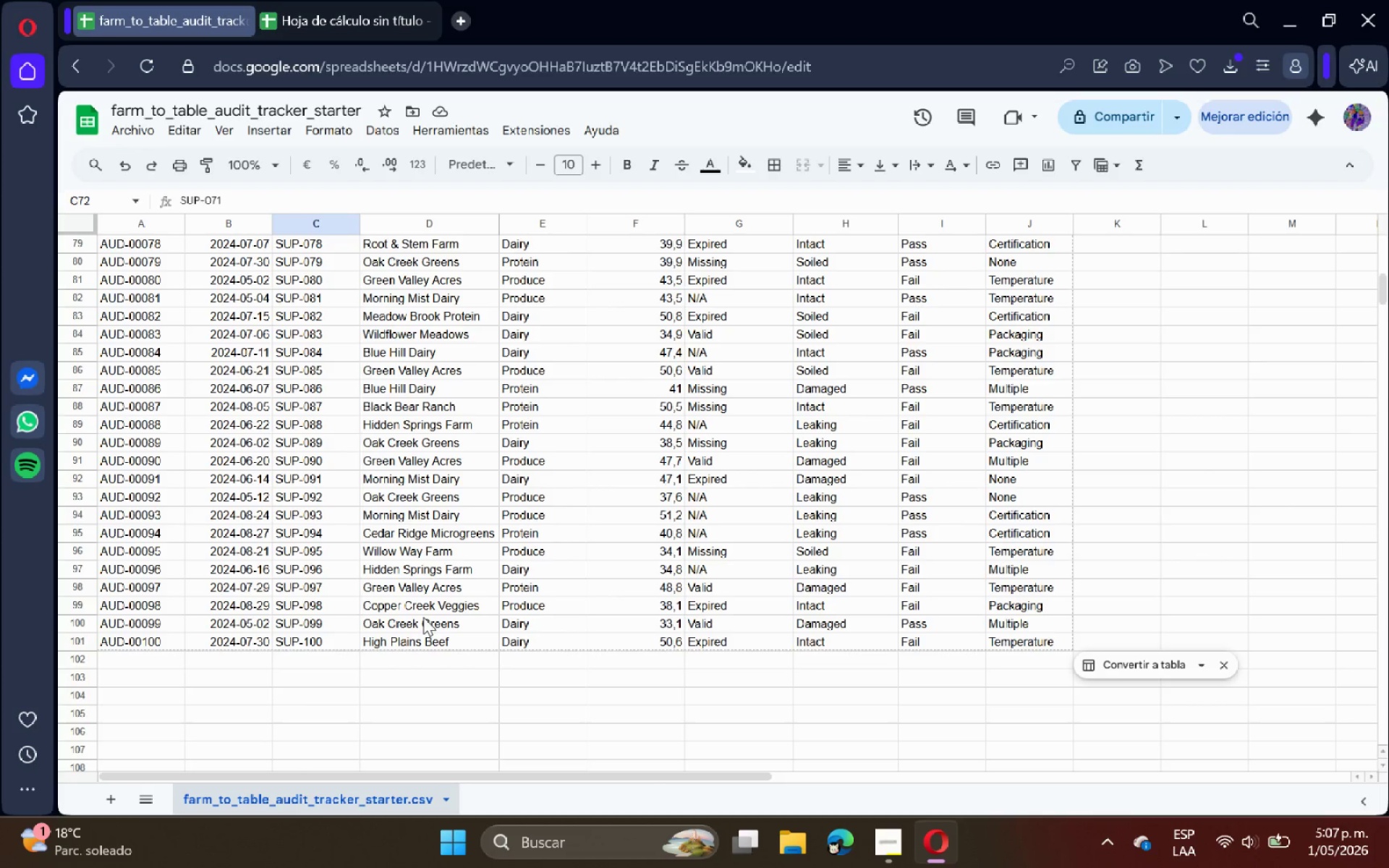 
scroll: coordinate [409, 580], scroll_direction: up, amount: 10.0
 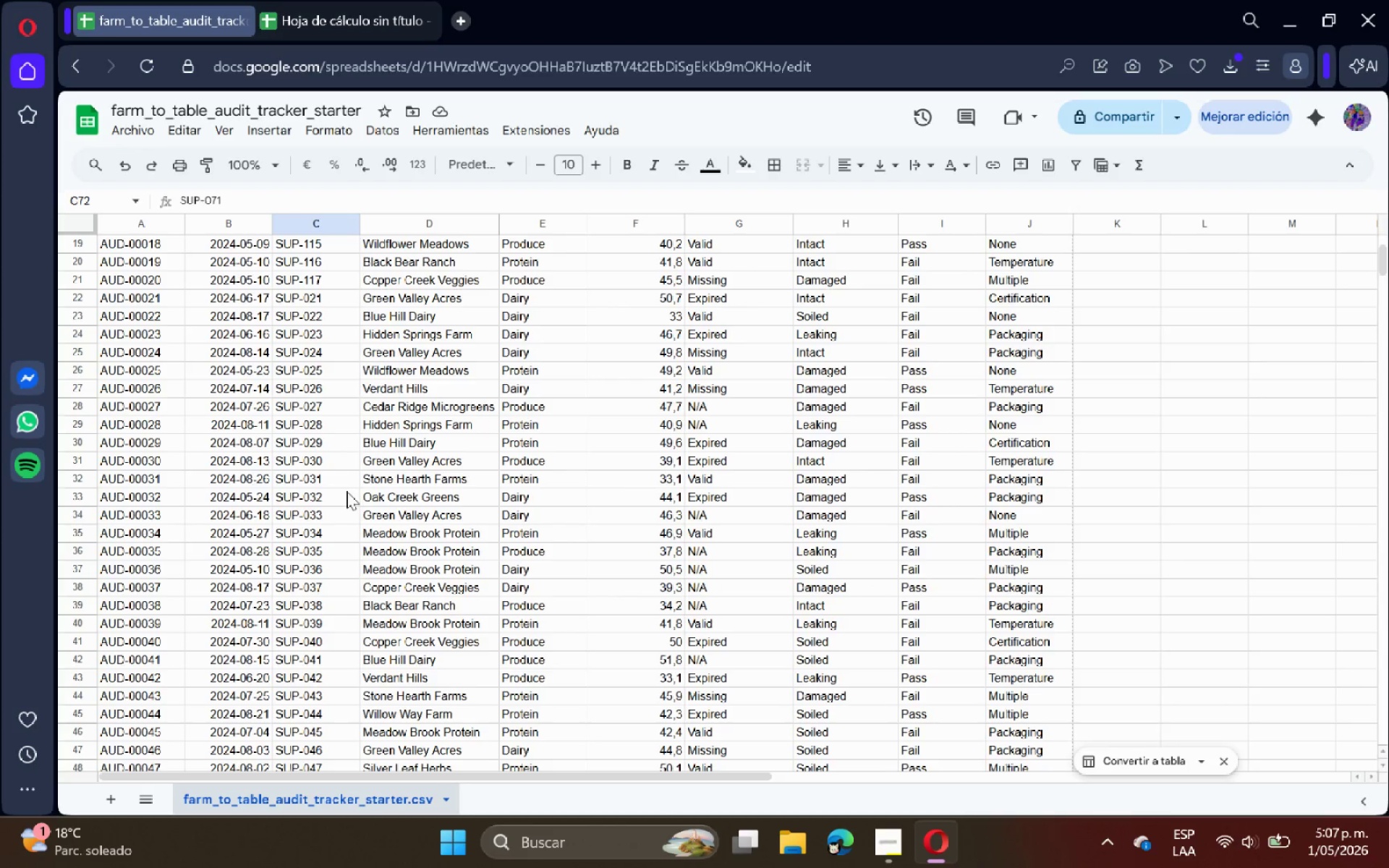 
left_click([321, 476])
 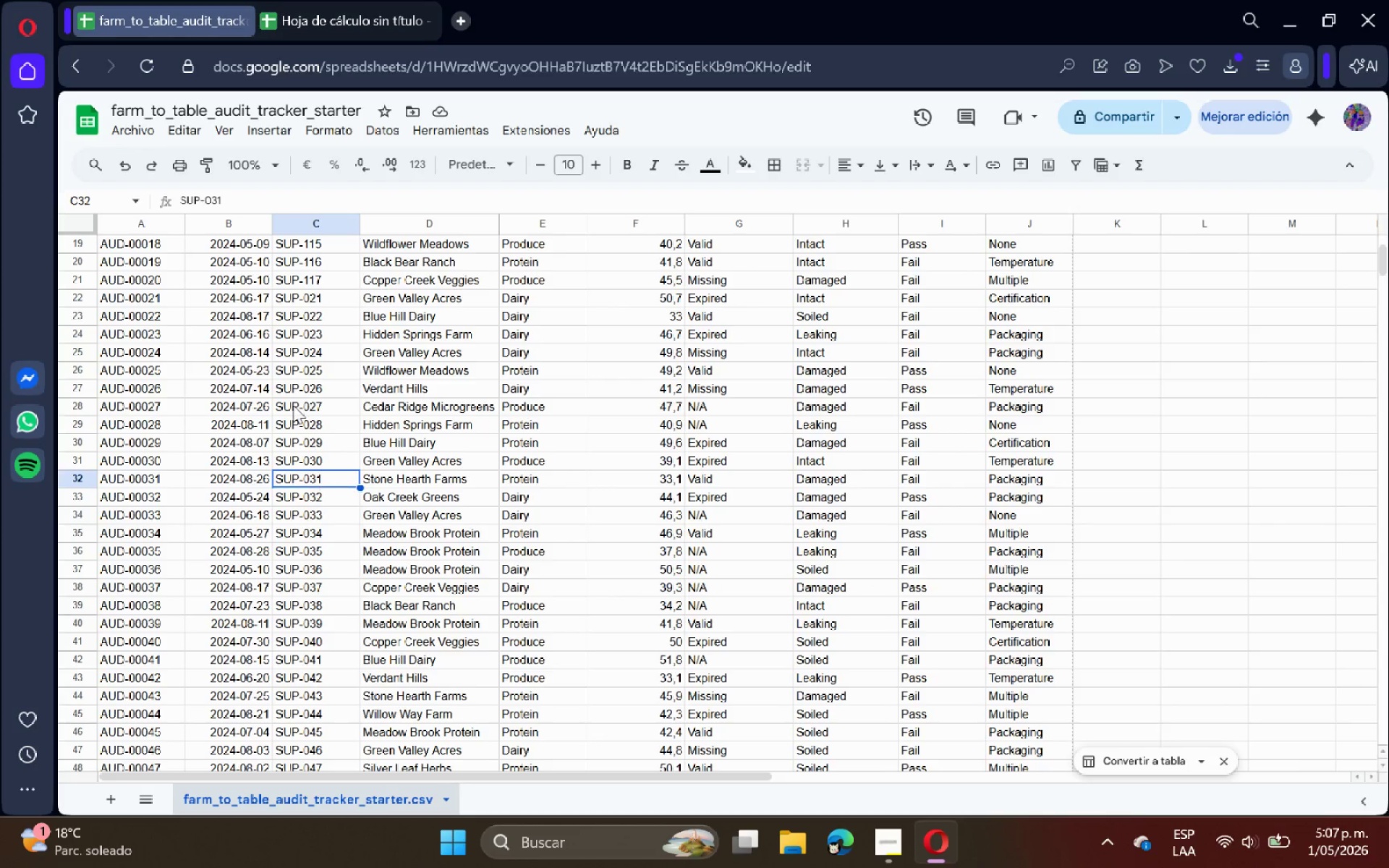 
key(Control+C)
 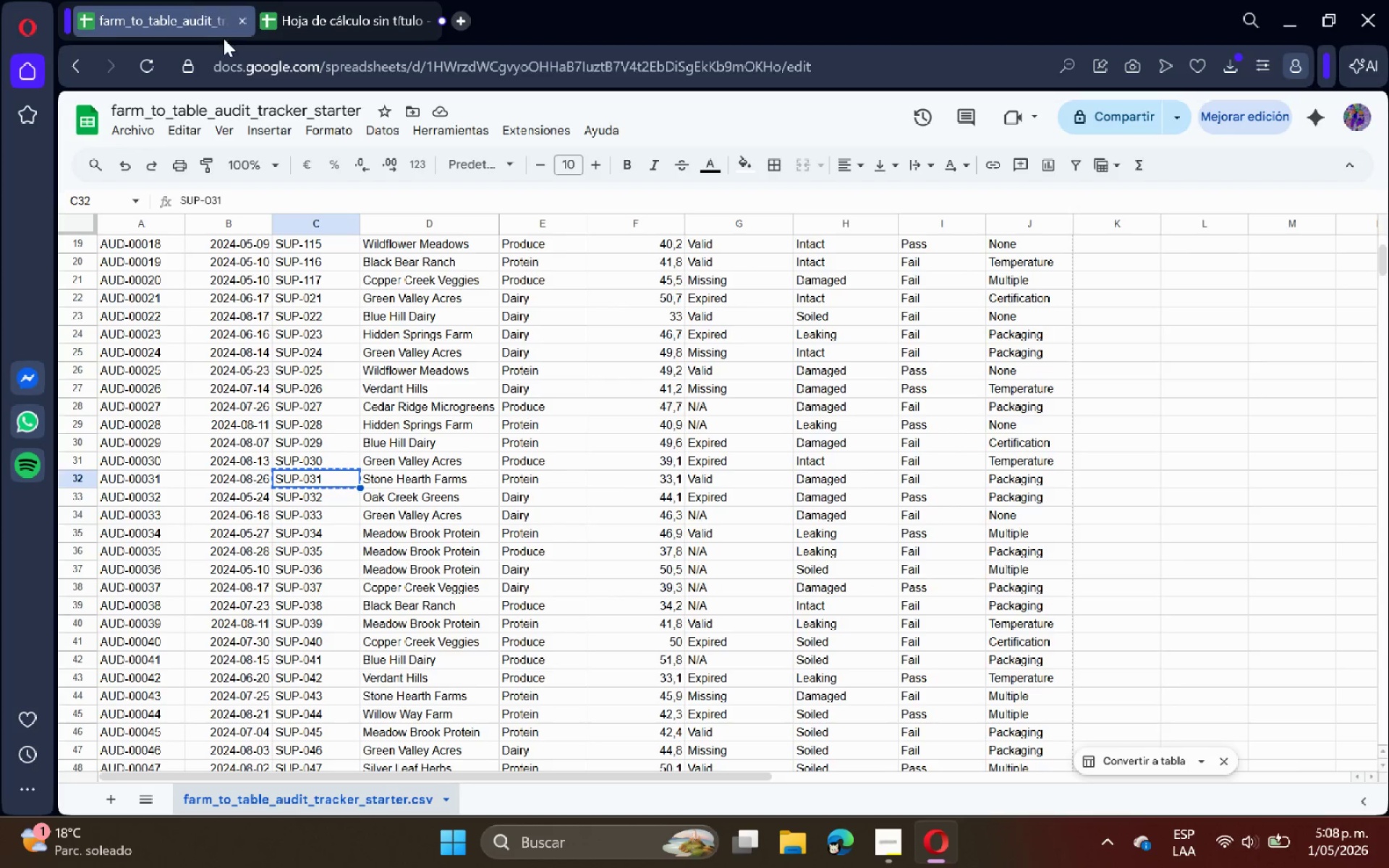 
double_click([287, 0])
 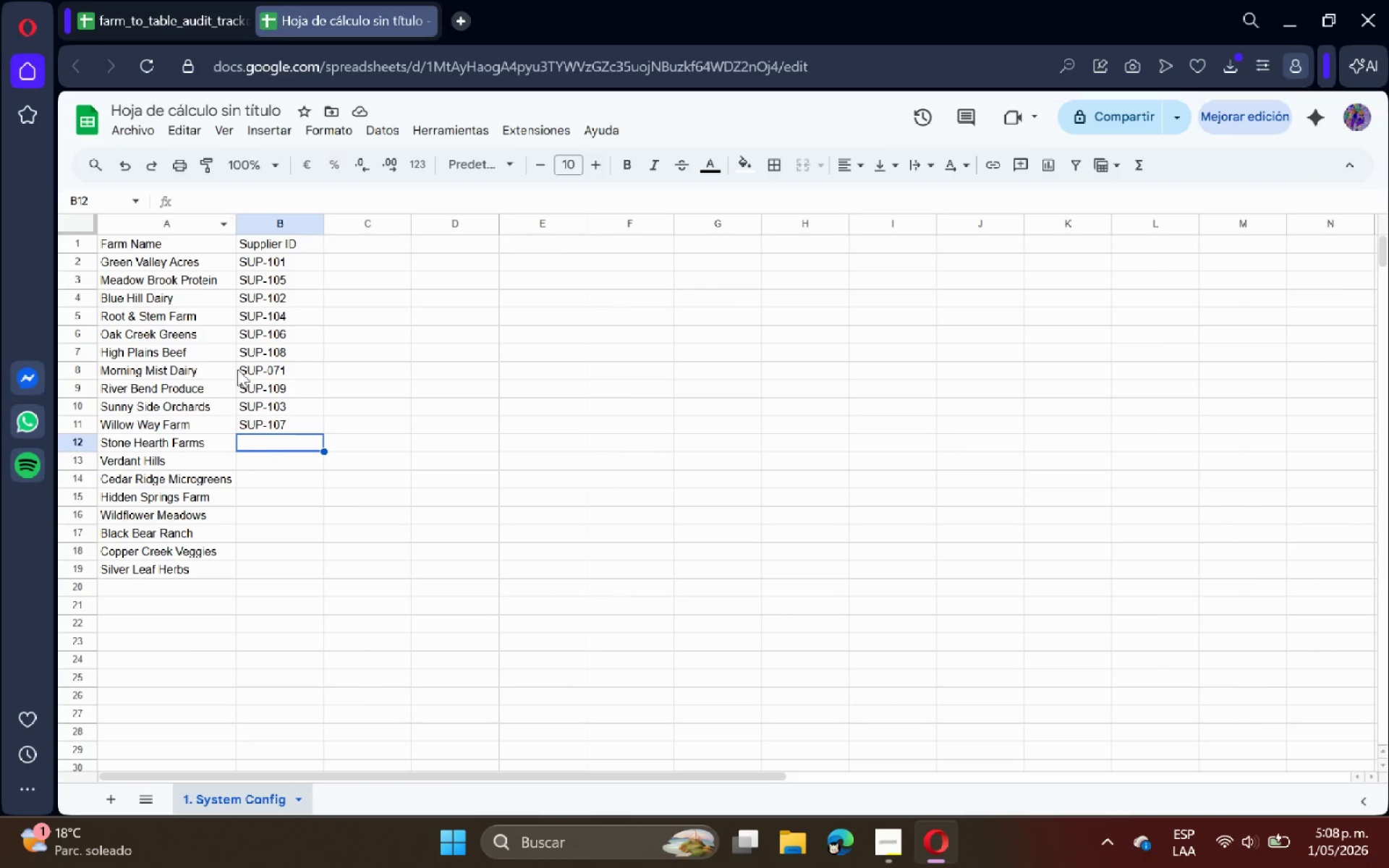 
key(Control+V)
 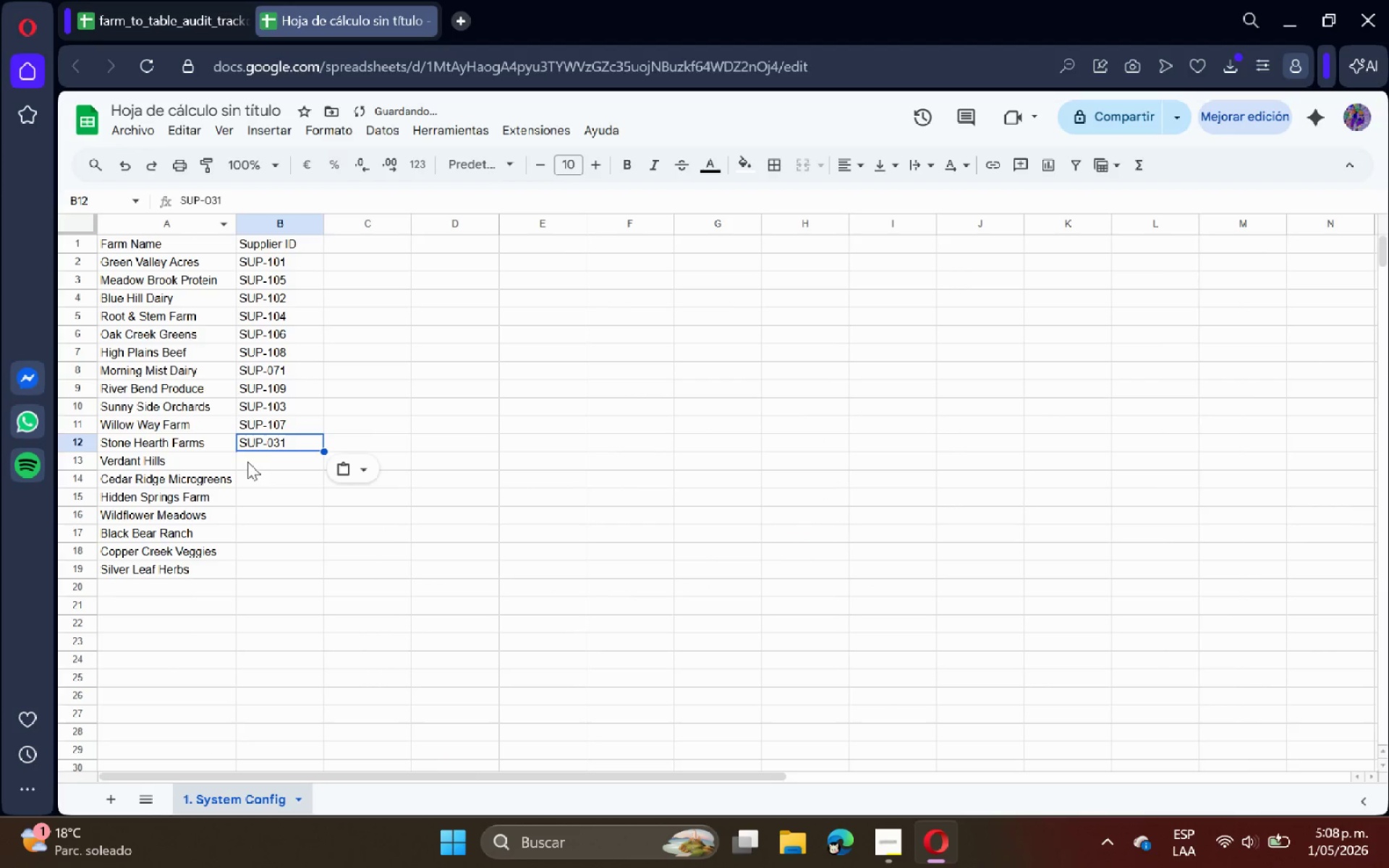 
left_click([245, 459])
 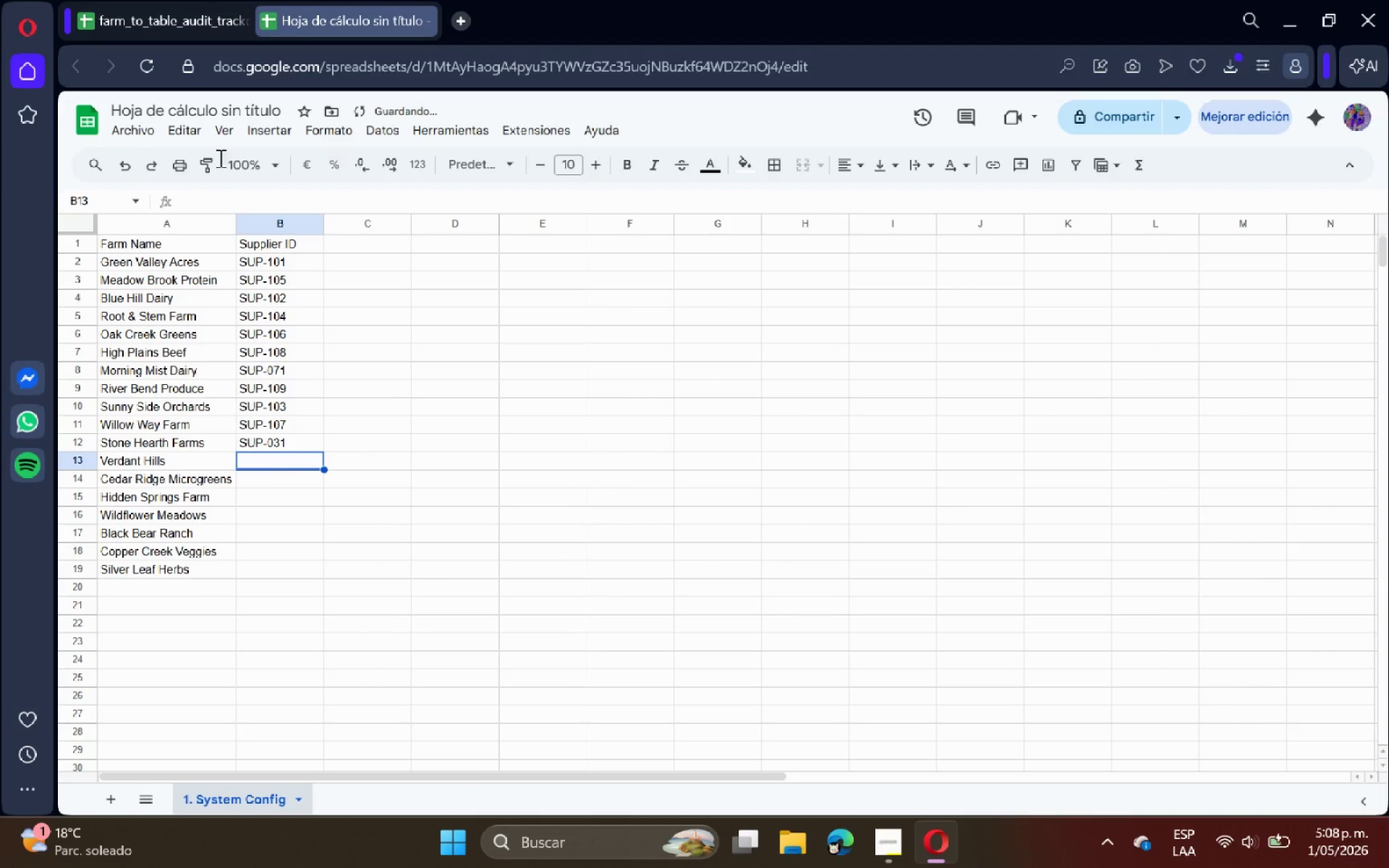 
left_click([178, 0])
 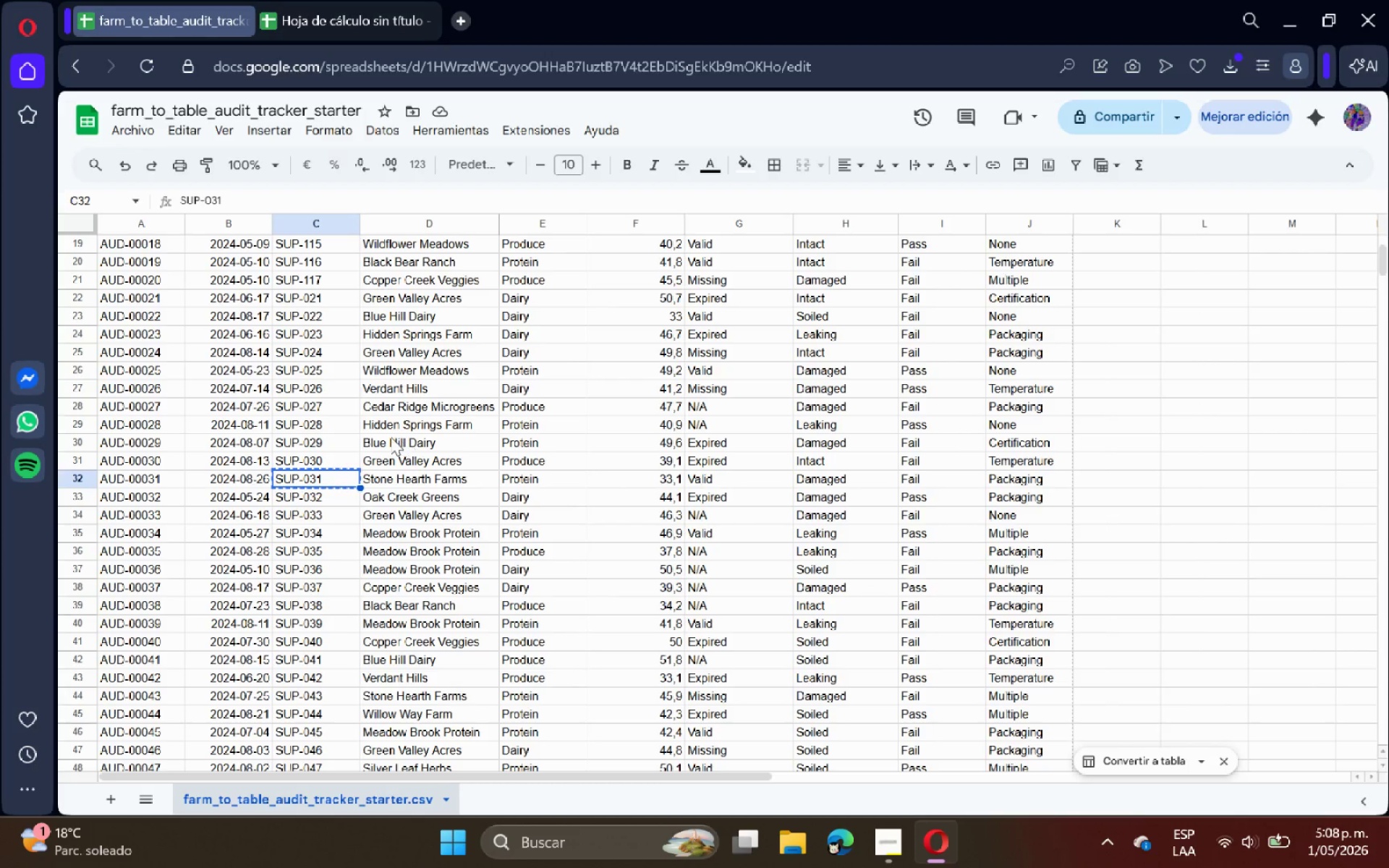 
left_click([304, 389])
 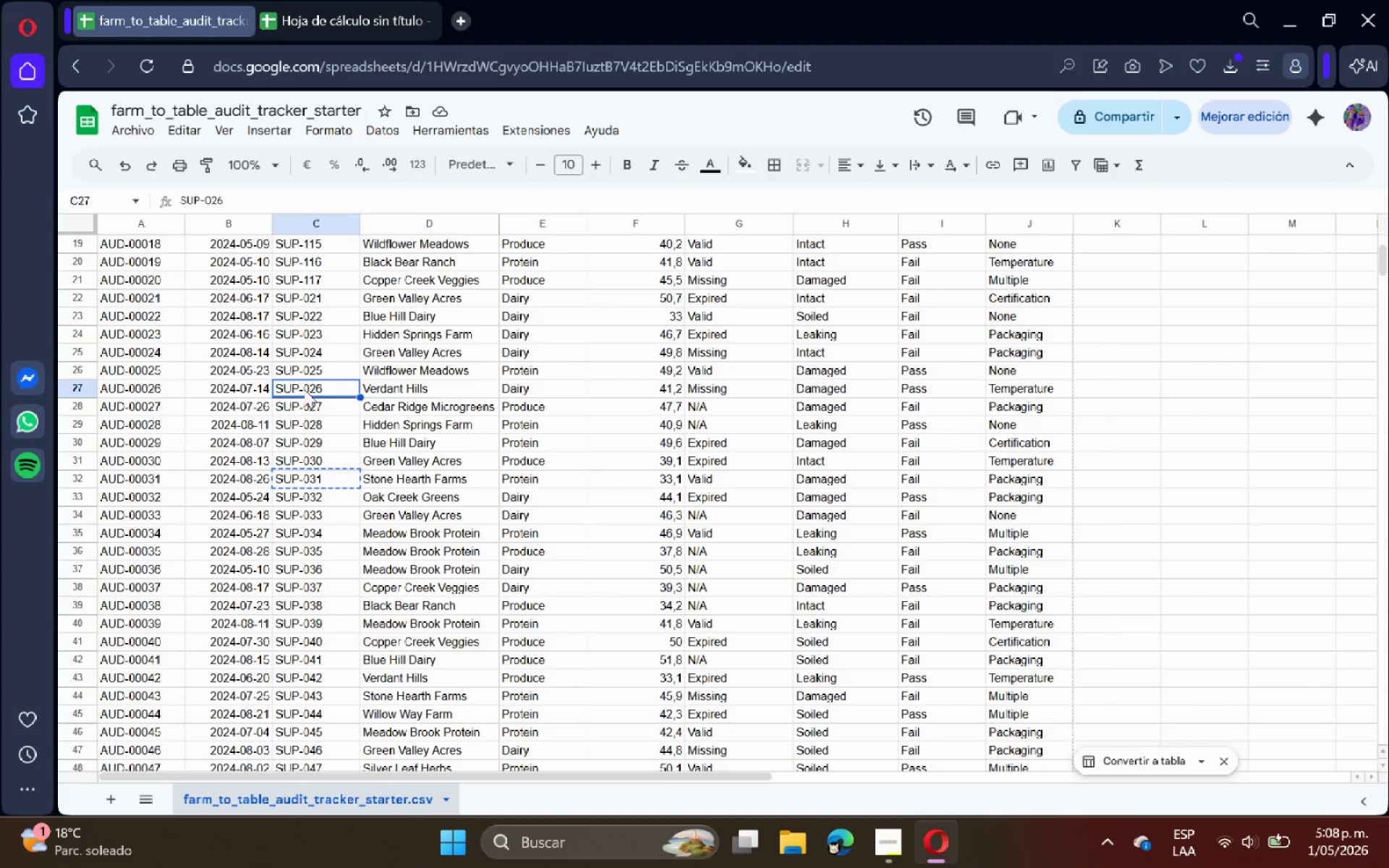 
key(Control+C)
 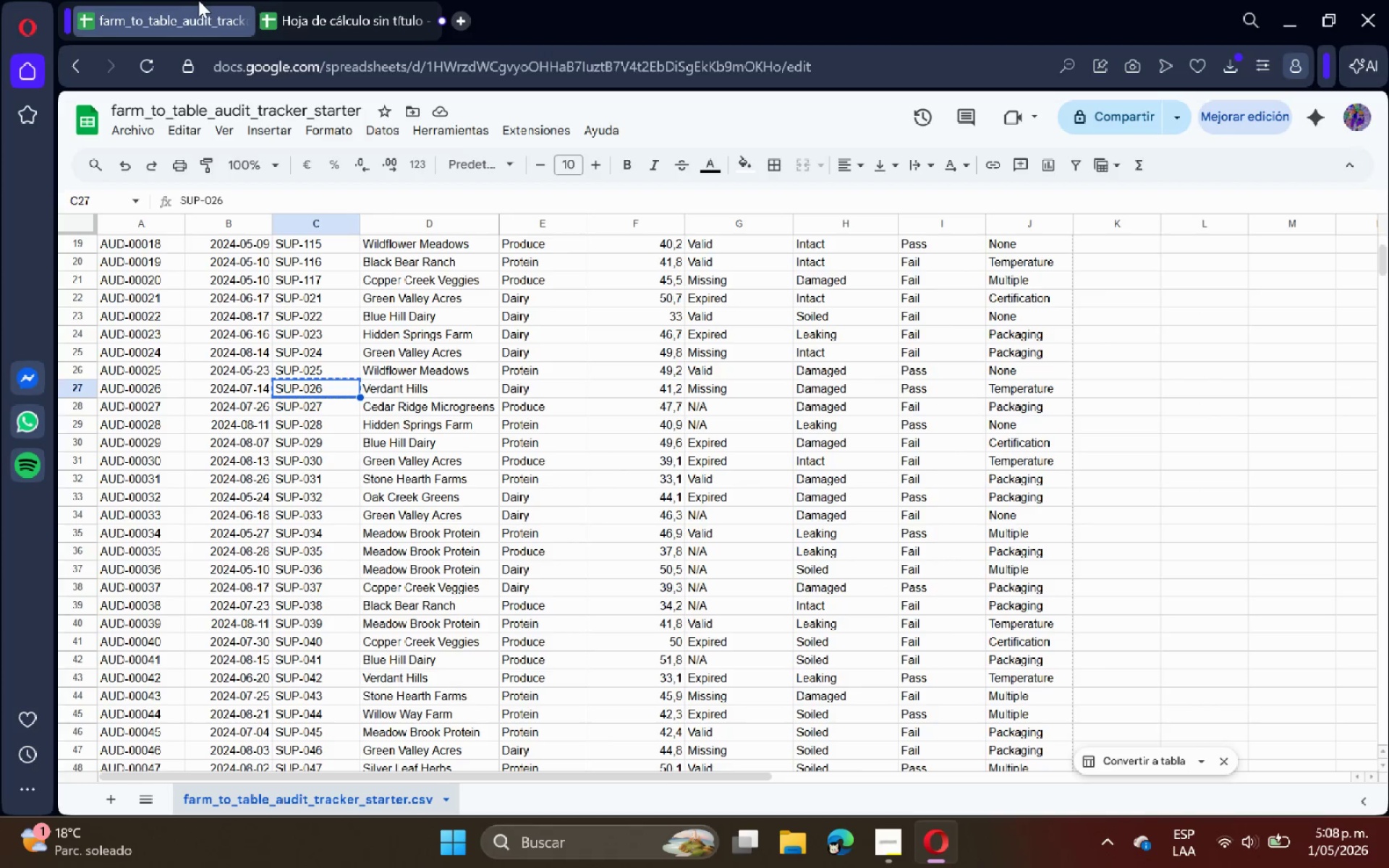 
left_click([181, 0])
 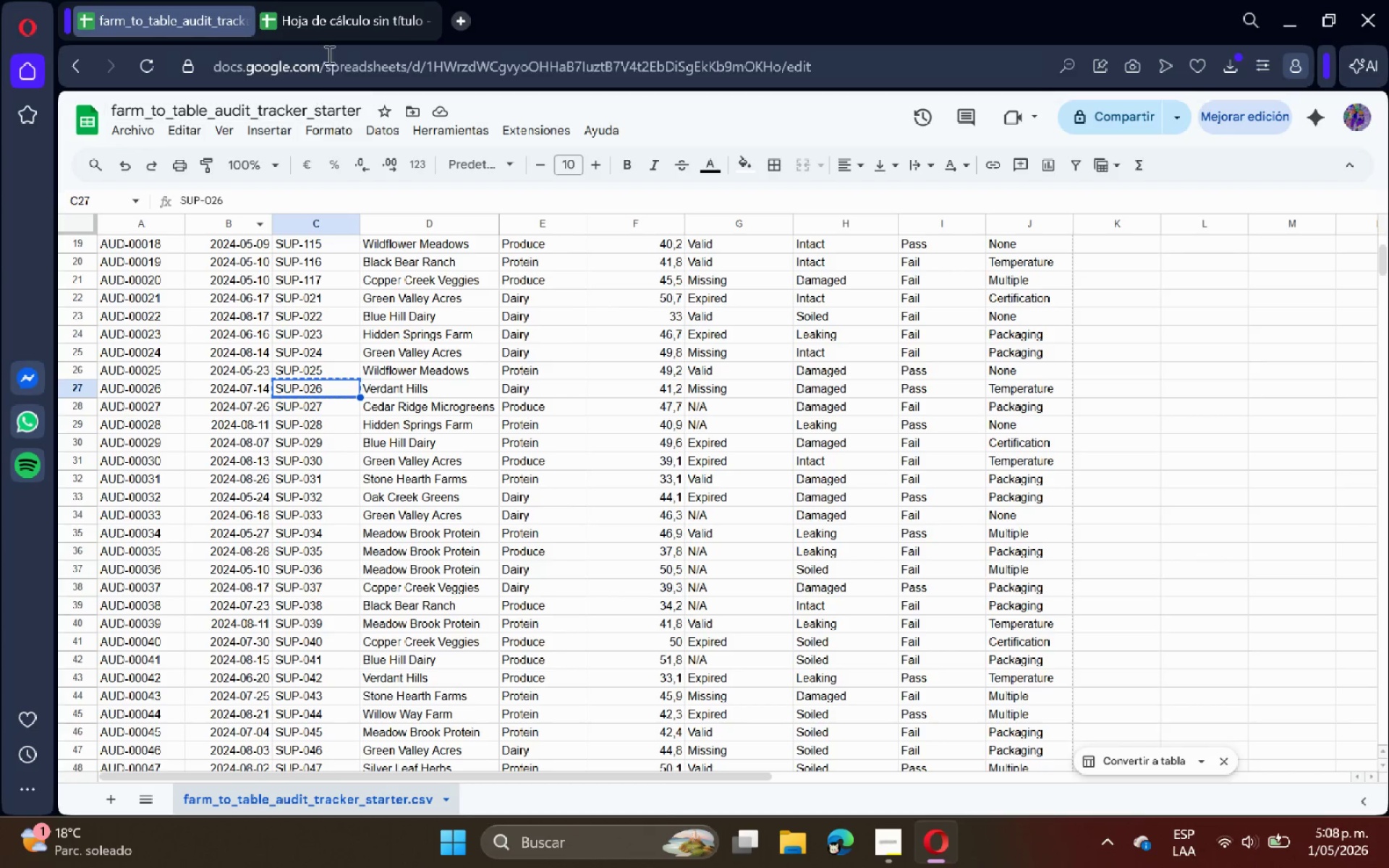 
left_click([337, 9])
 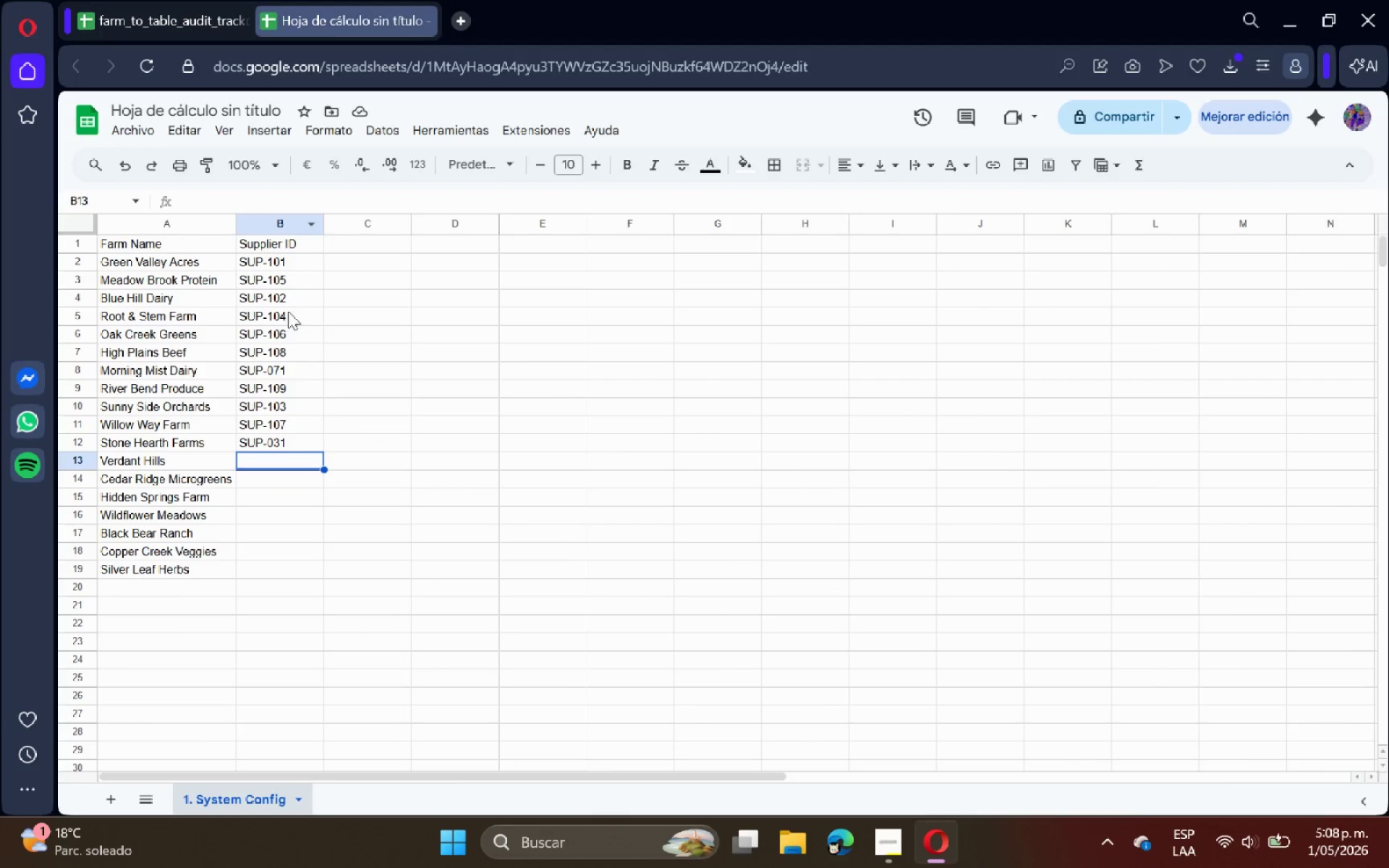 
key(Control+ControlLeft)
 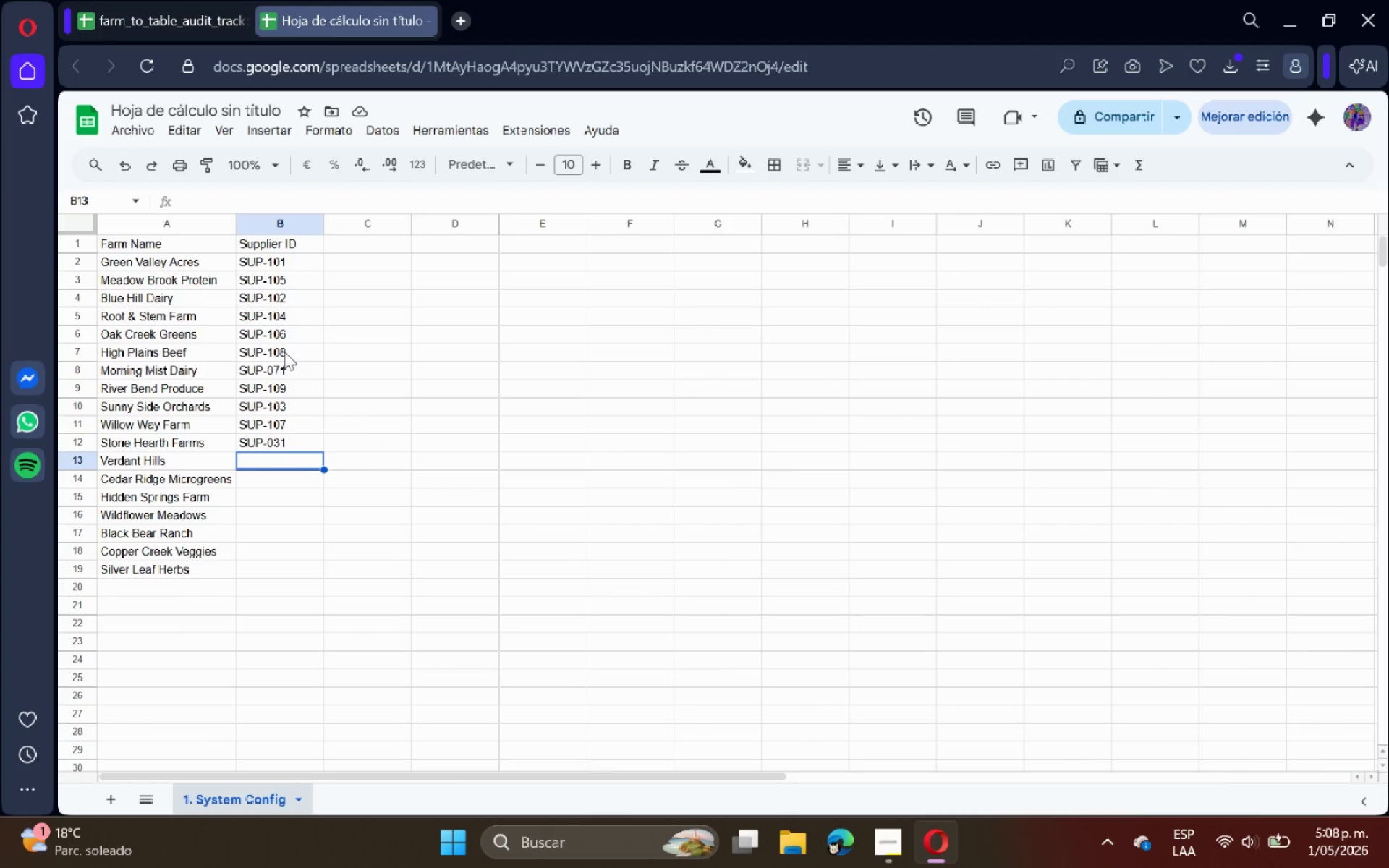 
key(Control+V)
 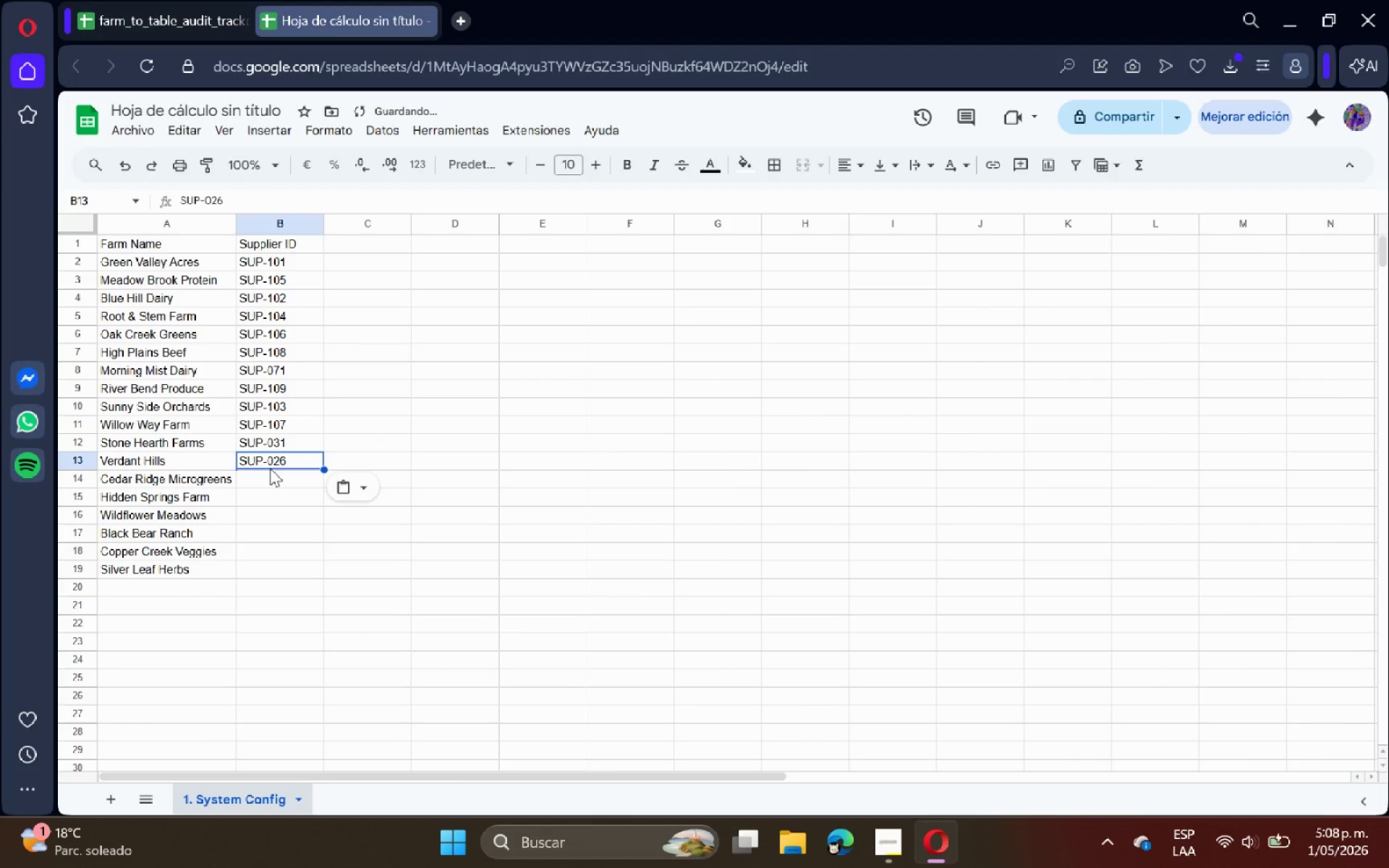 
left_click([268, 472])
 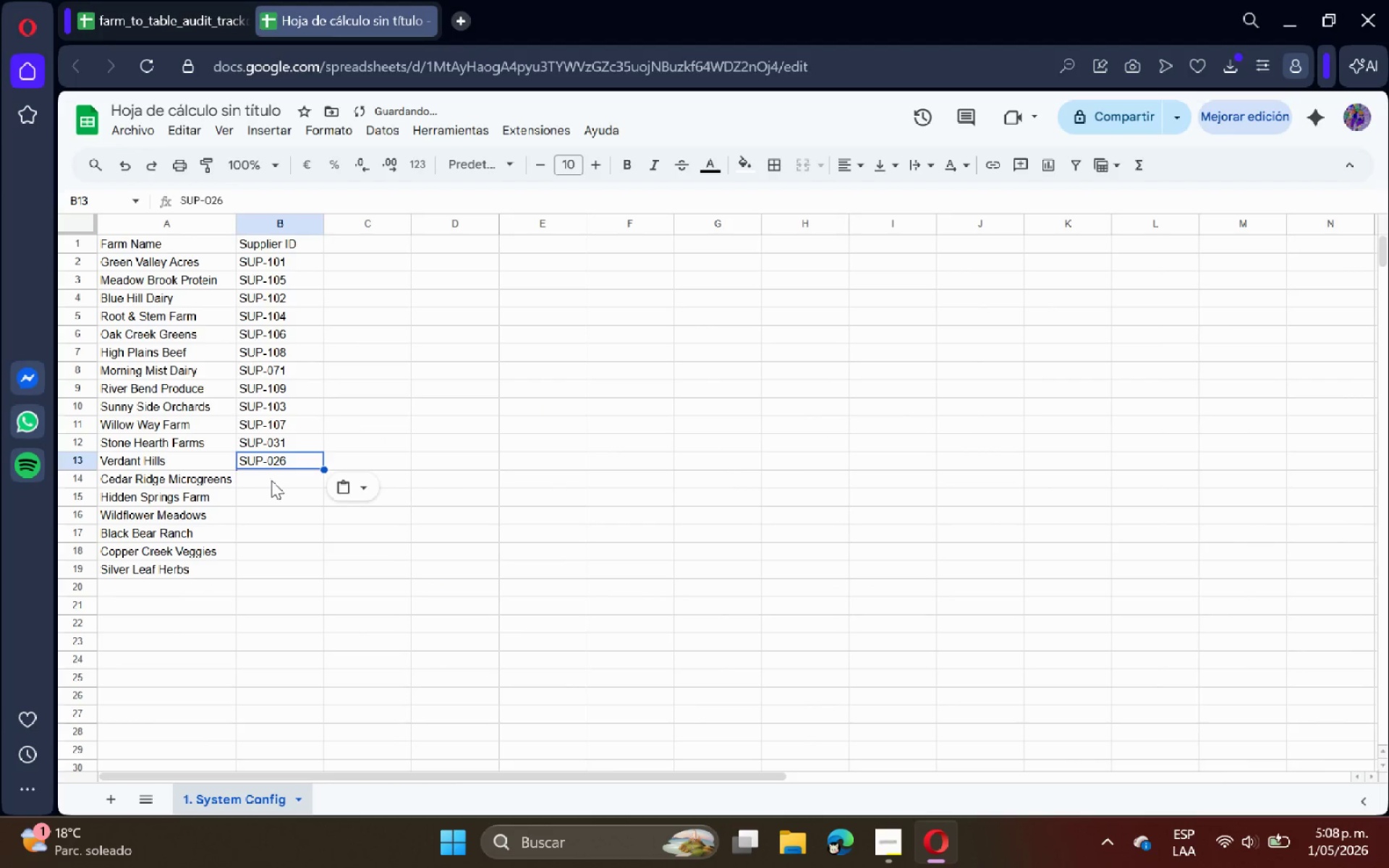 
left_click([271, 480])
 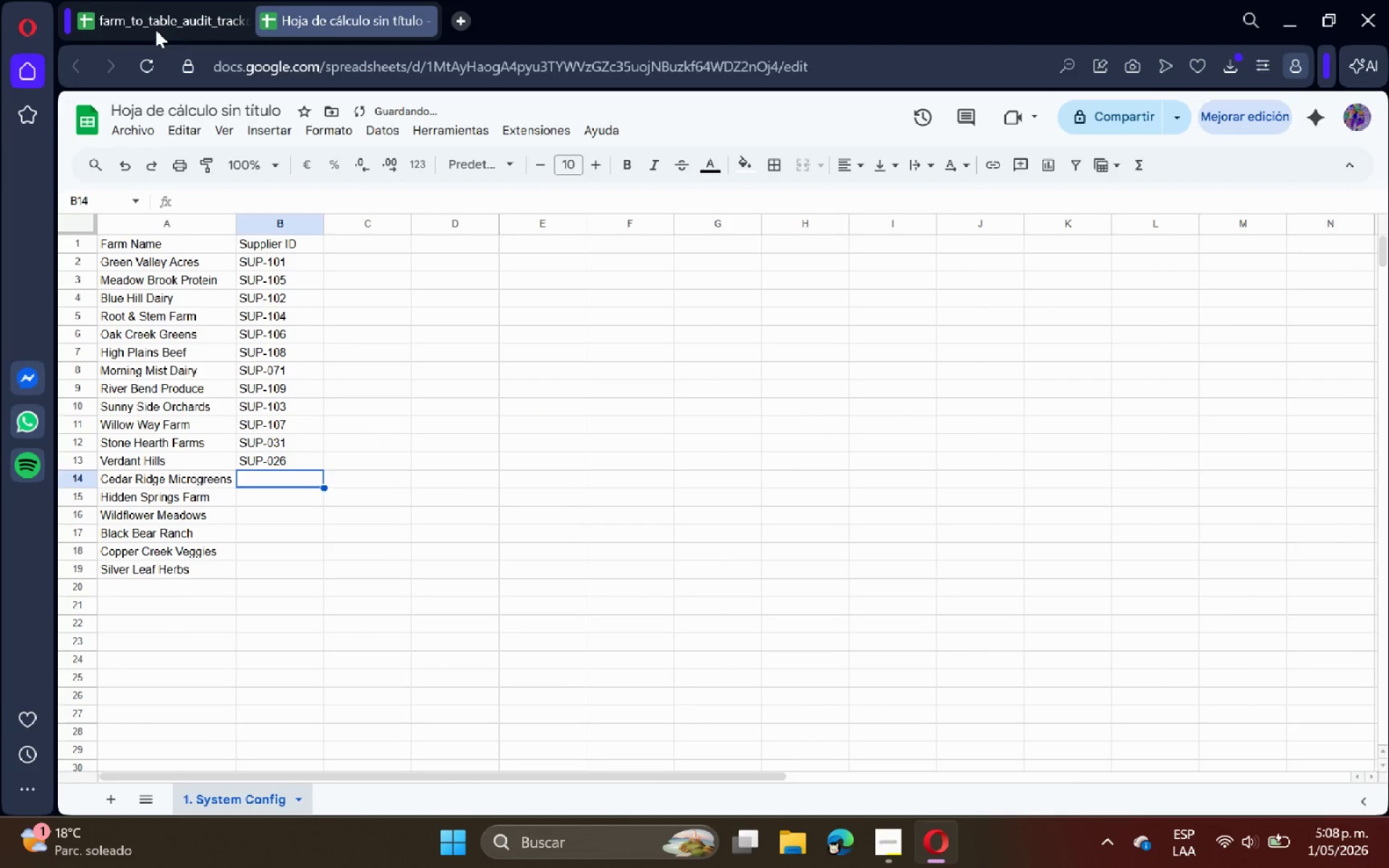 
left_click([114, 0])
 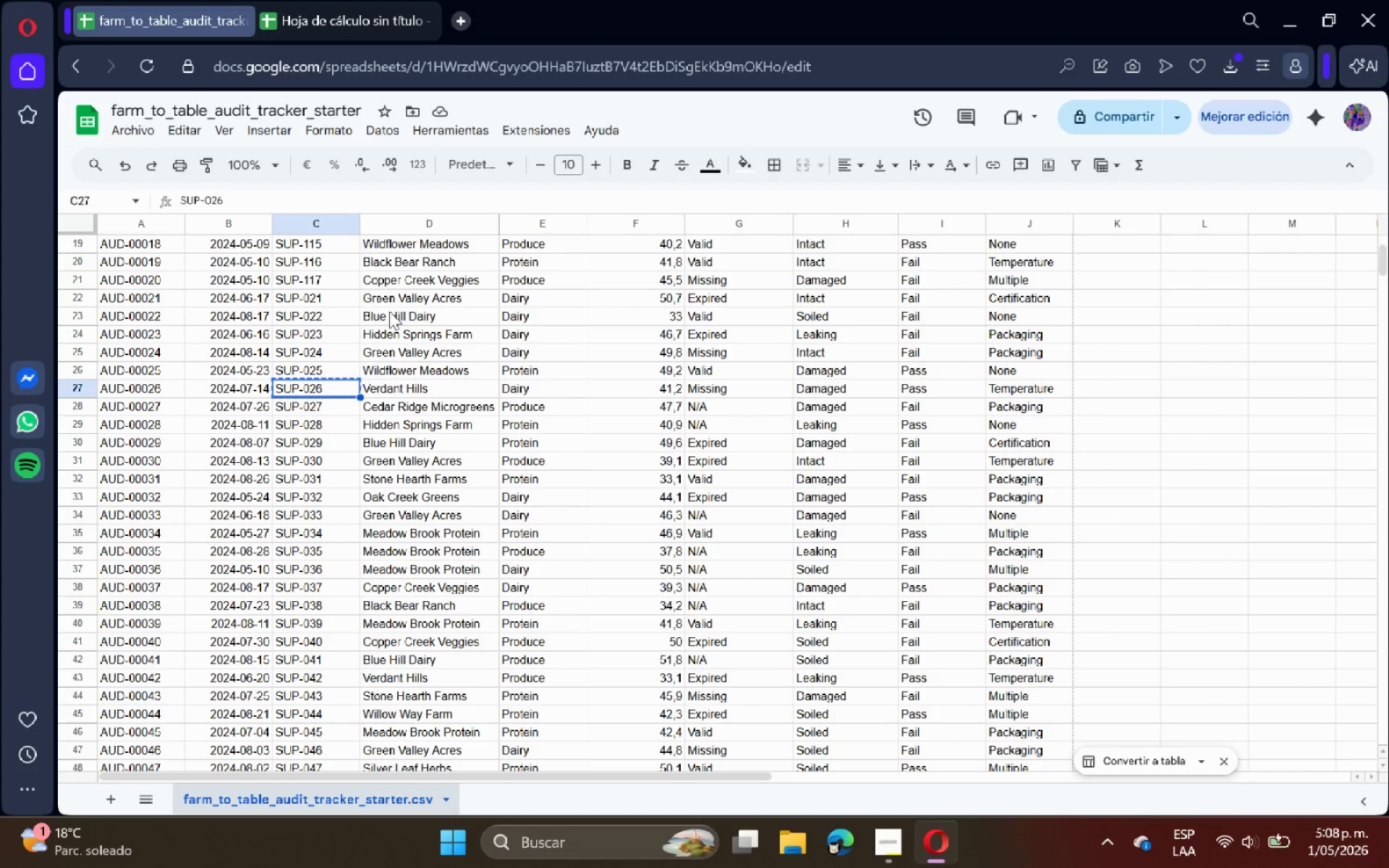 
left_click([283, 0])
 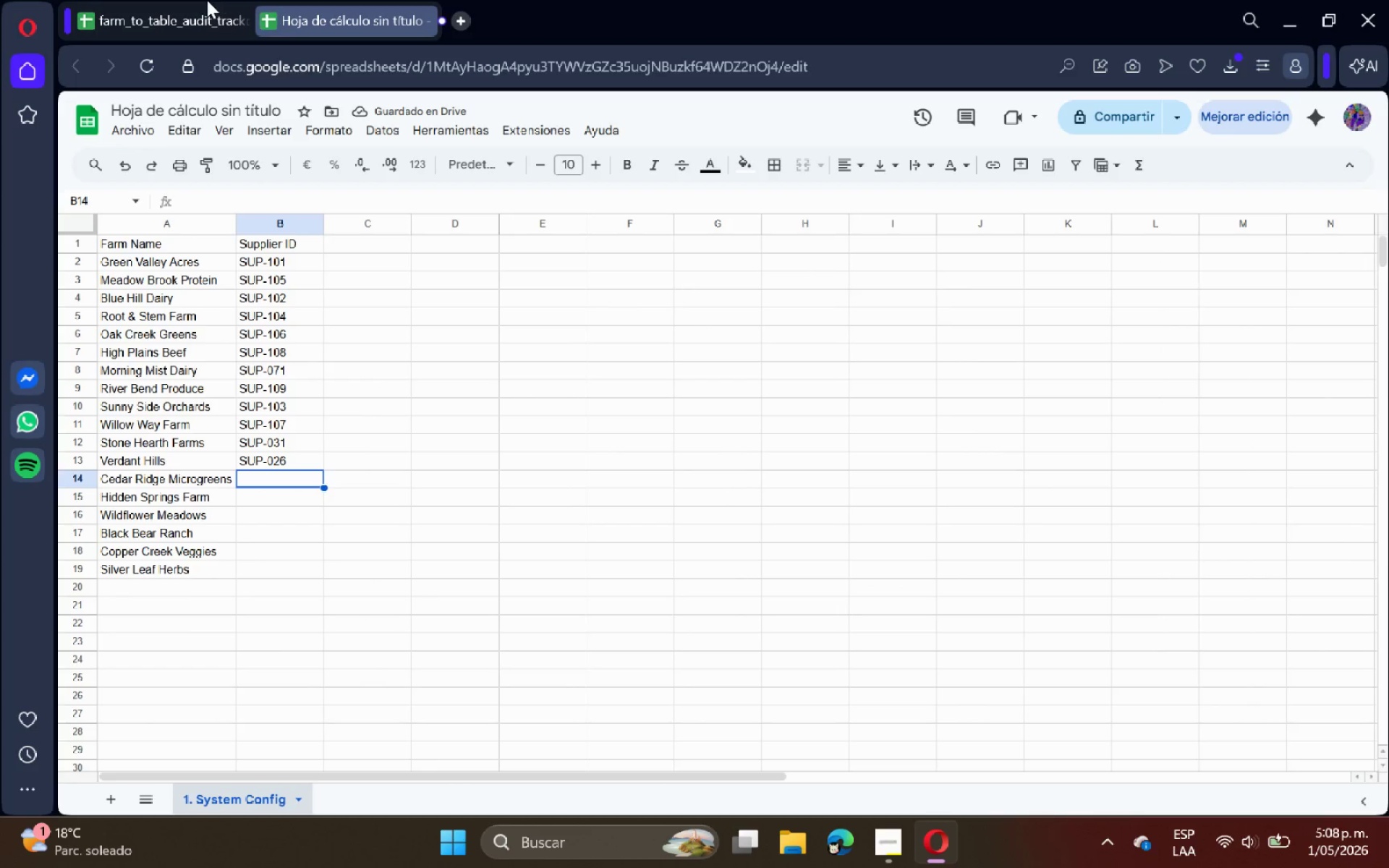 
left_click([183, 0])
 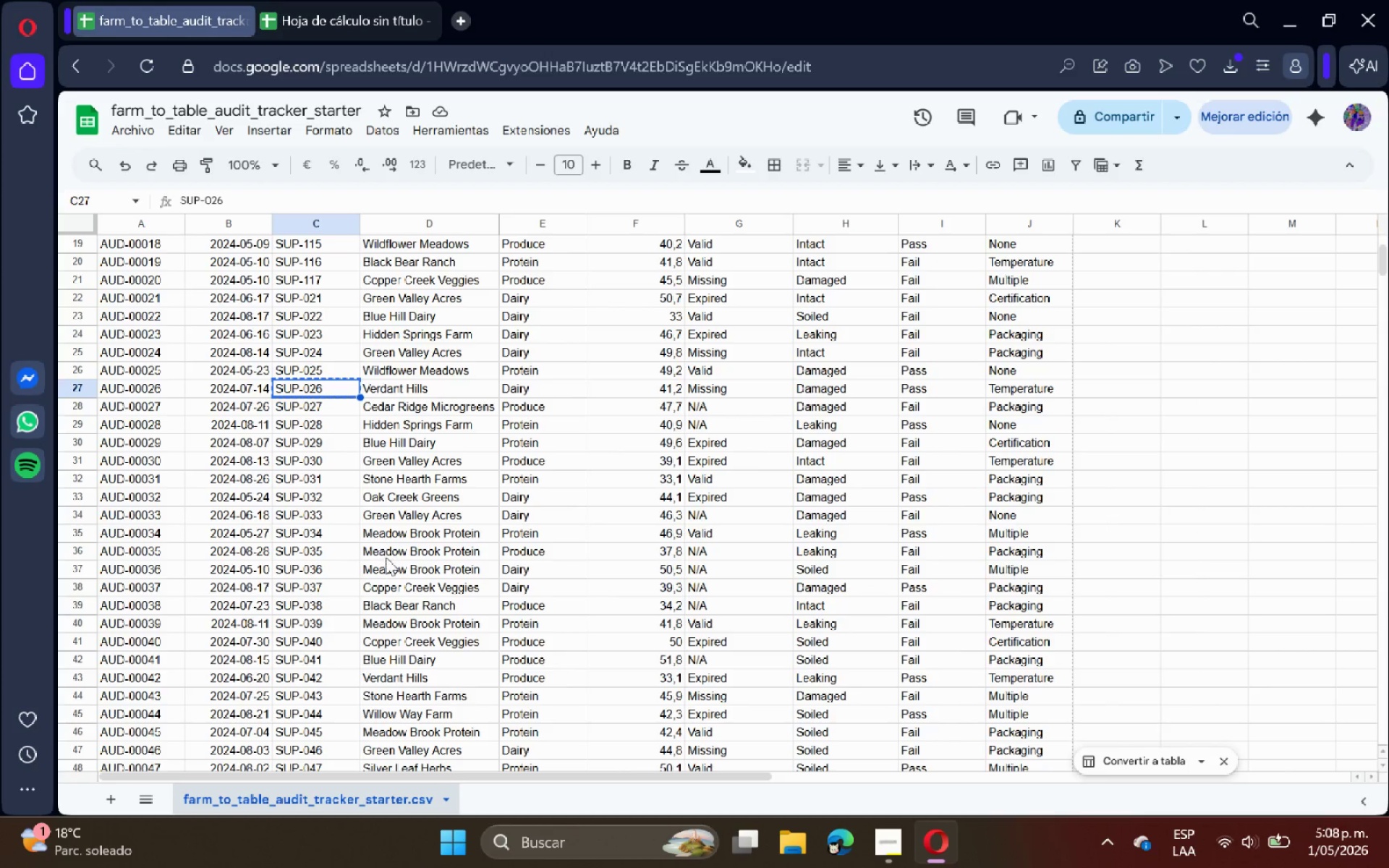 
scroll: coordinate [394, 597], scroll_direction: down, amount: 6.0
 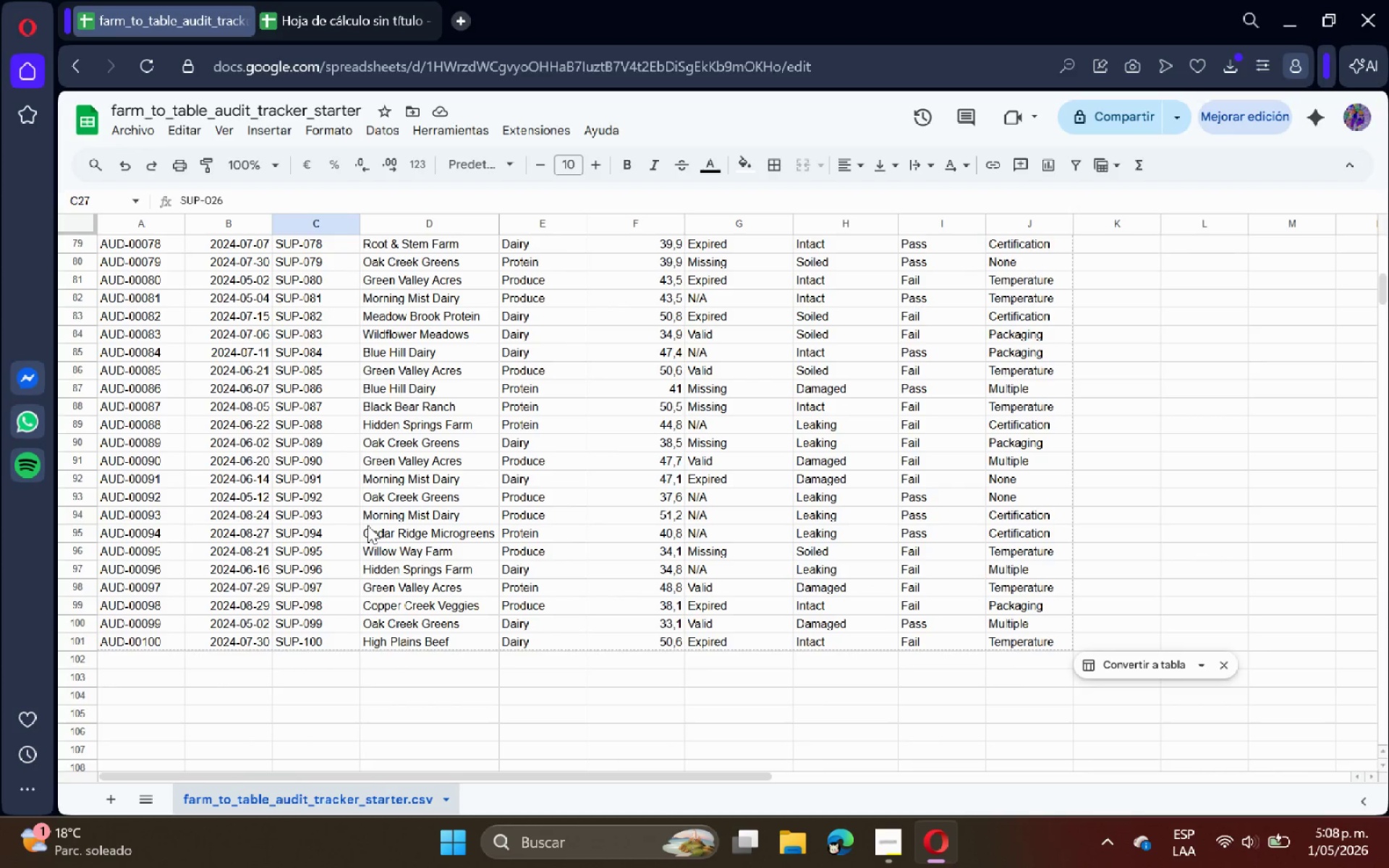 
left_click([320, 525])
 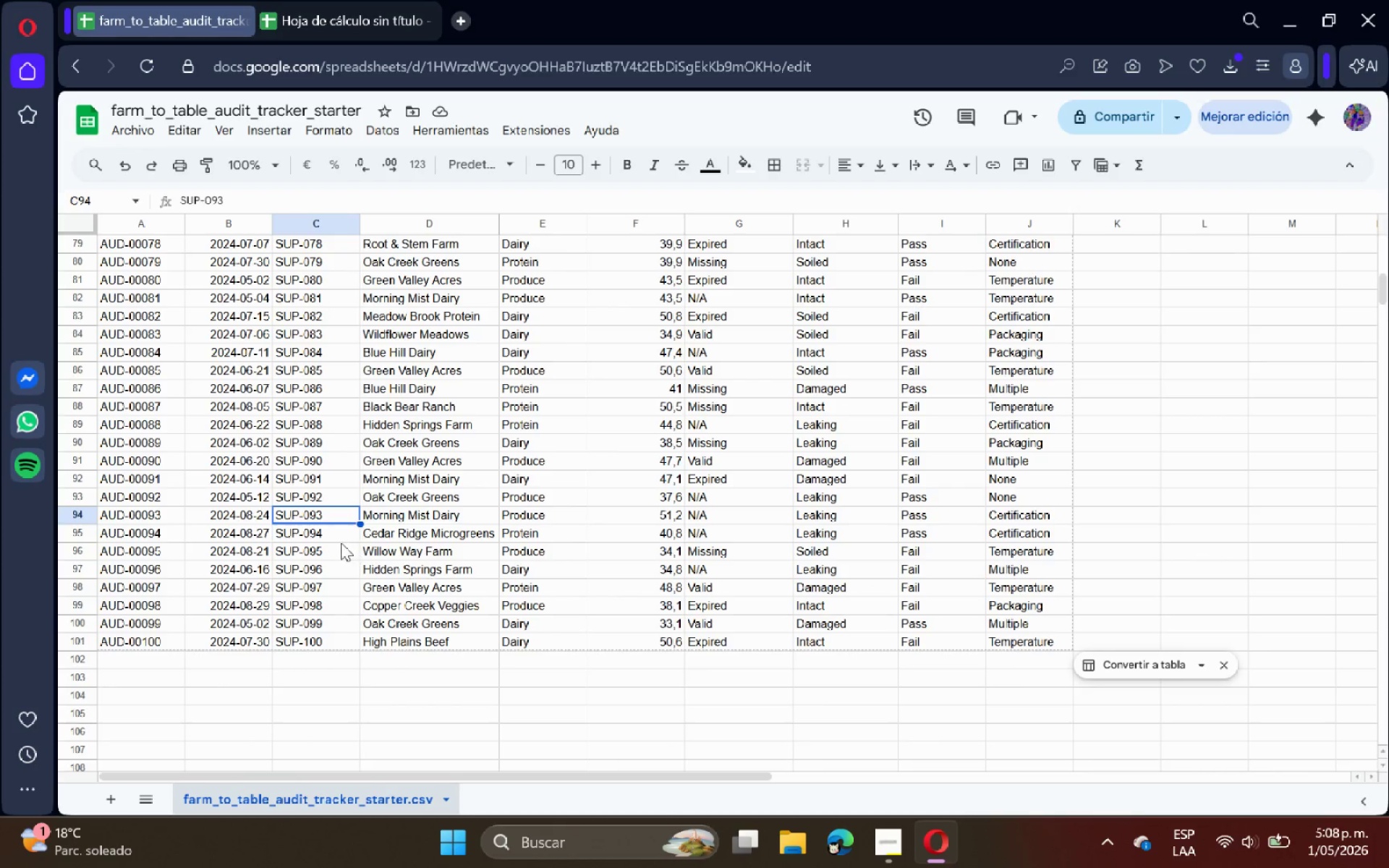 
left_click([336, 540])
 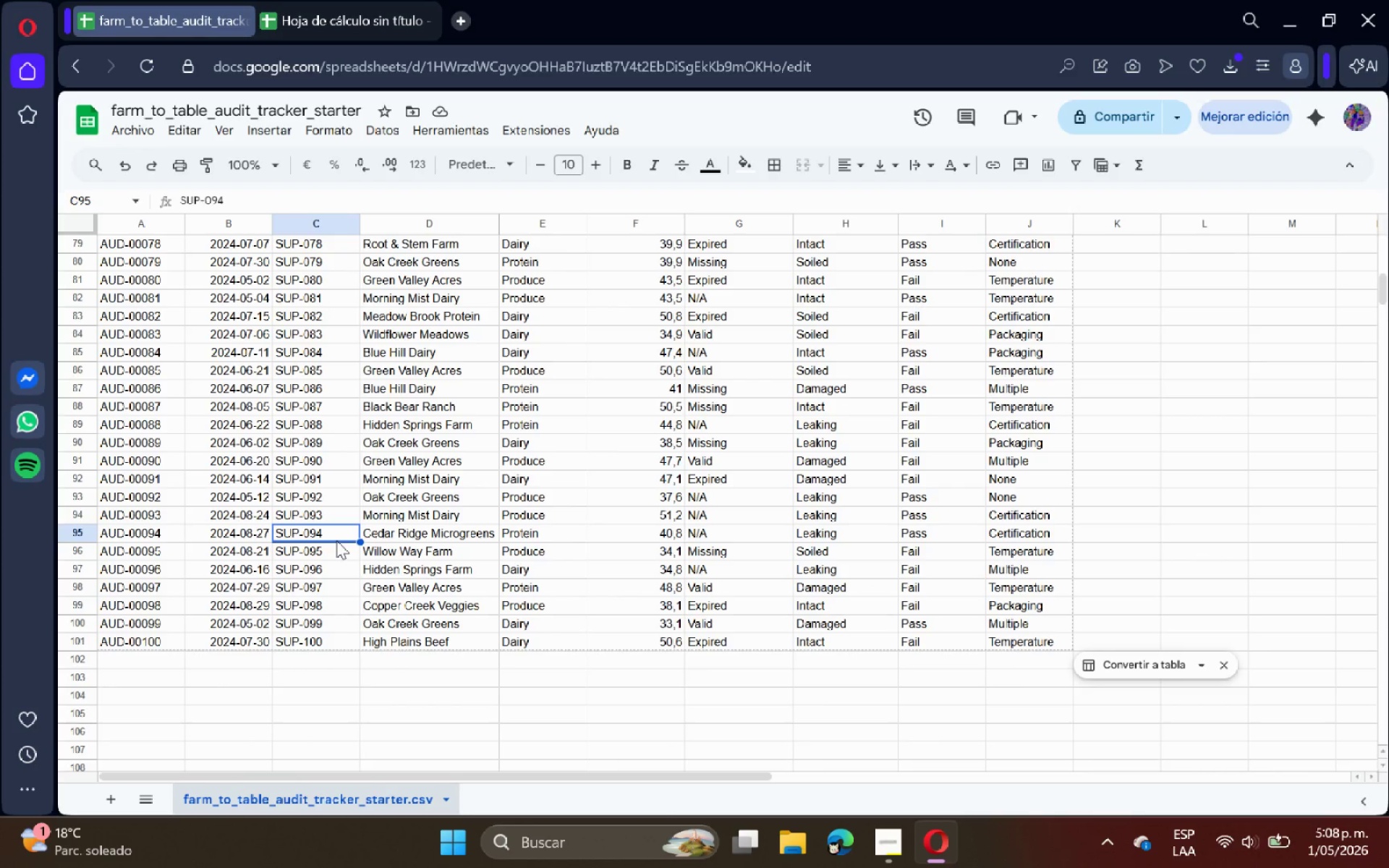 
key(Control+F)
 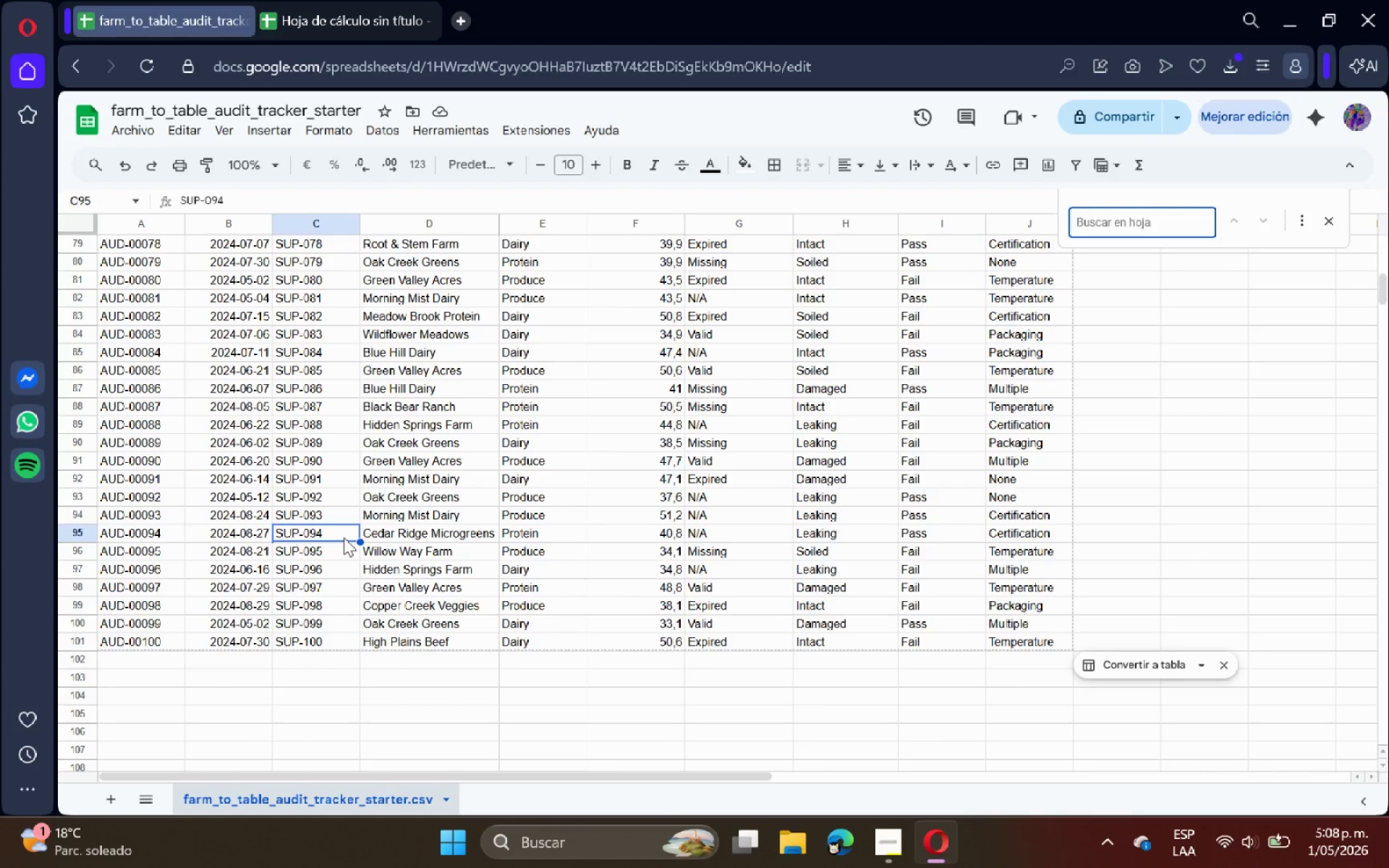 
type(CEDAR RID)
 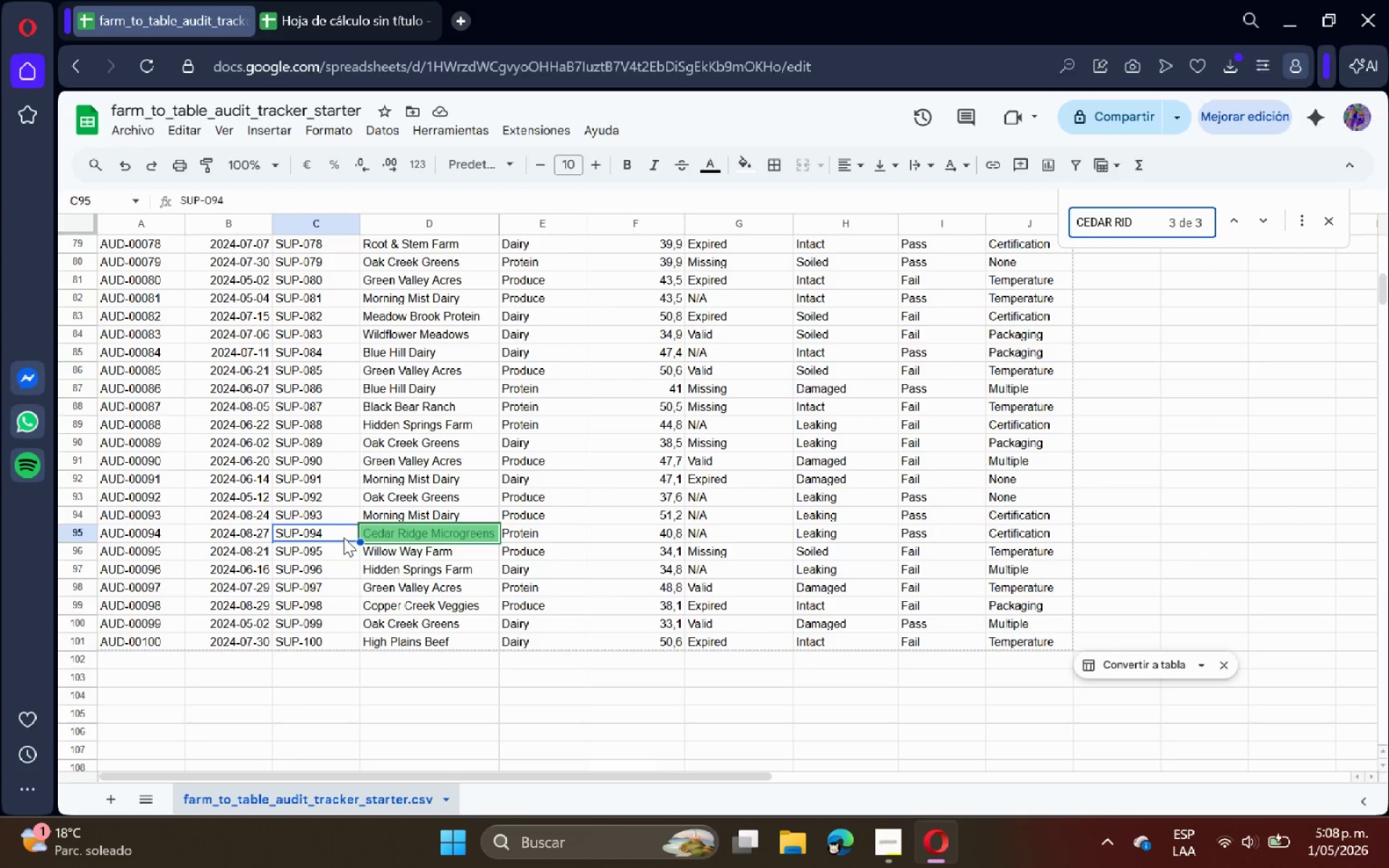 
key(Enter)
 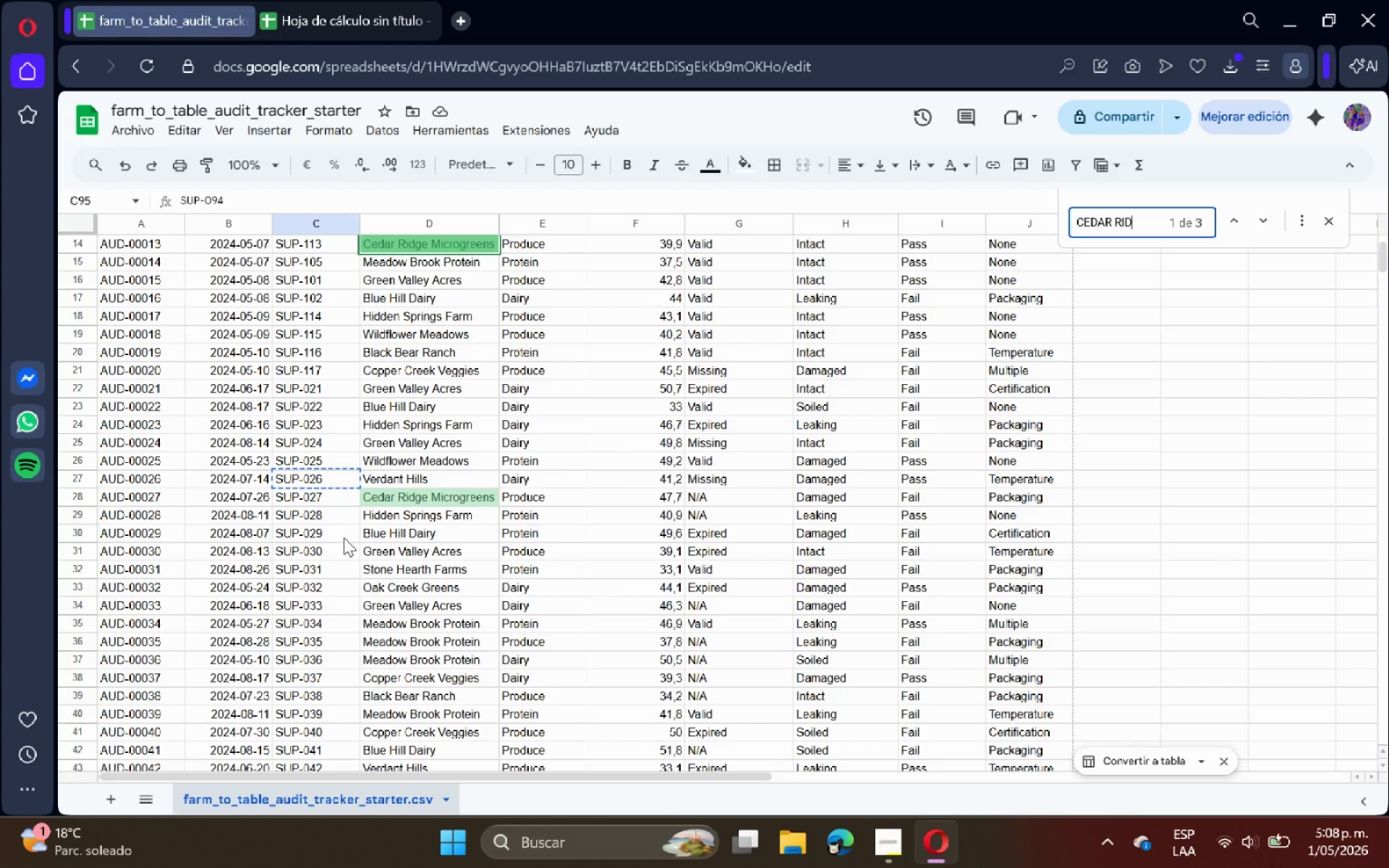 
scroll: coordinate [378, 501], scroll_direction: up, amount: 1.0
 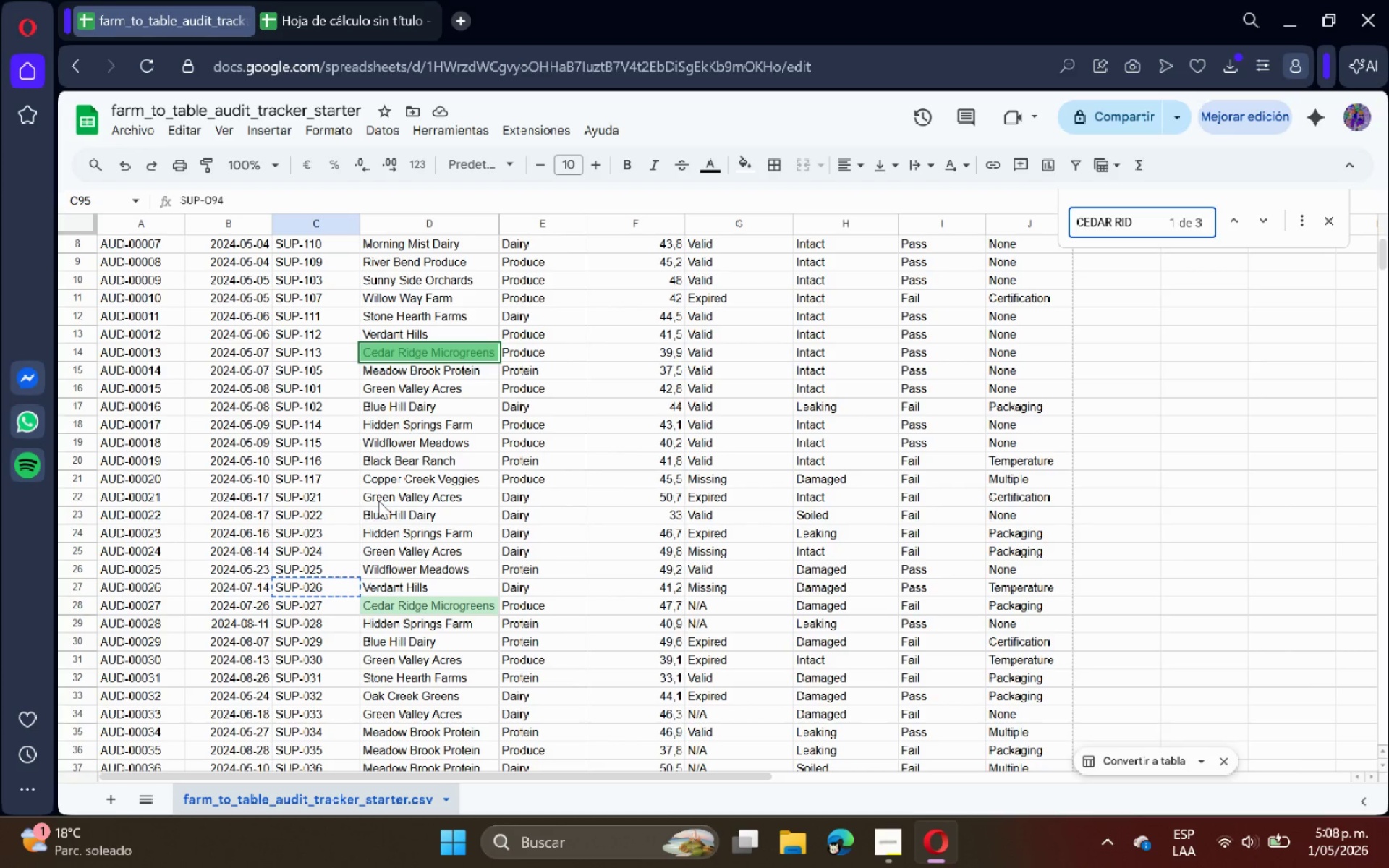 
key(Enter)
 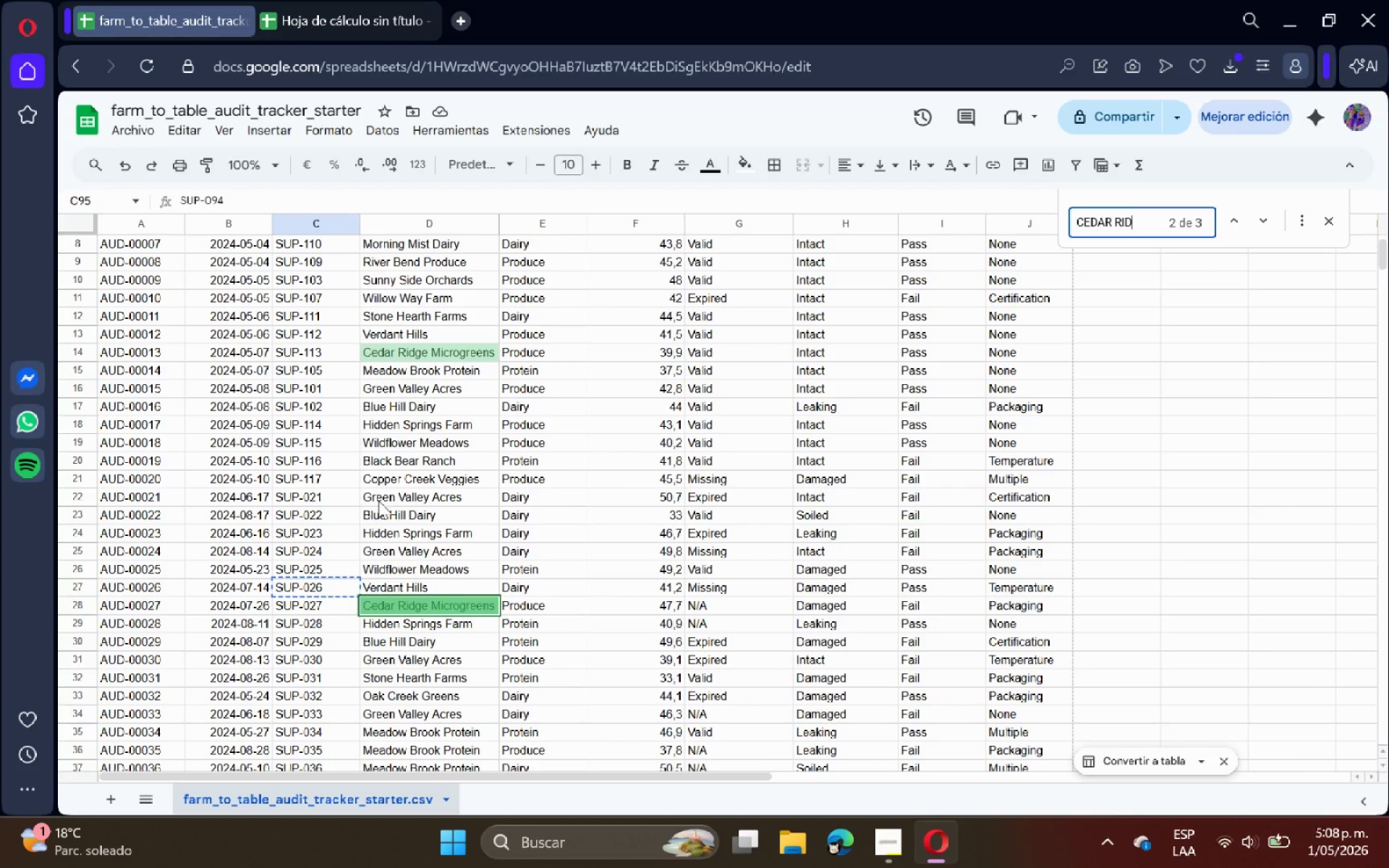 
key(Enter)
 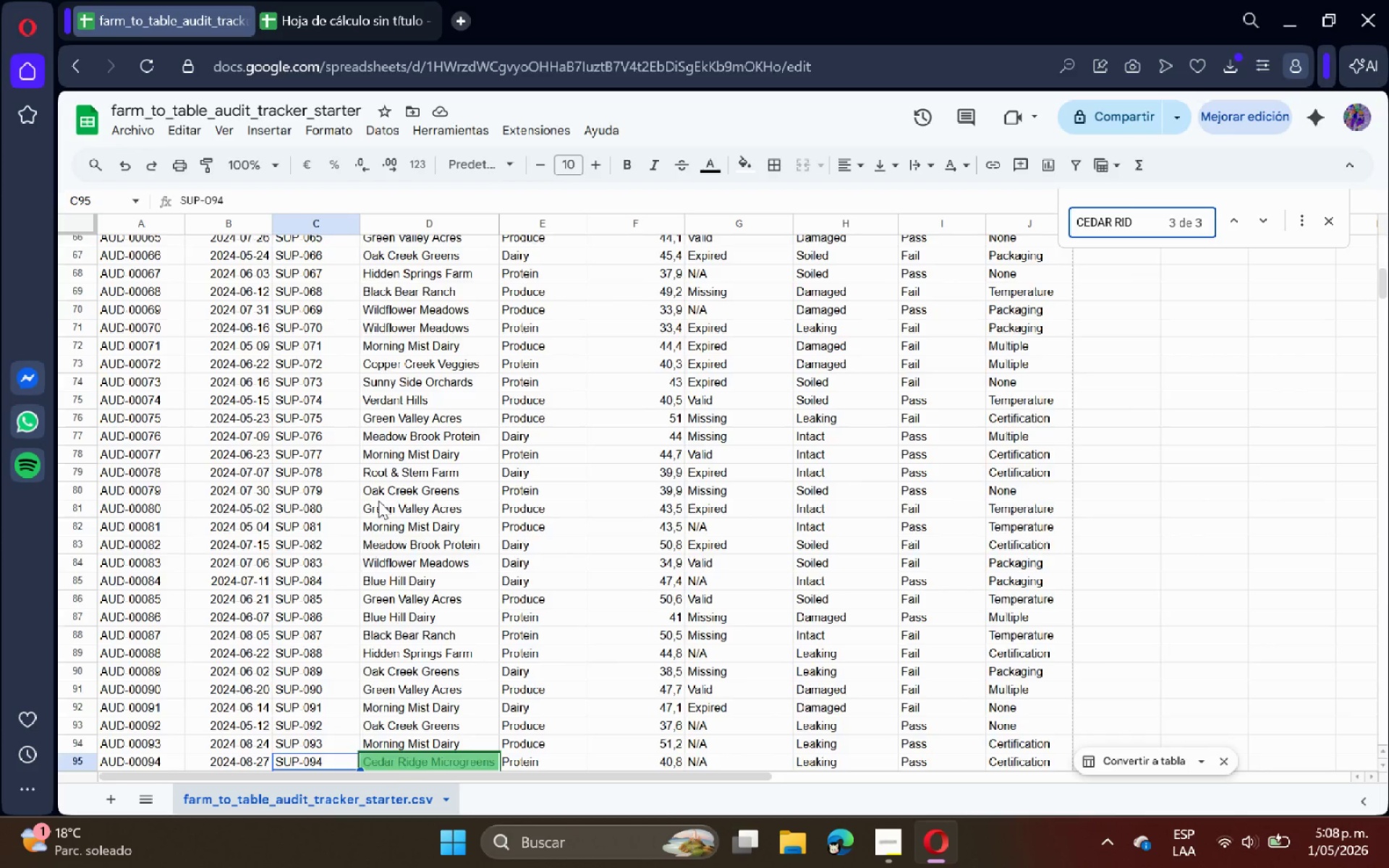 
key(Enter)
 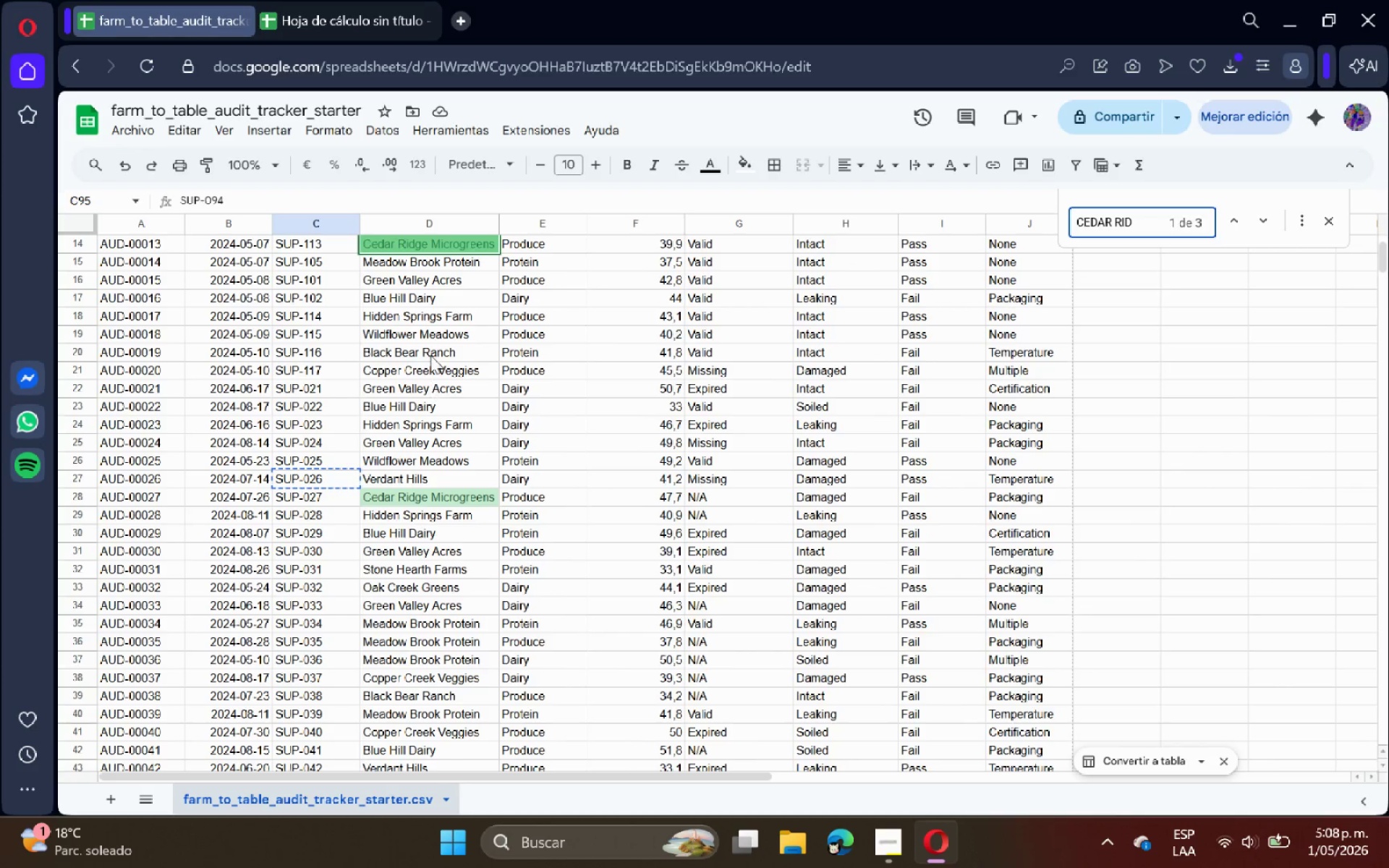 
scroll: coordinate [440, 362], scroll_direction: up, amount: 1.0
 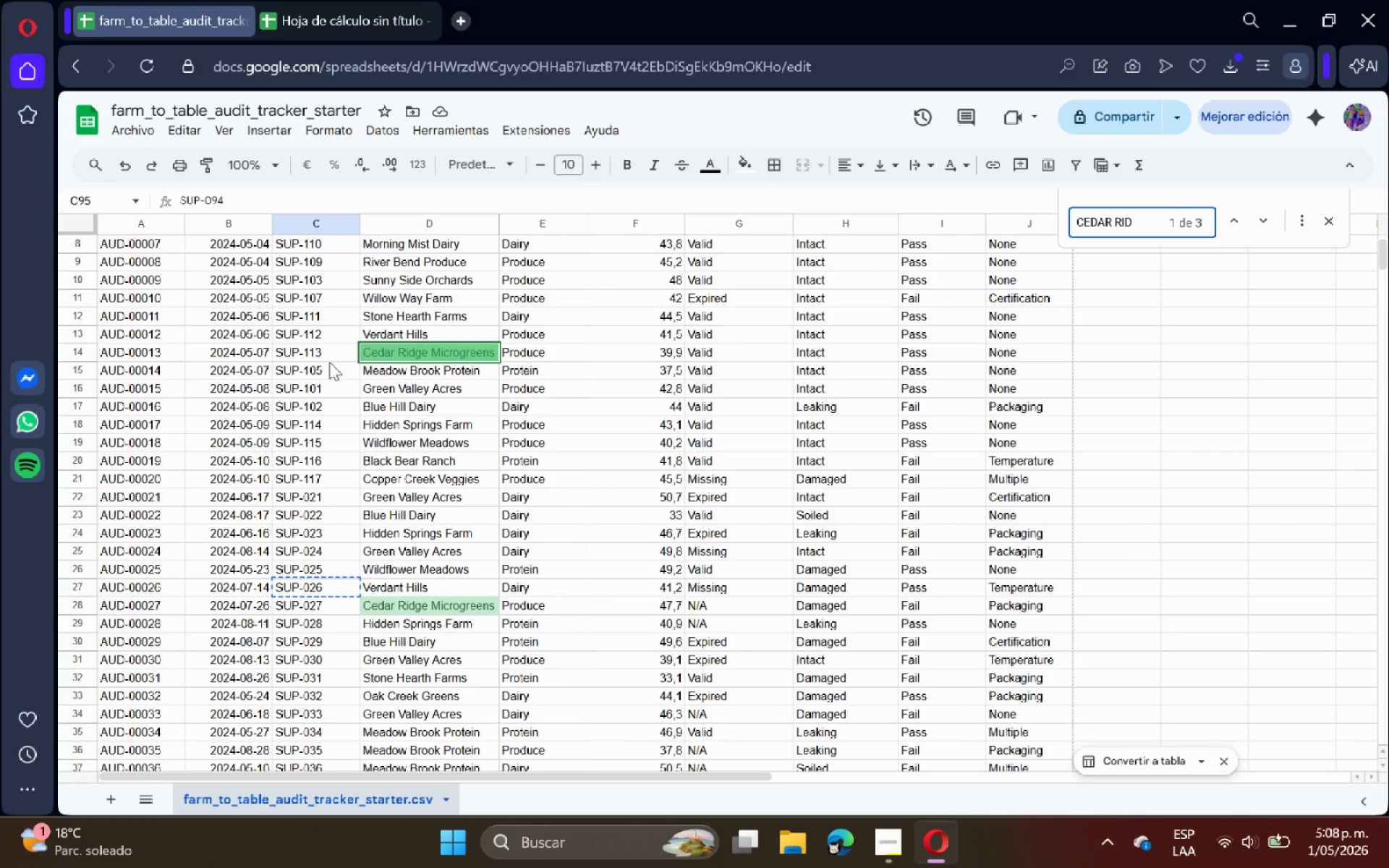 
left_click([323, 356])
 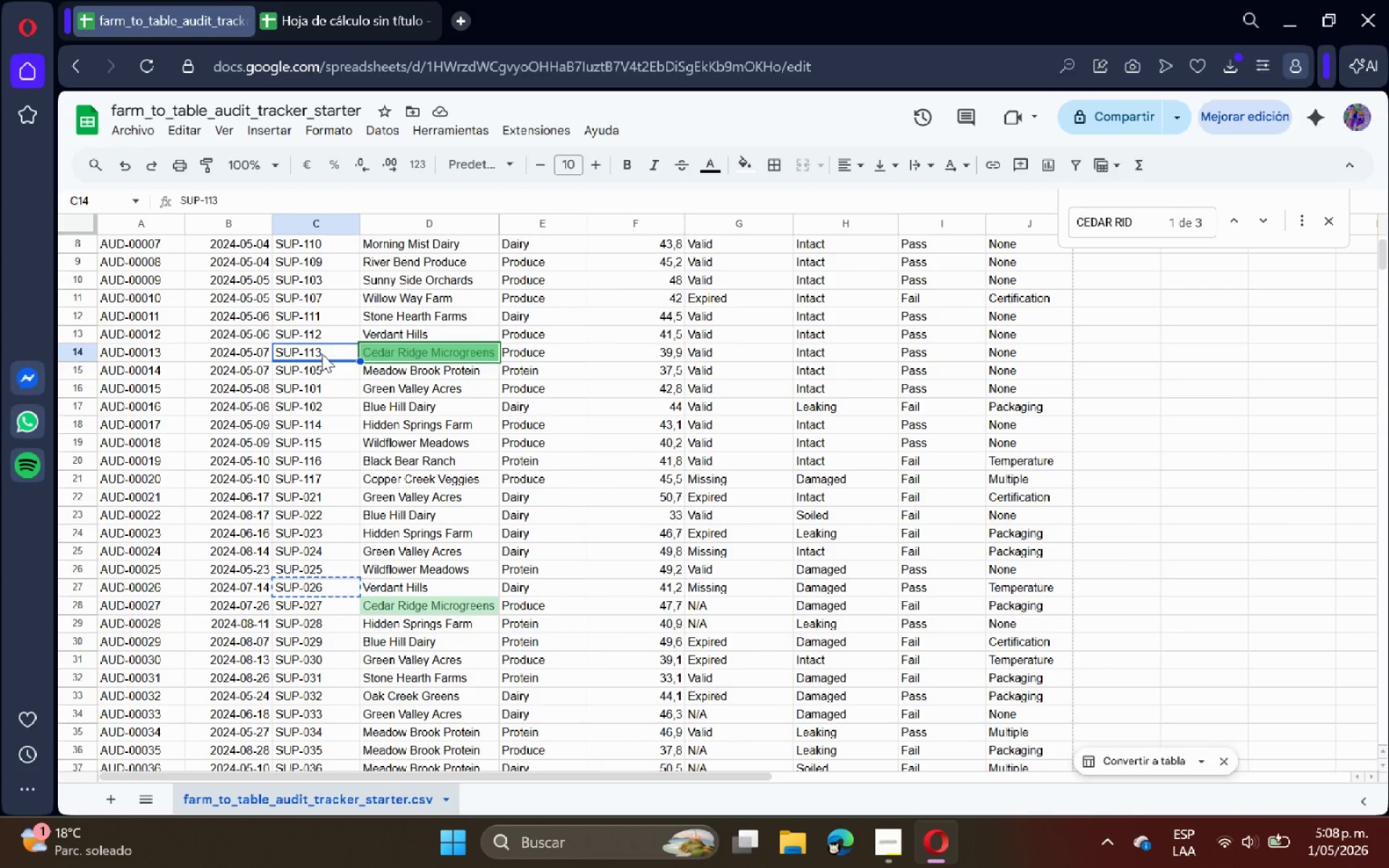 
key(Control+C)
 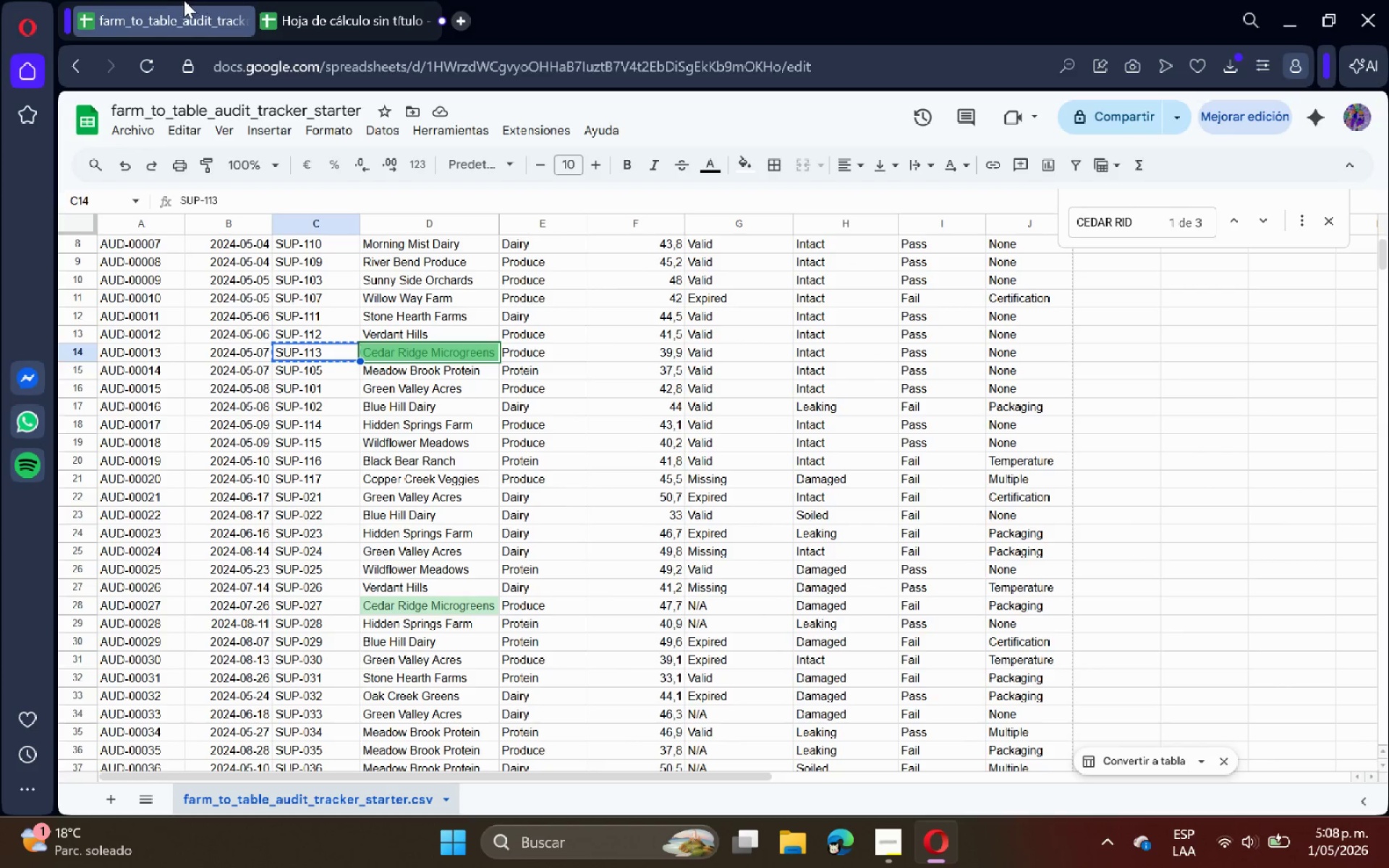 
left_click([177, 0])
 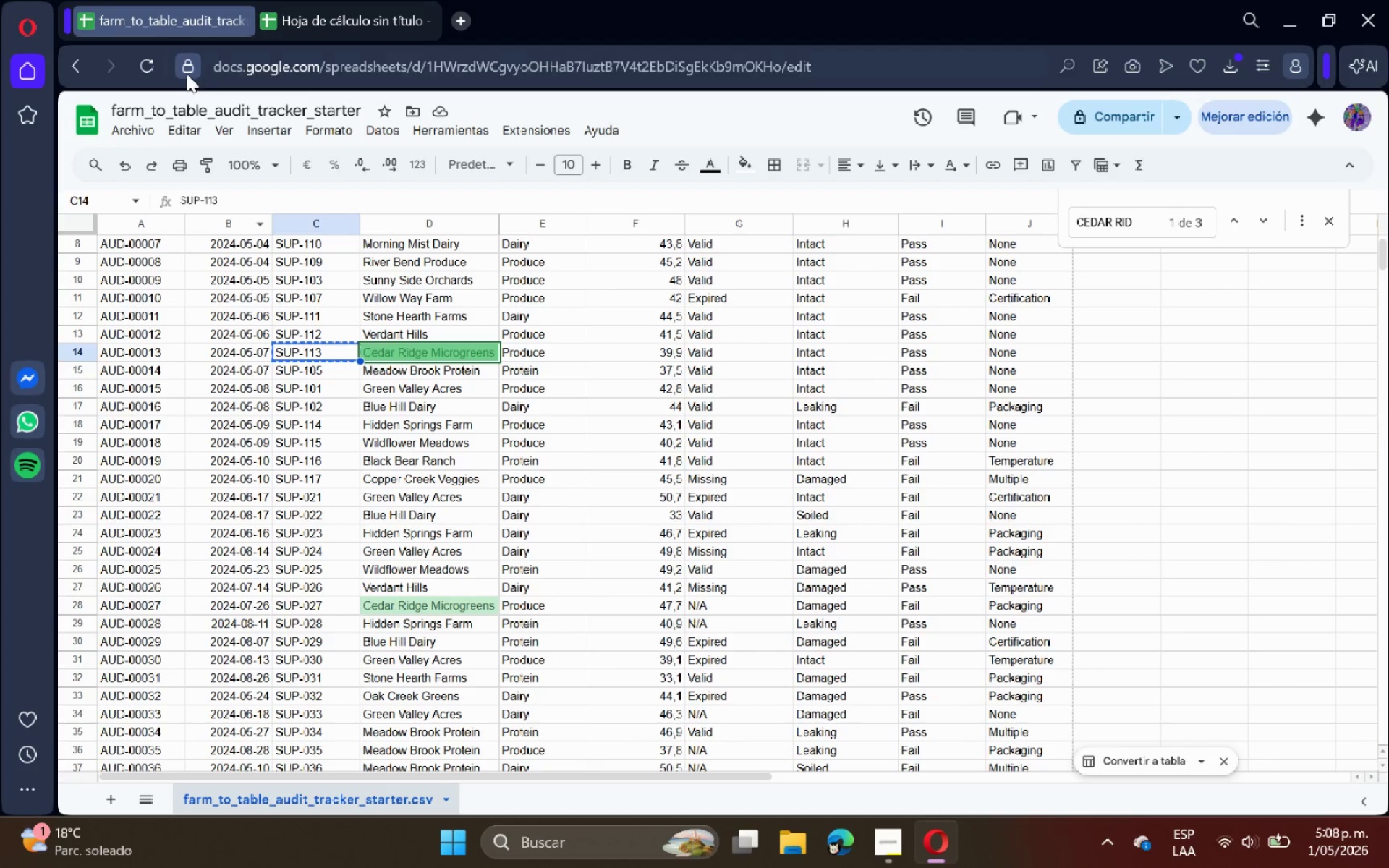 
left_click([148, 14])
 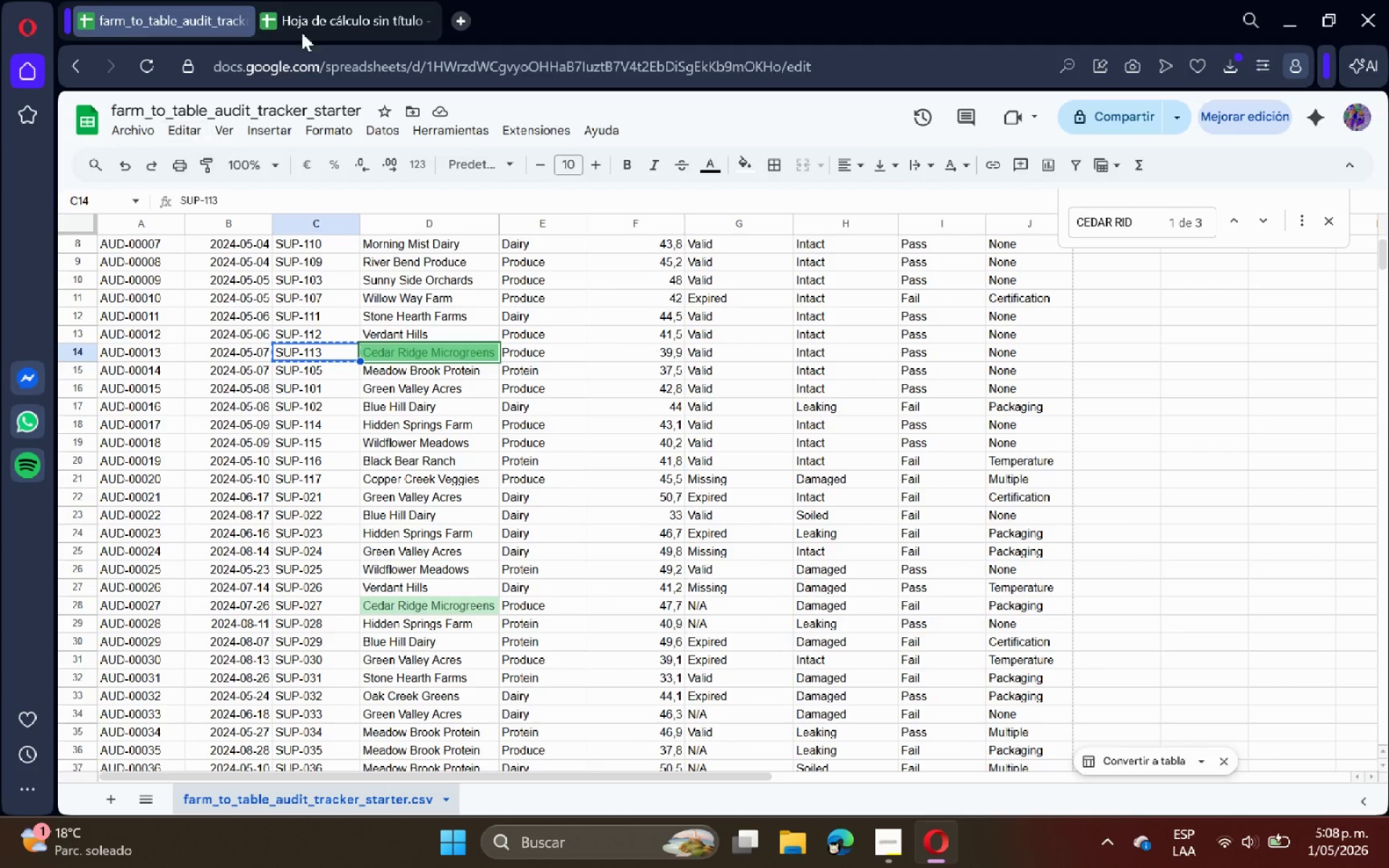 
left_click([326, 3])
 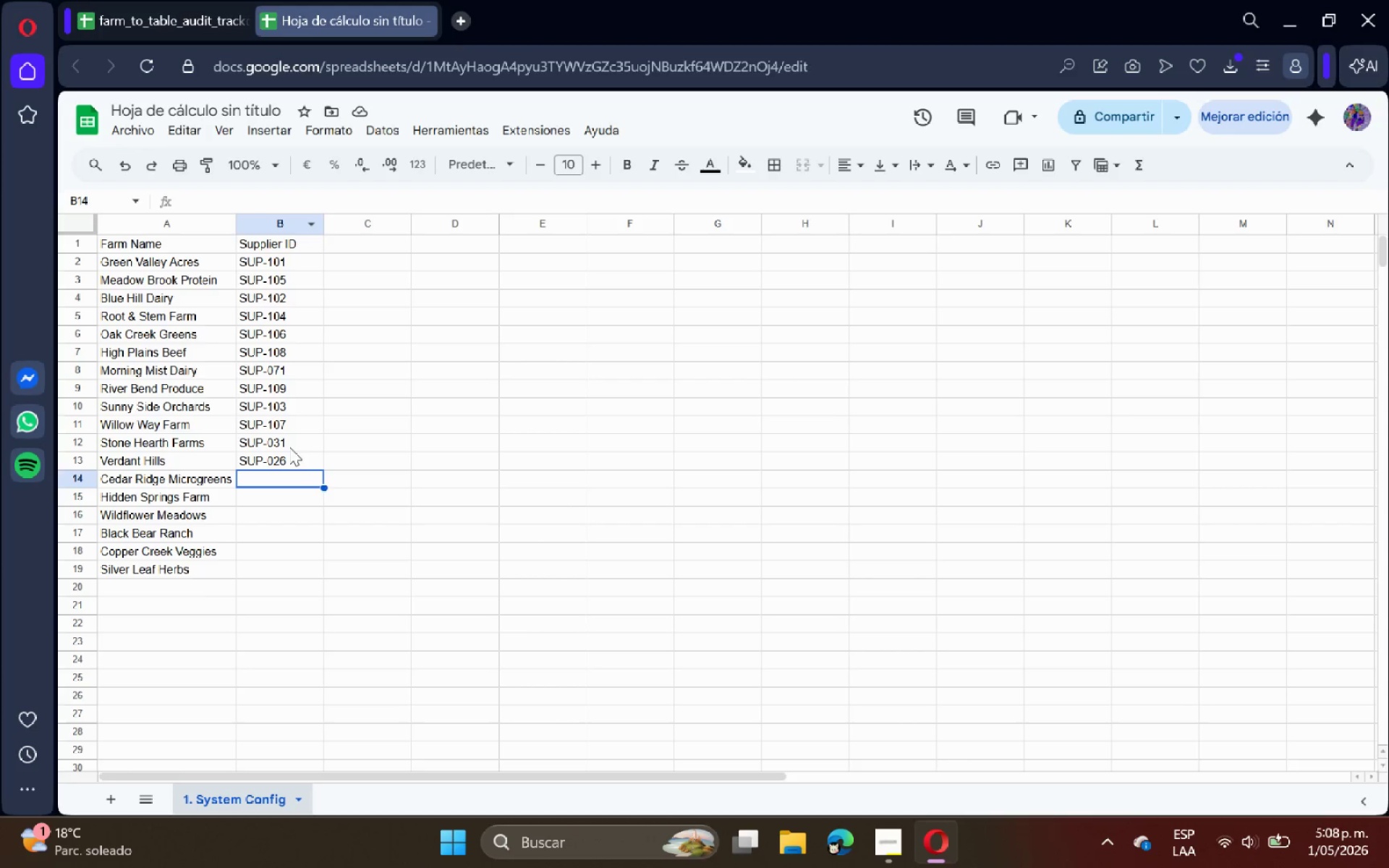 
left_click_drag(start_coordinate=[281, 457], to_coordinate=[254, 247])
 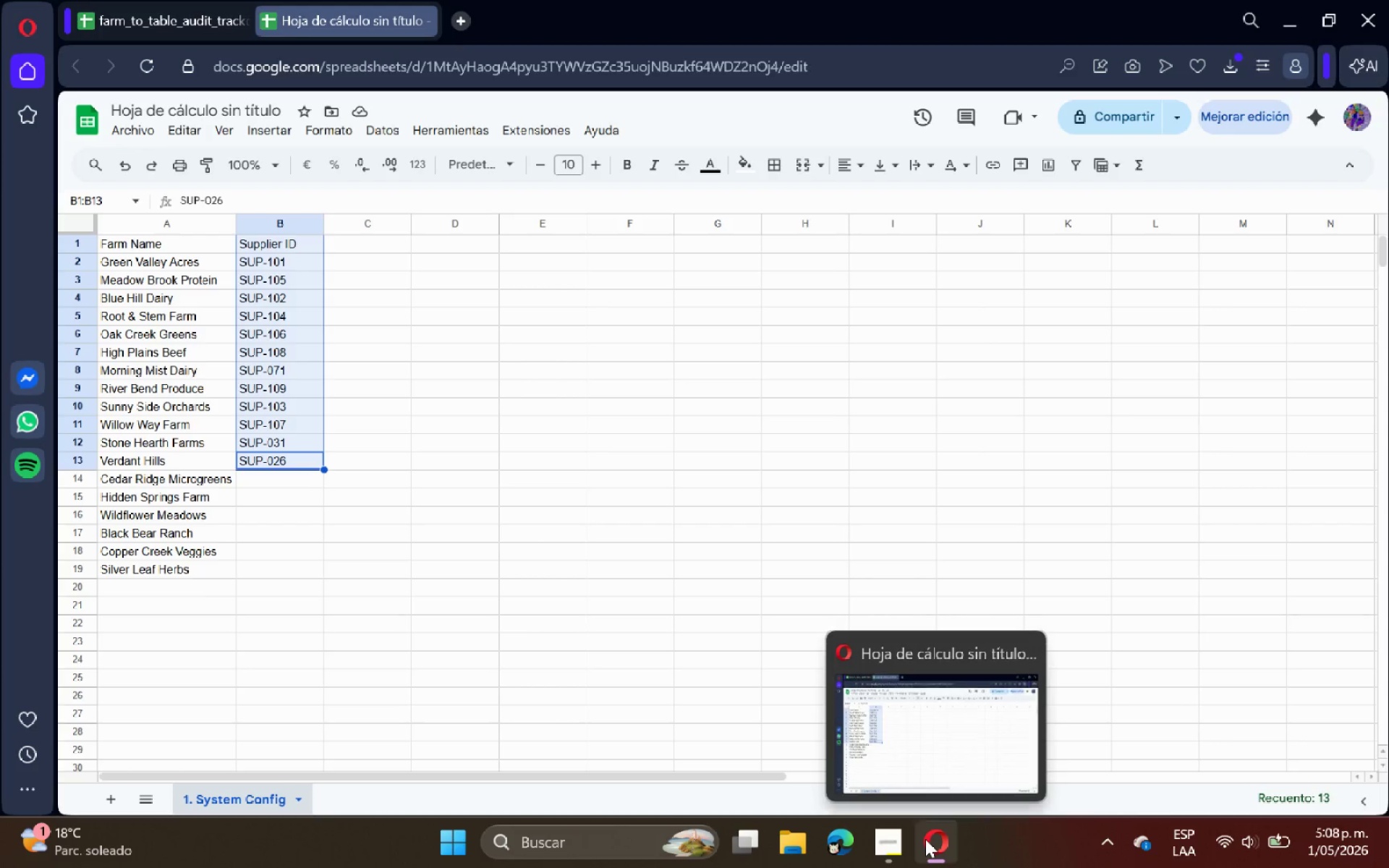 
key(Backspace)
 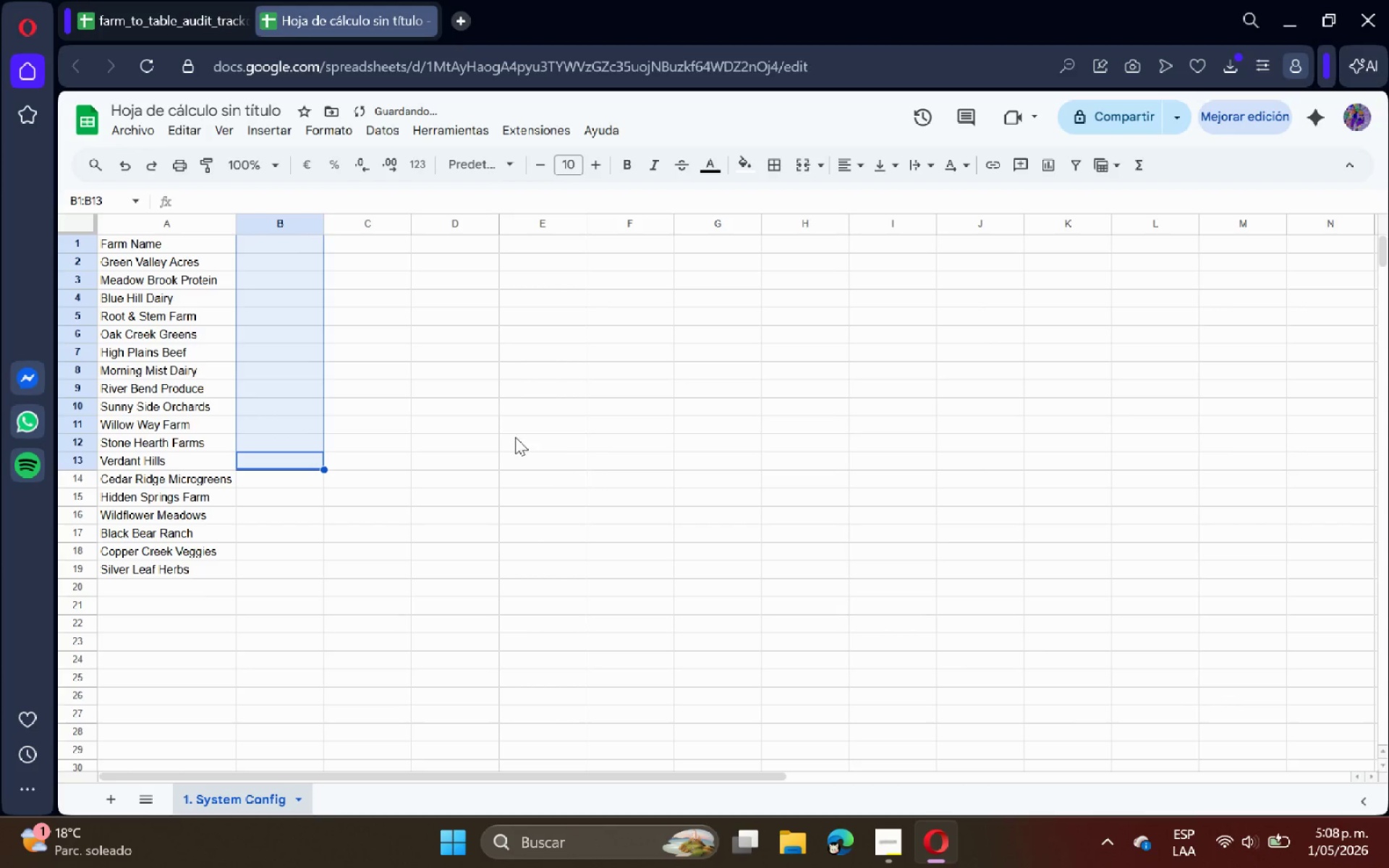 
left_click([422, 389])
 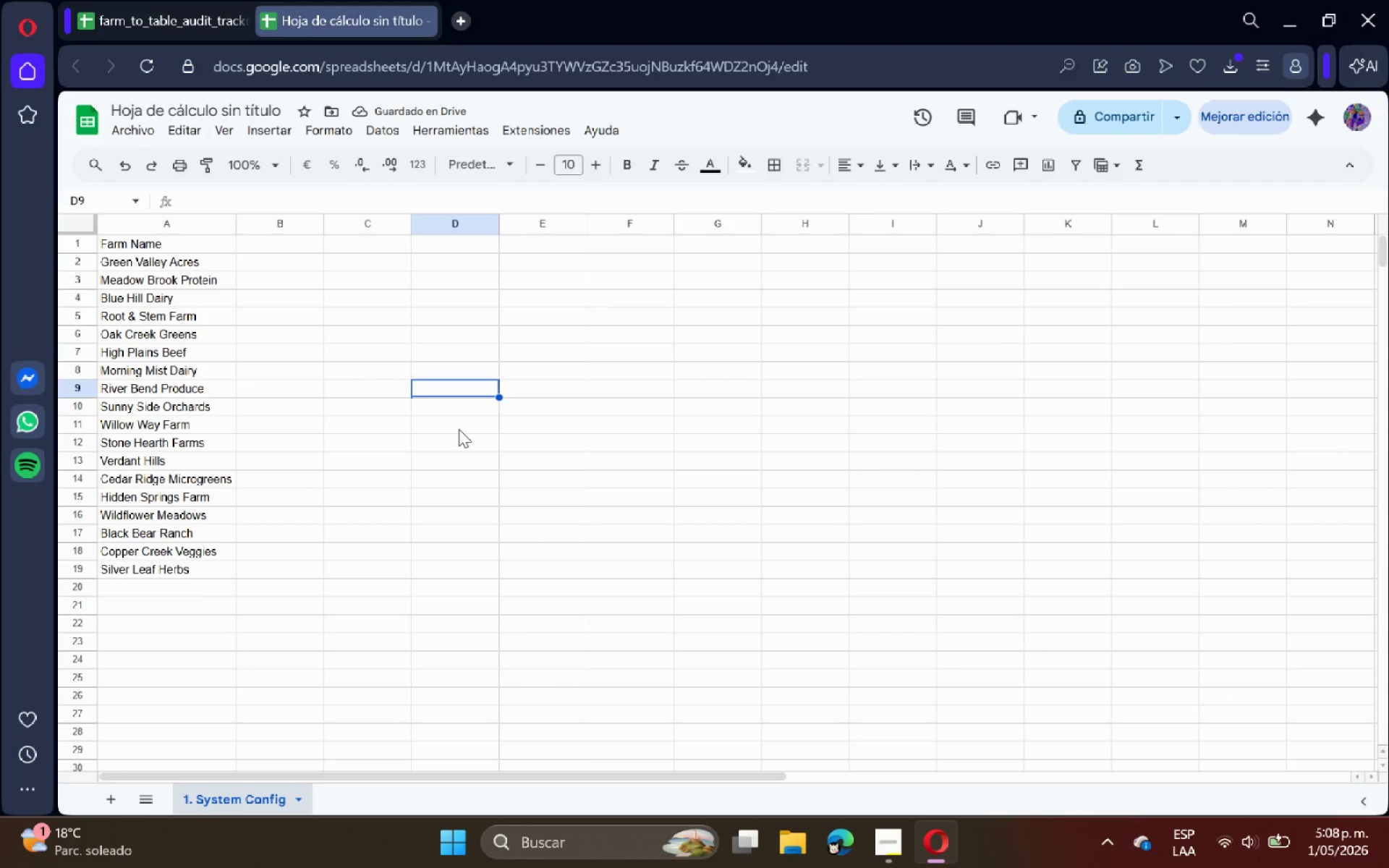 
wait(5.41)
 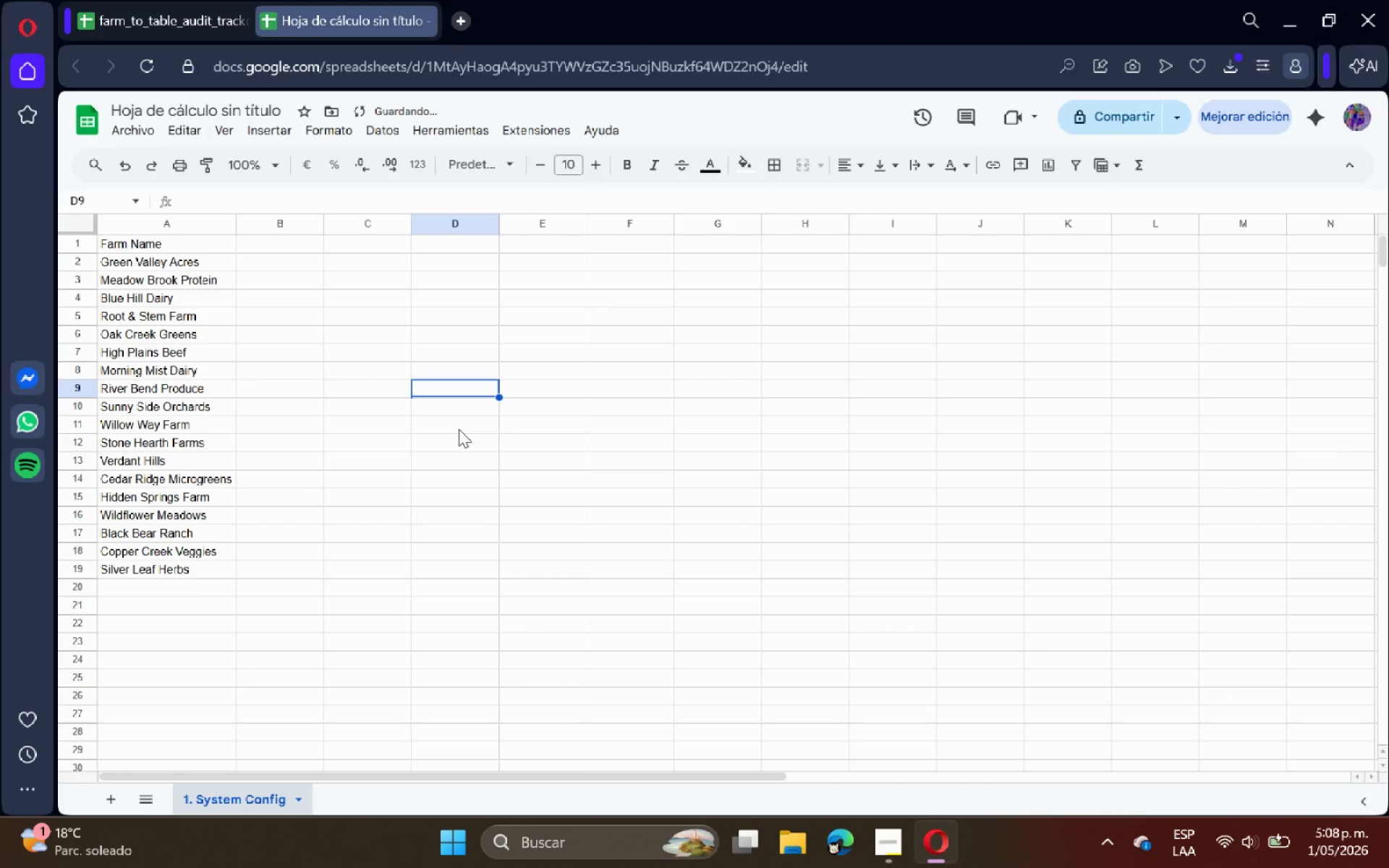 
key(Control+Z)
 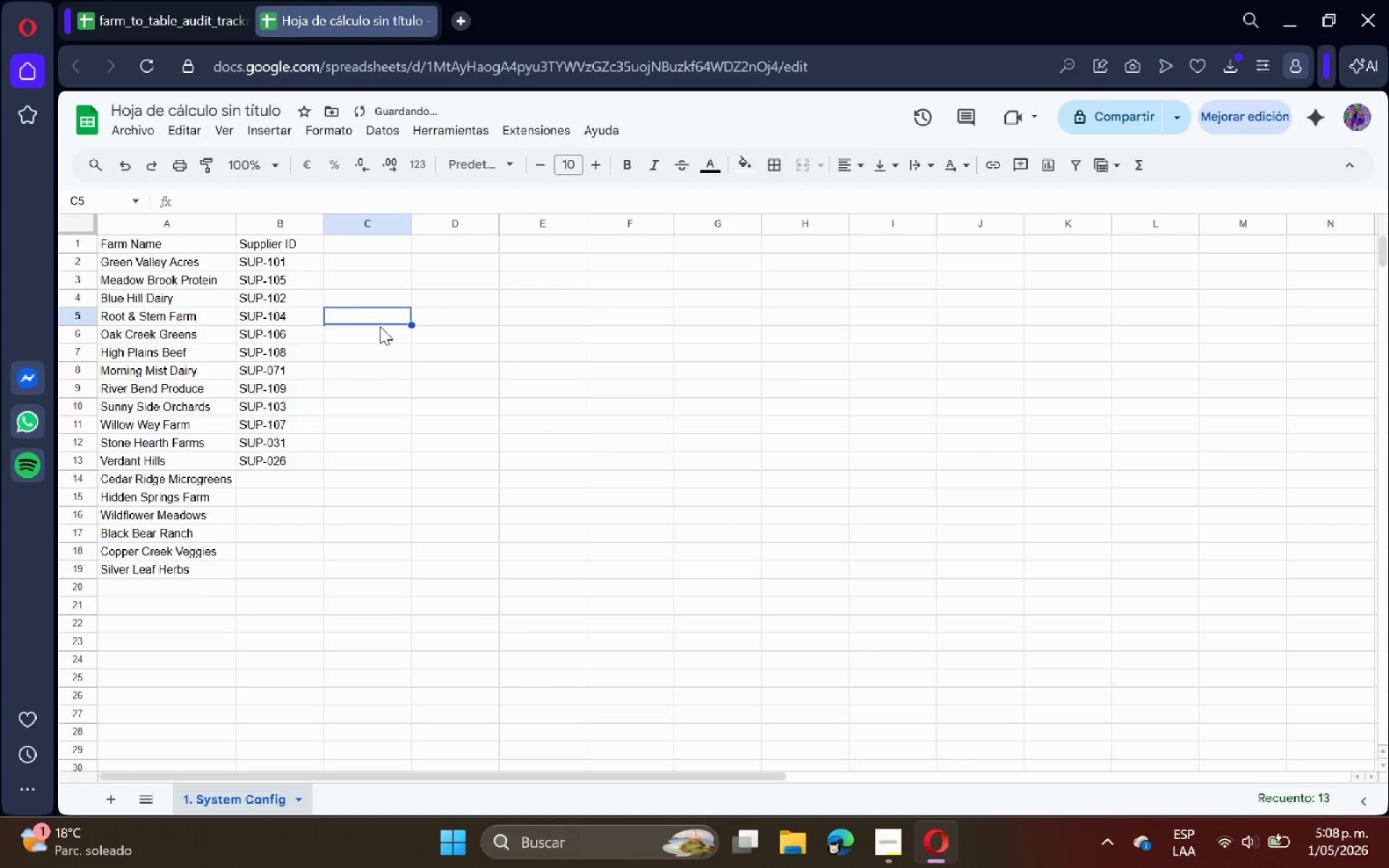 
double_click([283, 283])
 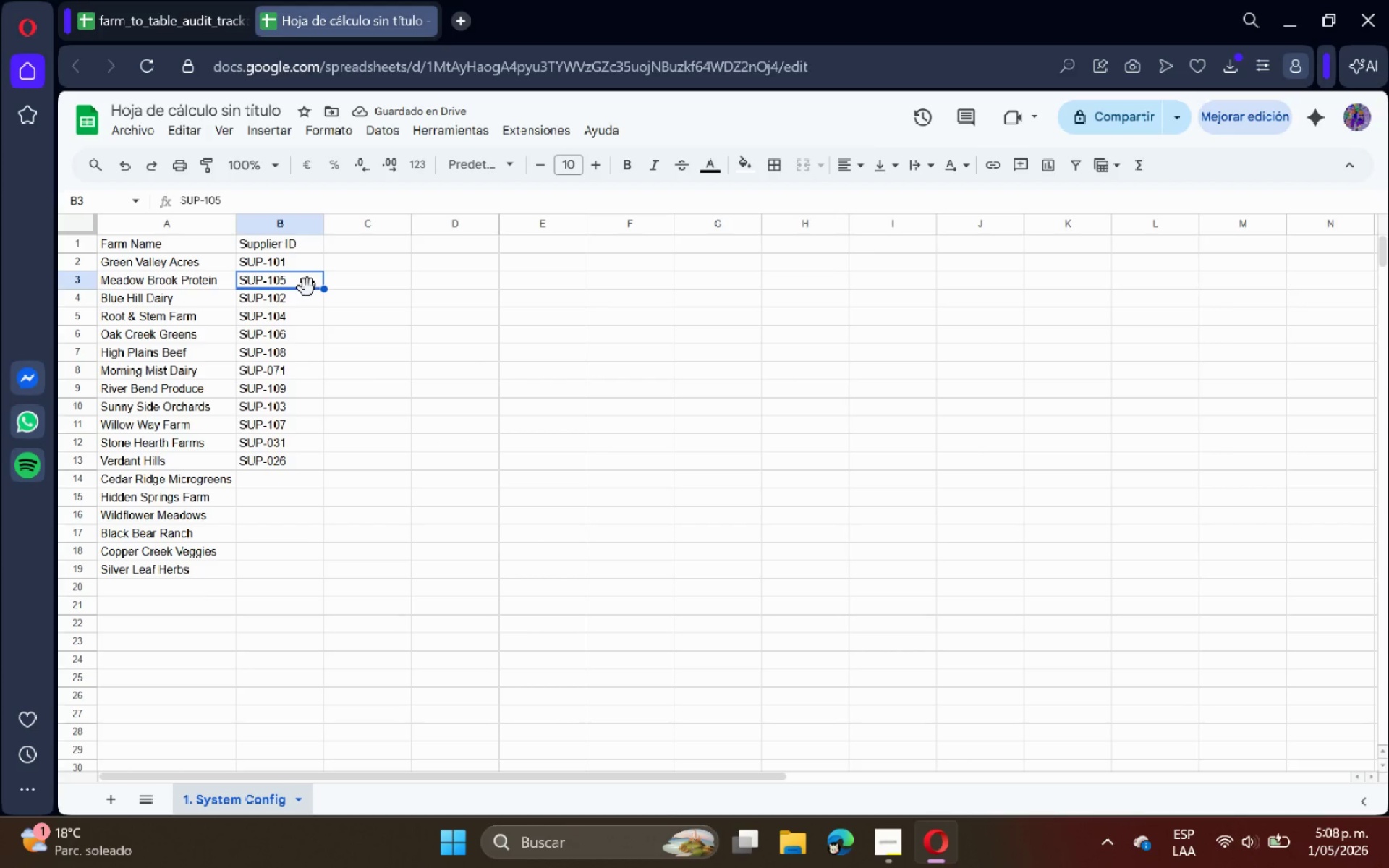 
left_click([300, 307])
 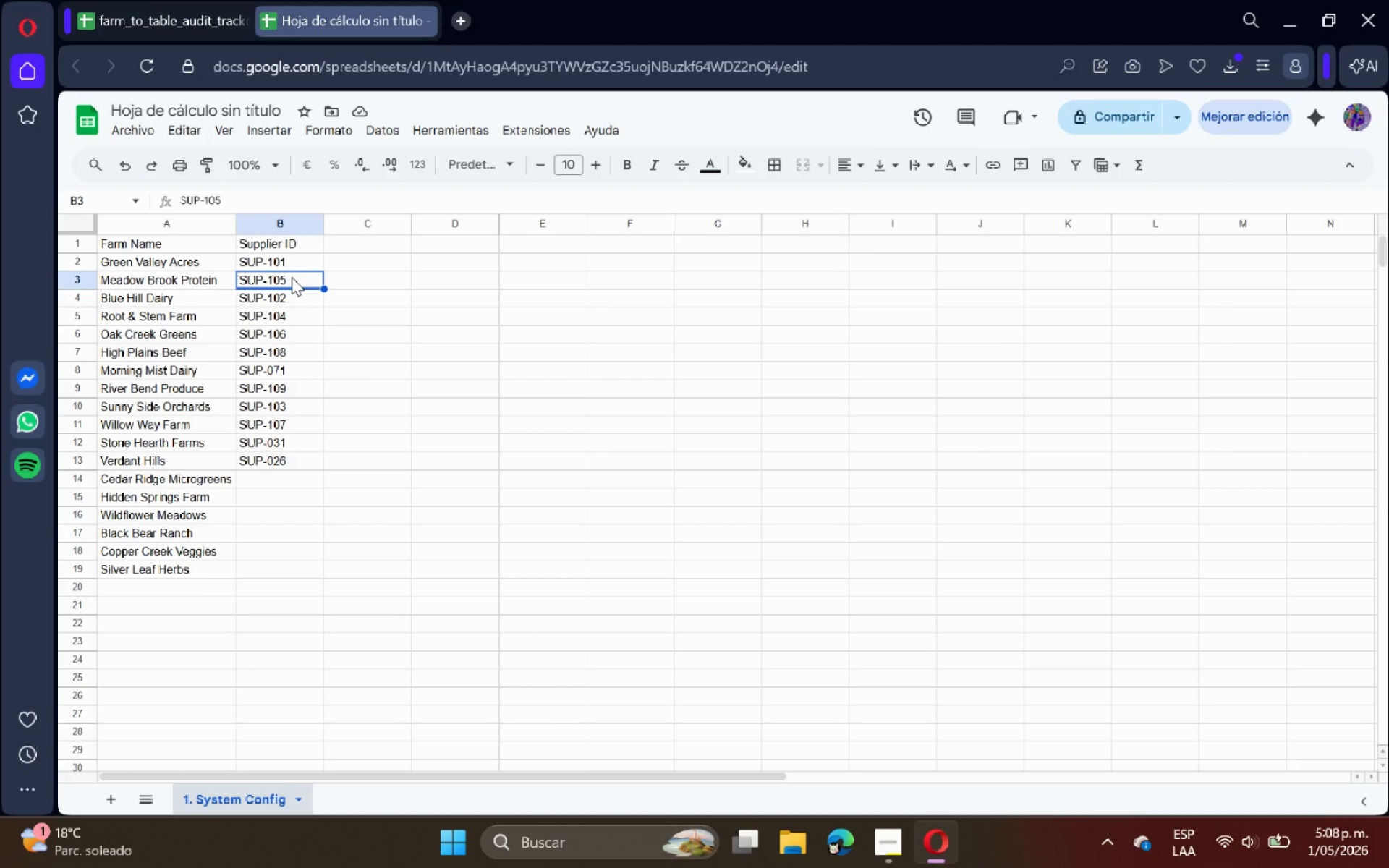 
double_click([300, 252])
 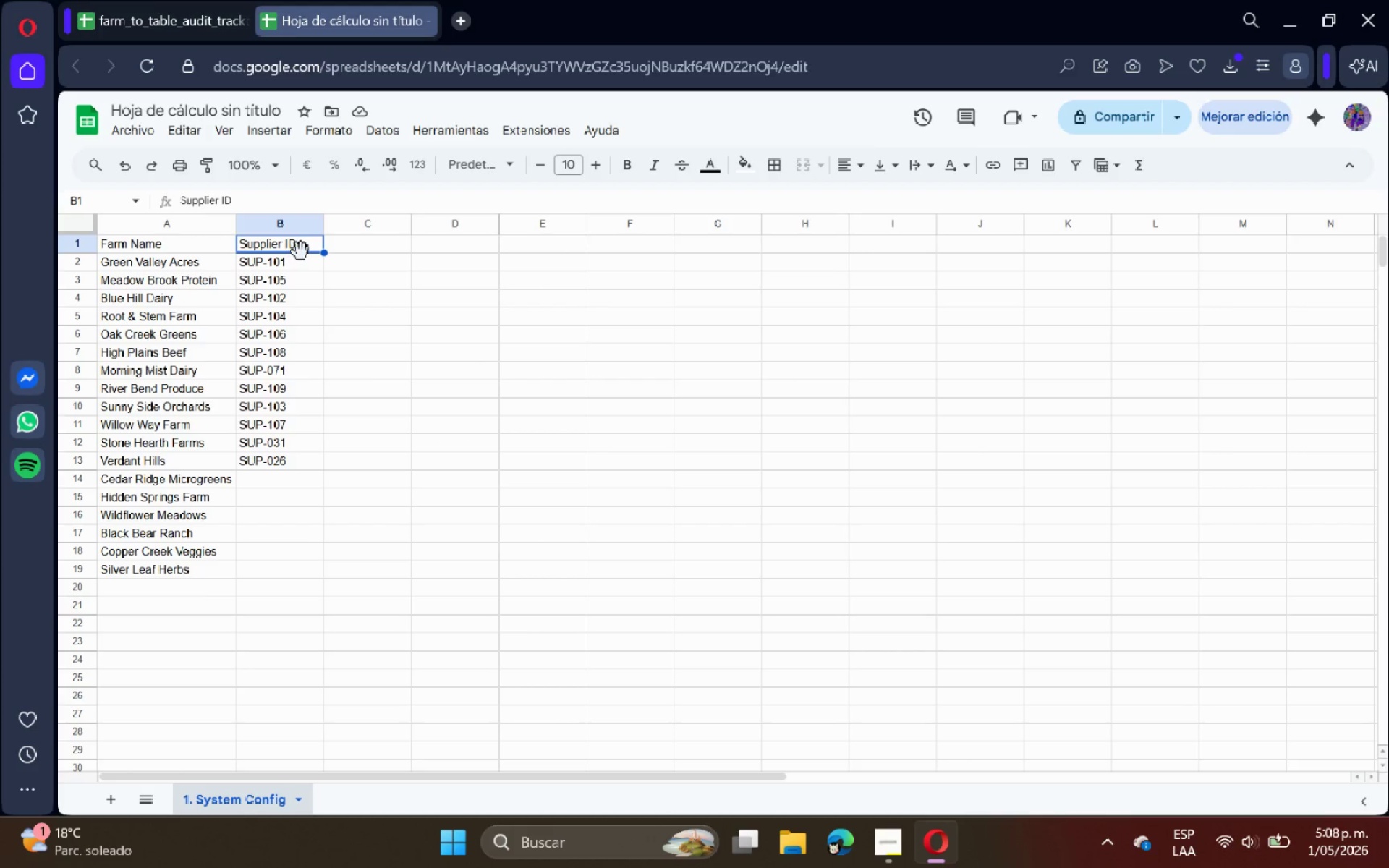 
triple_click([304, 258])
 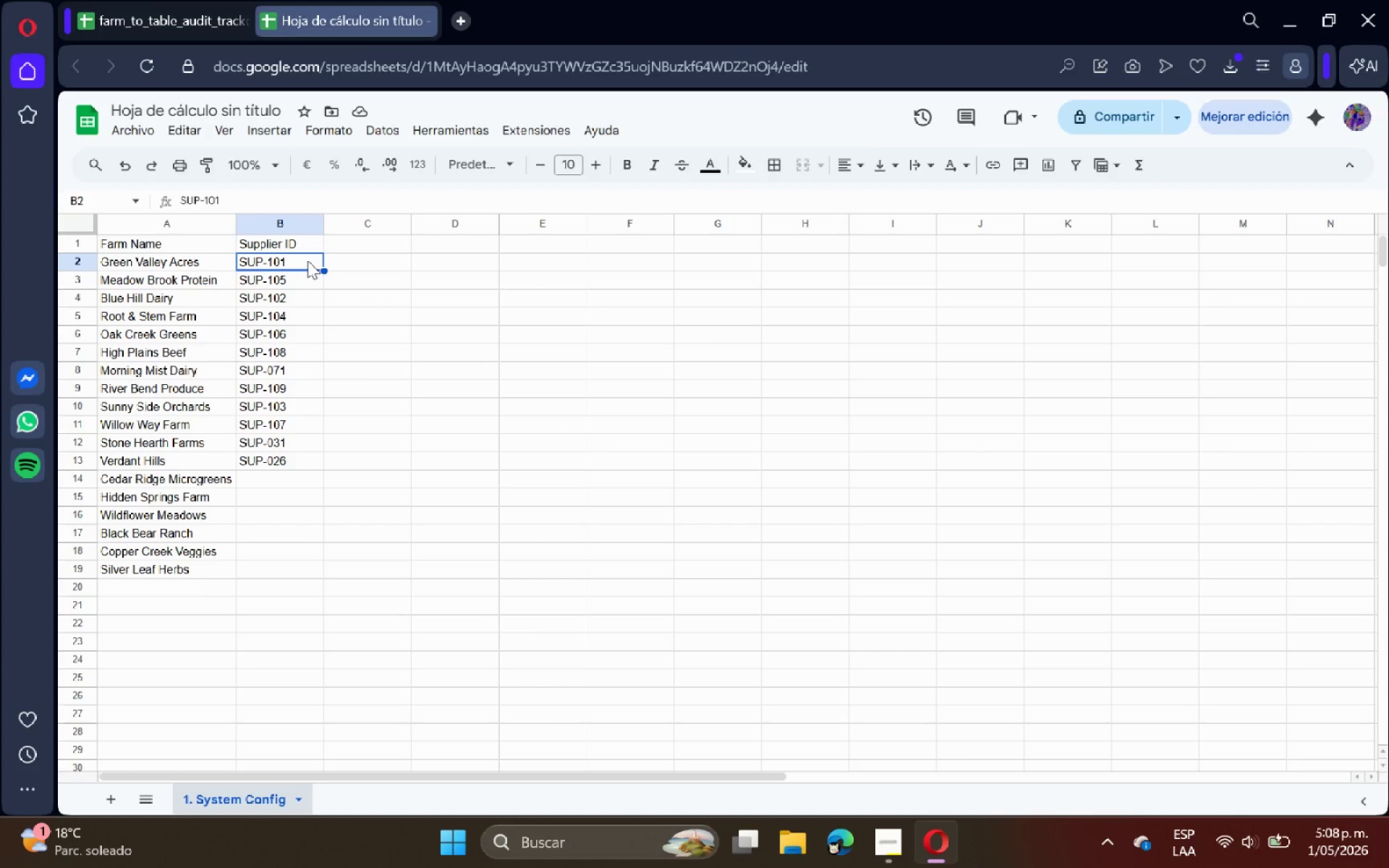 
key(Control+C)
 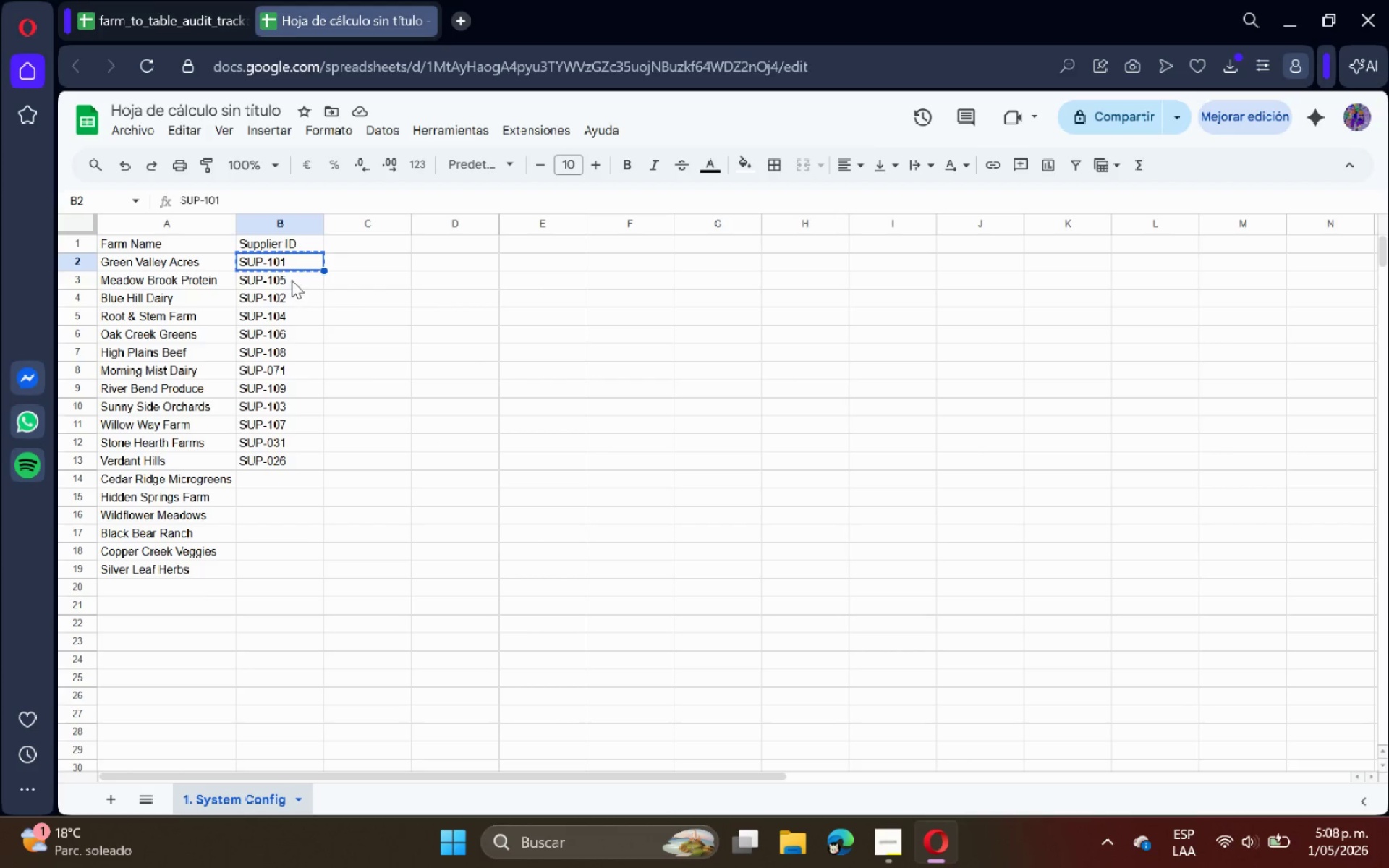 
left_click([291, 280])
 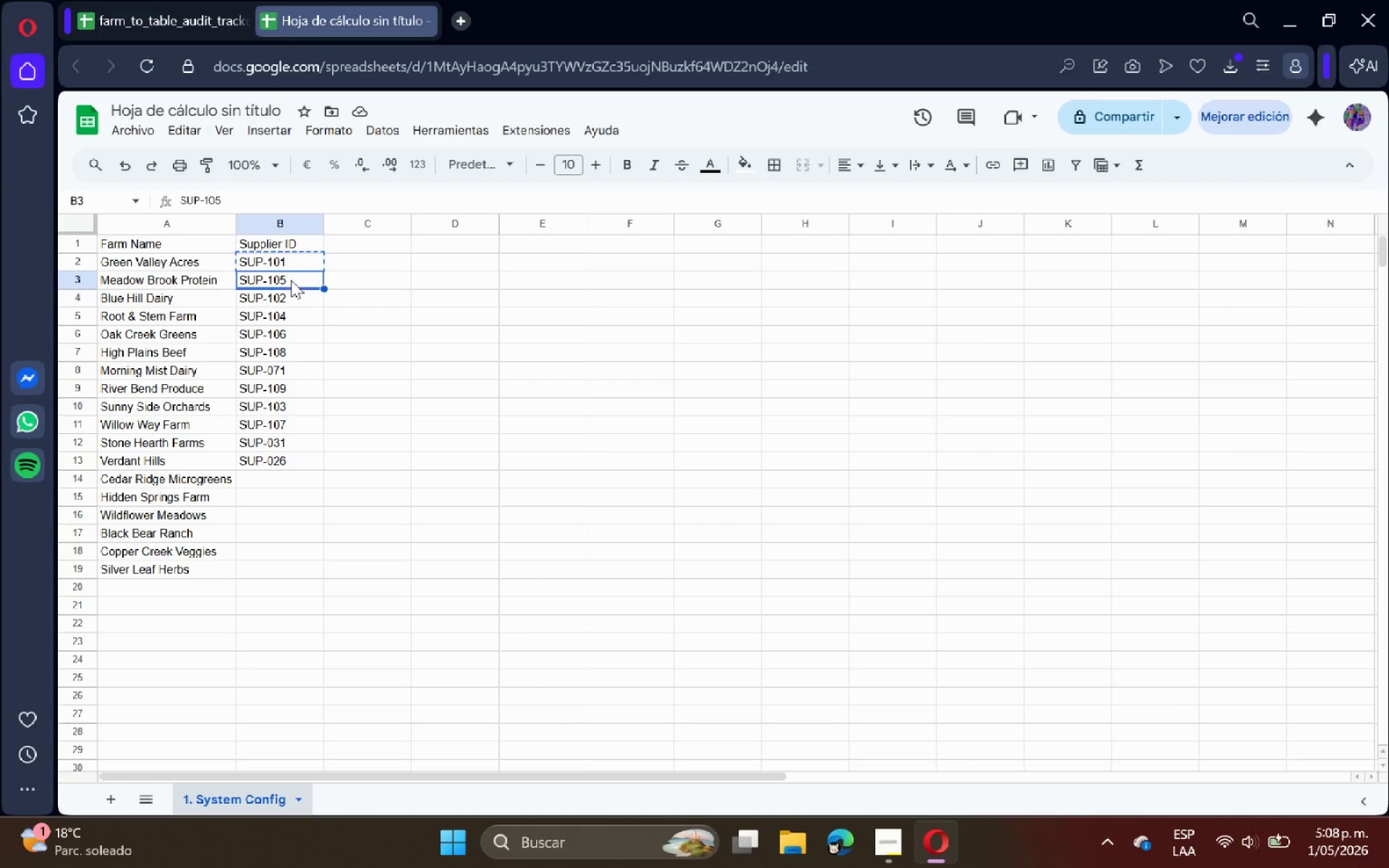 
key(Control+V)
 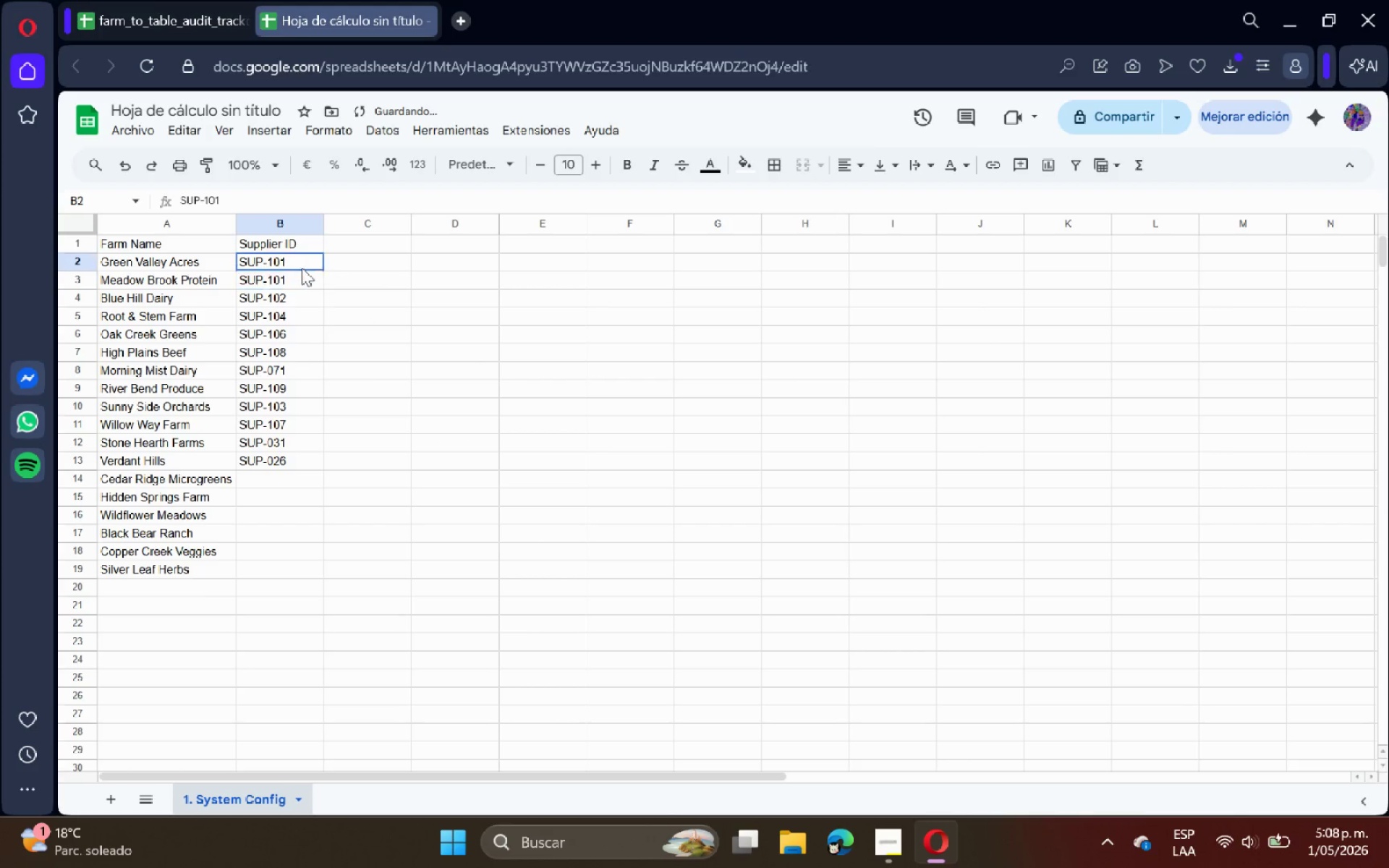 
double_click([302, 271])
 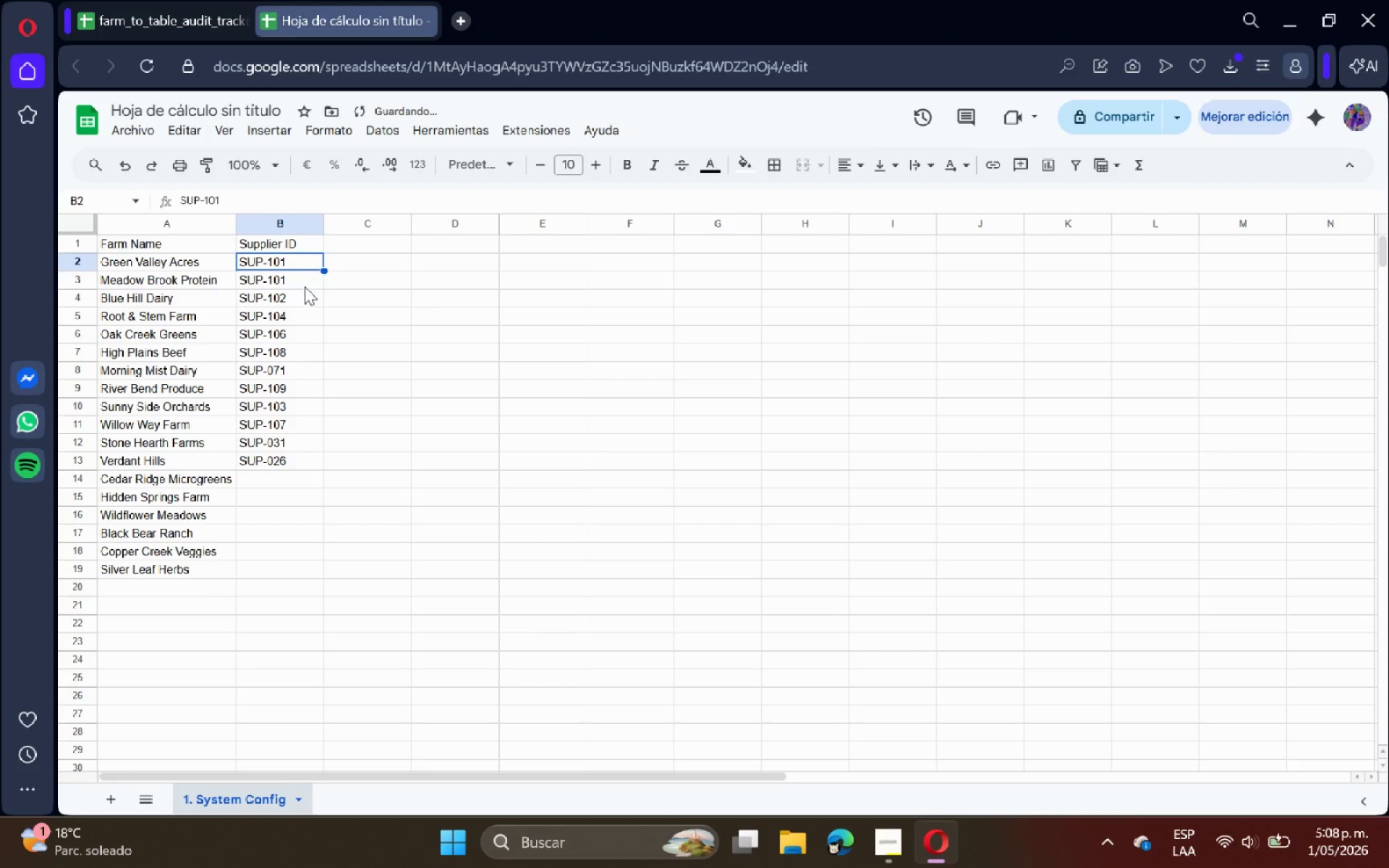 
triple_click([305, 286])
 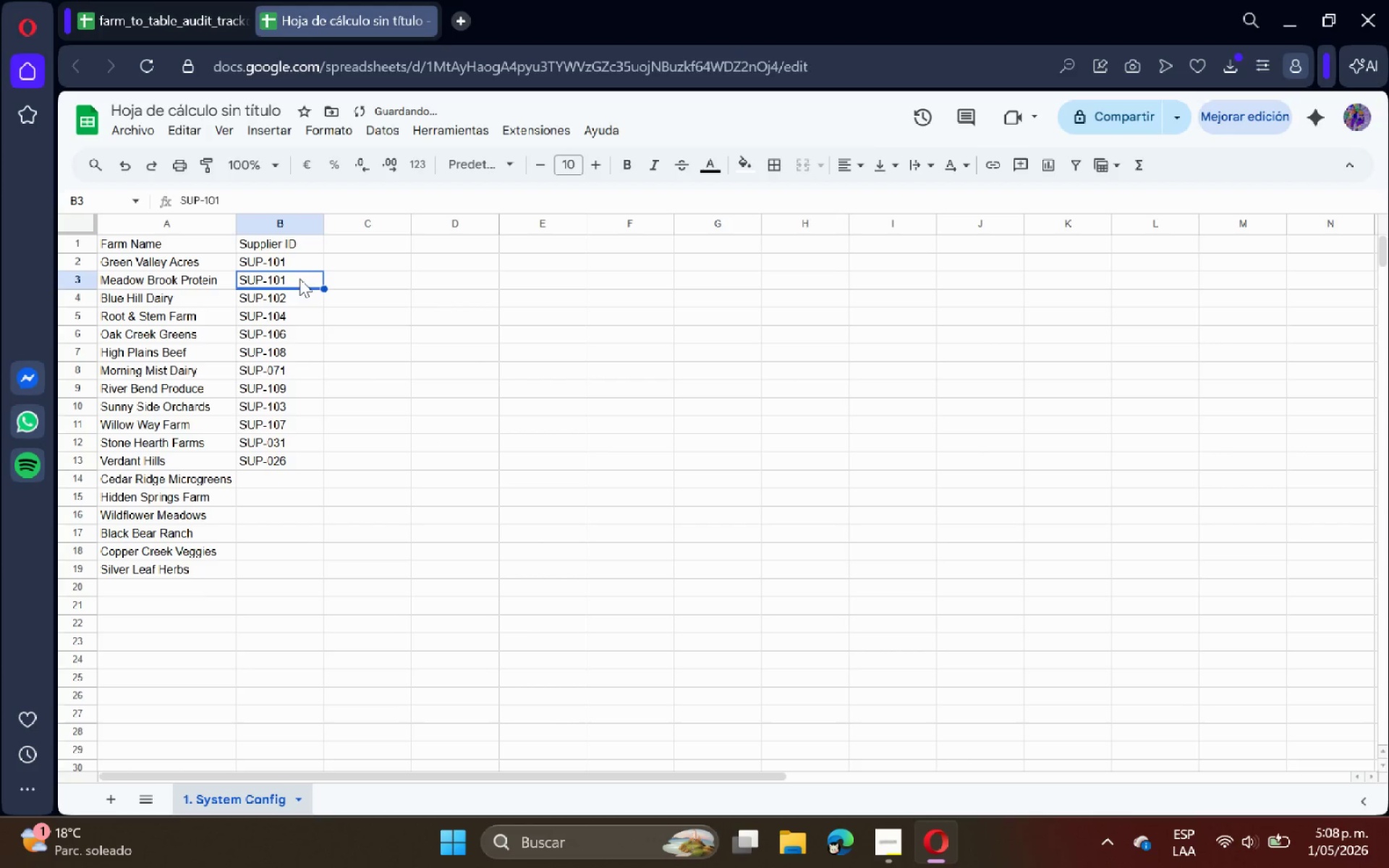 
triple_click([299, 276])
 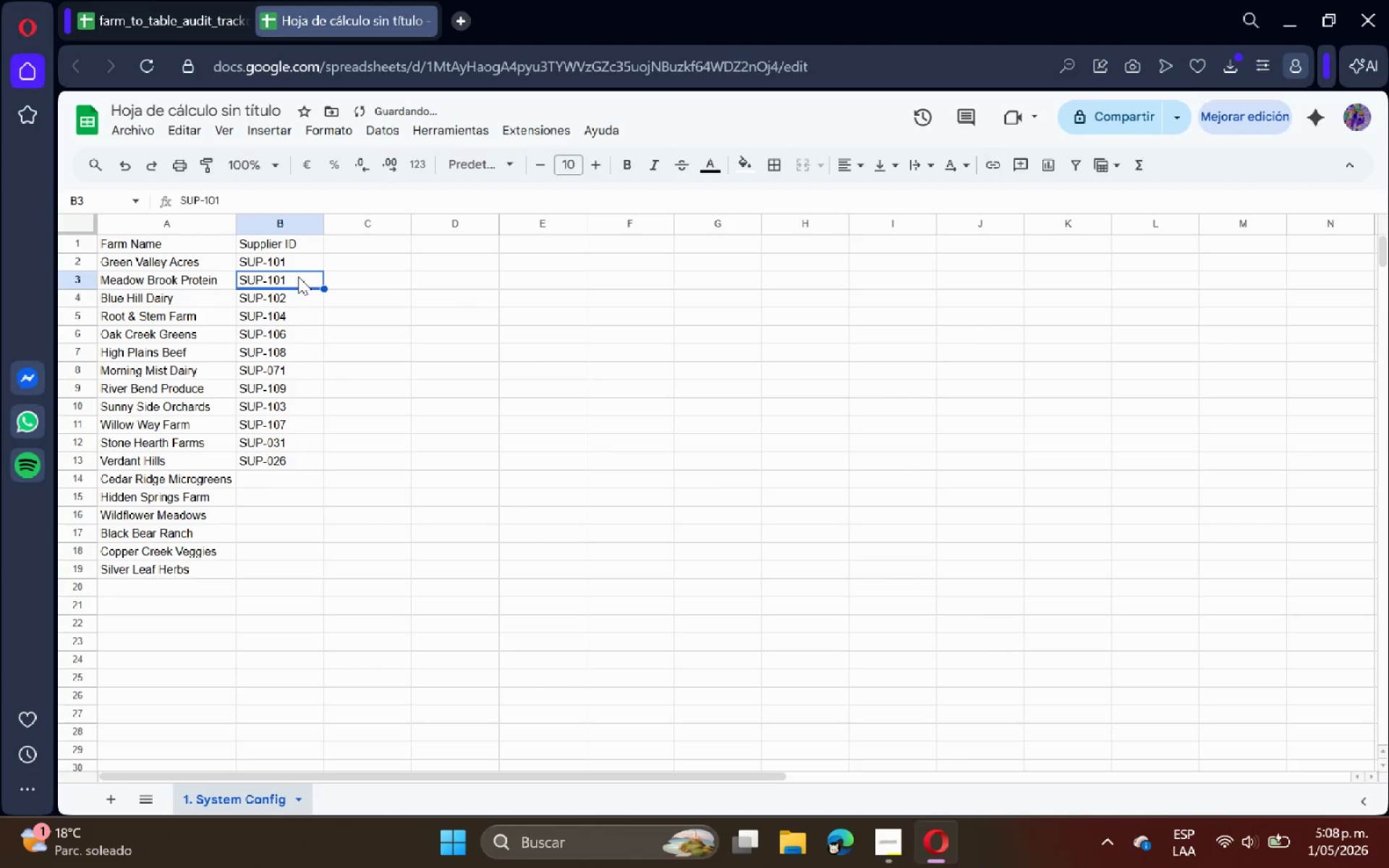 
triple_click([298, 276])
 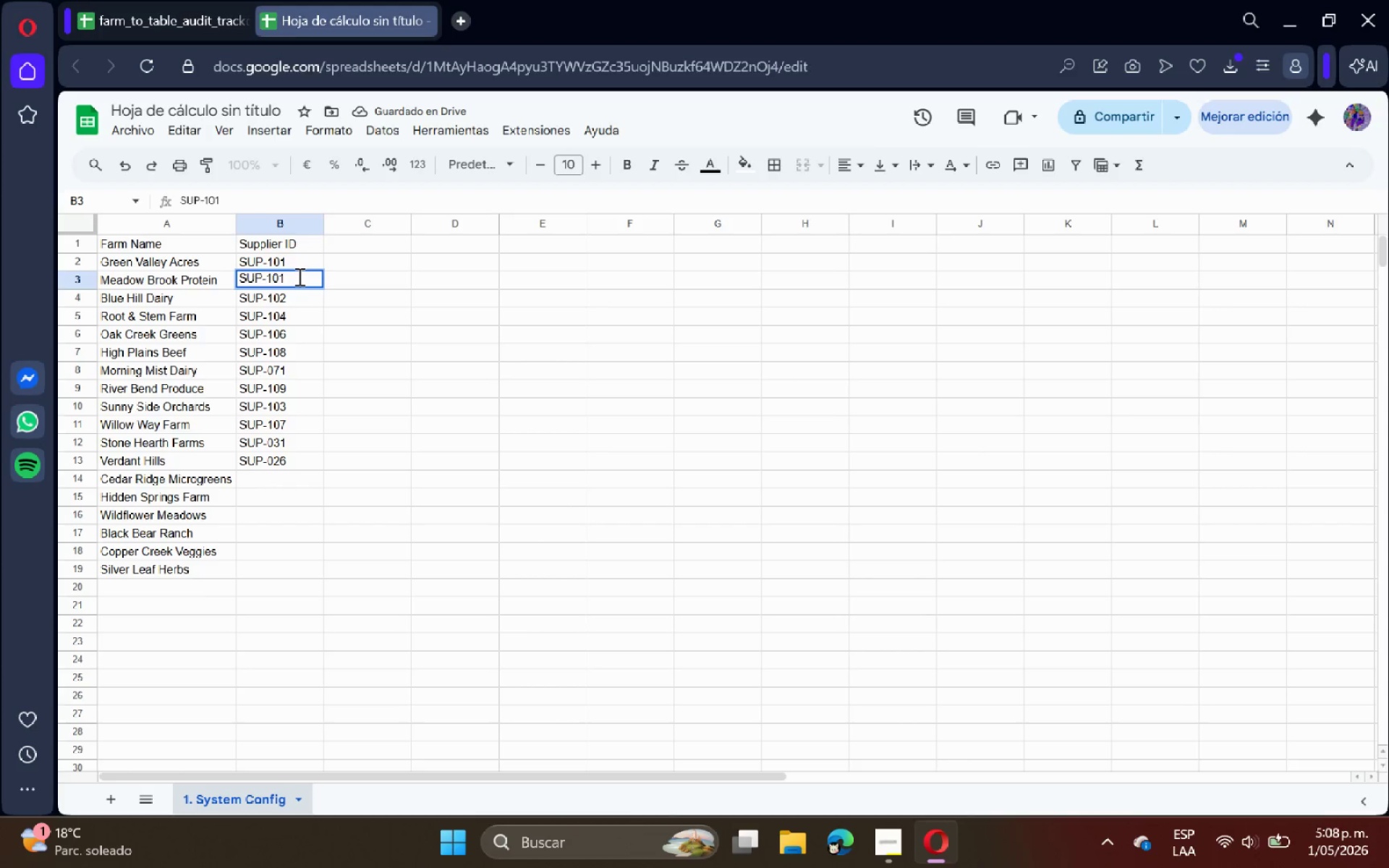 
key(Backspace)
 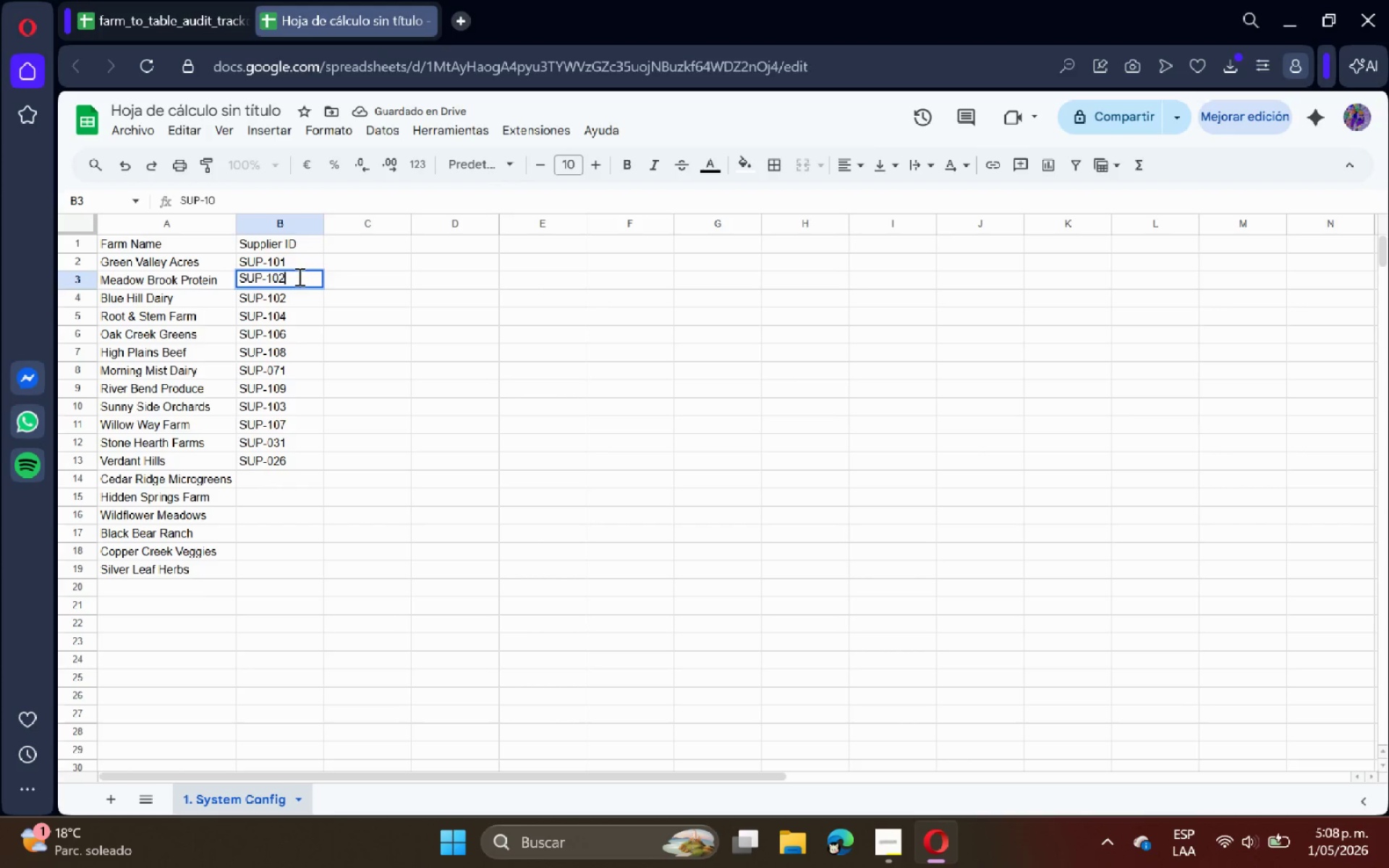 
key(2)
 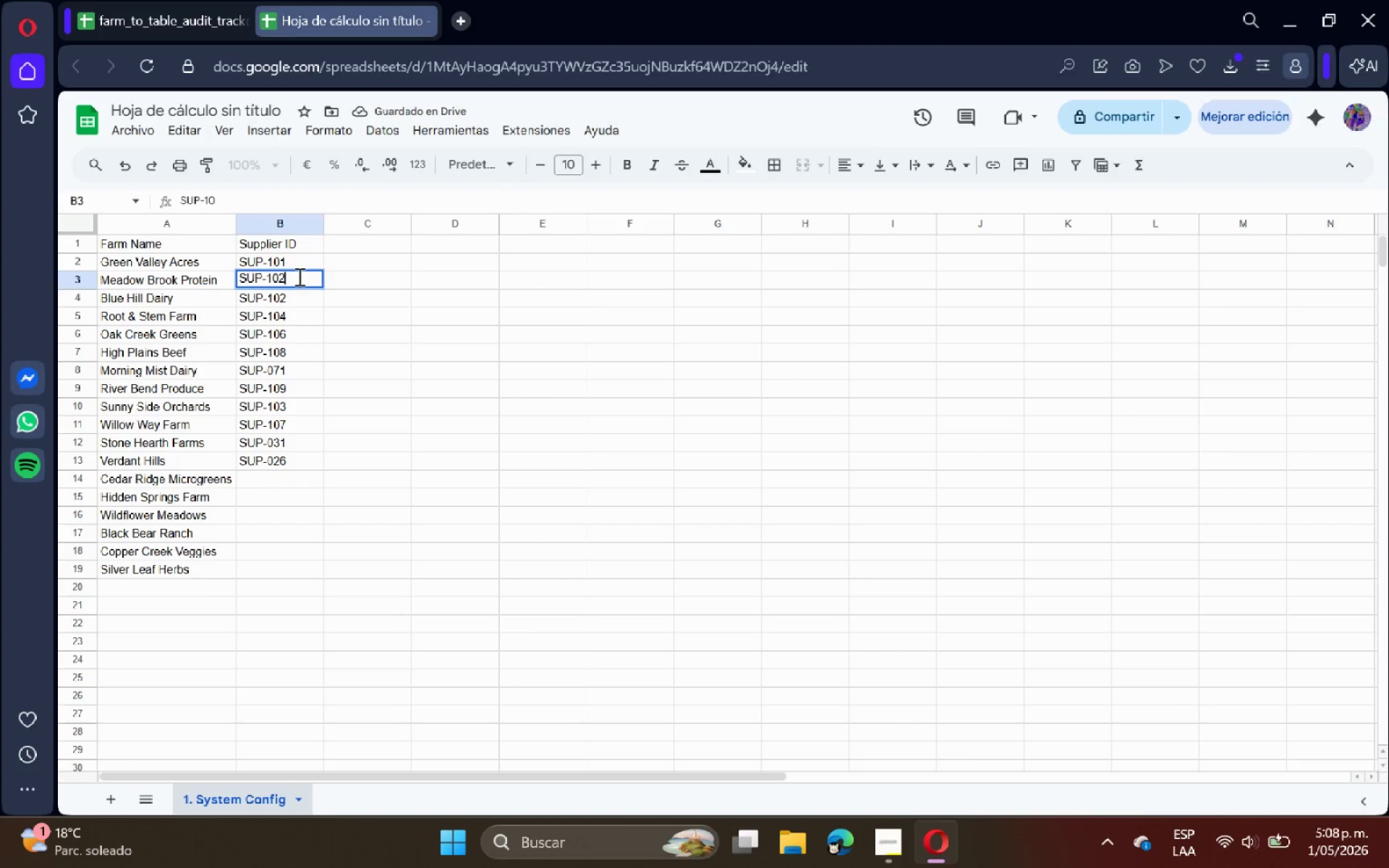 
key(Enter)
 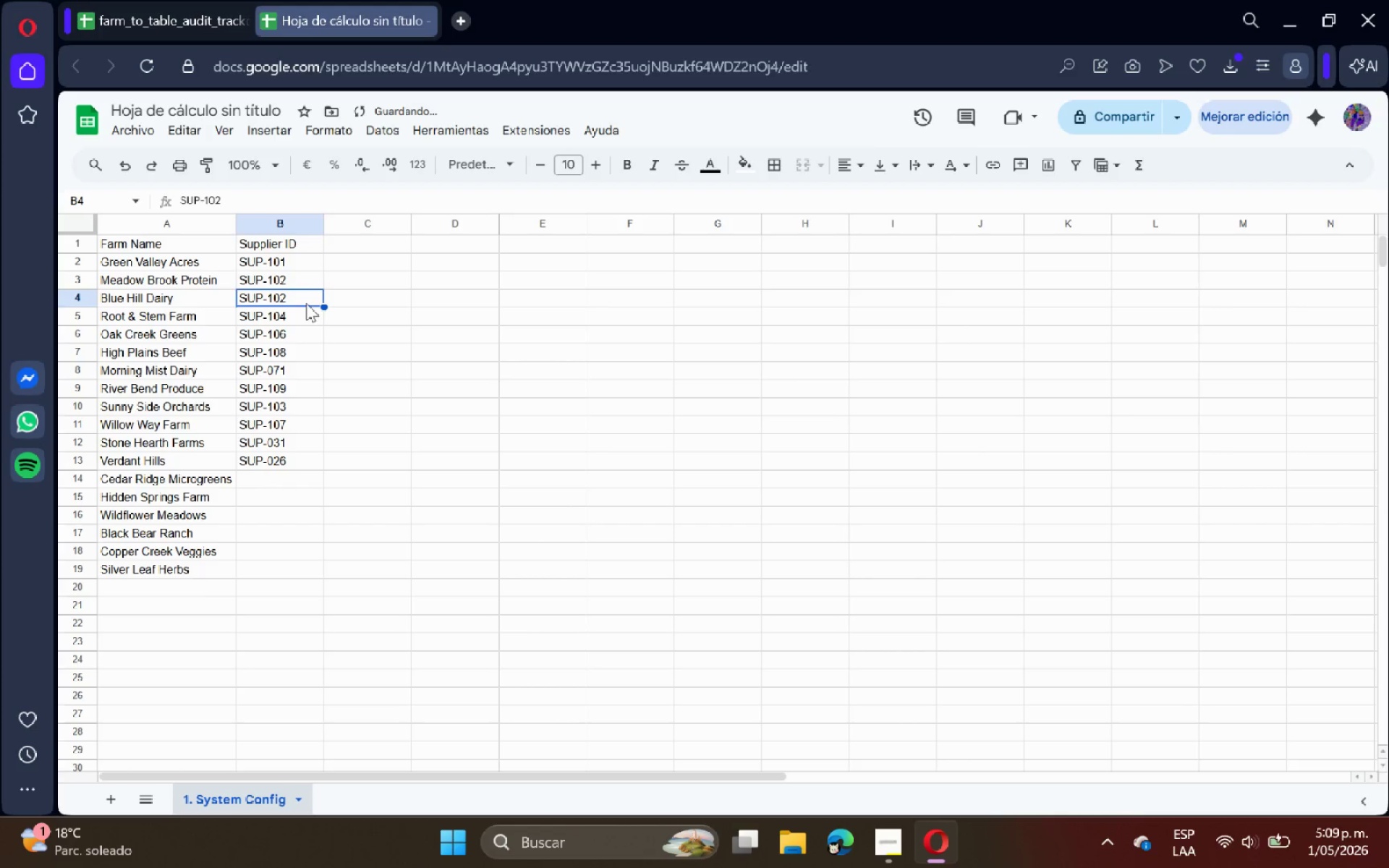 
double_click([307, 294])
 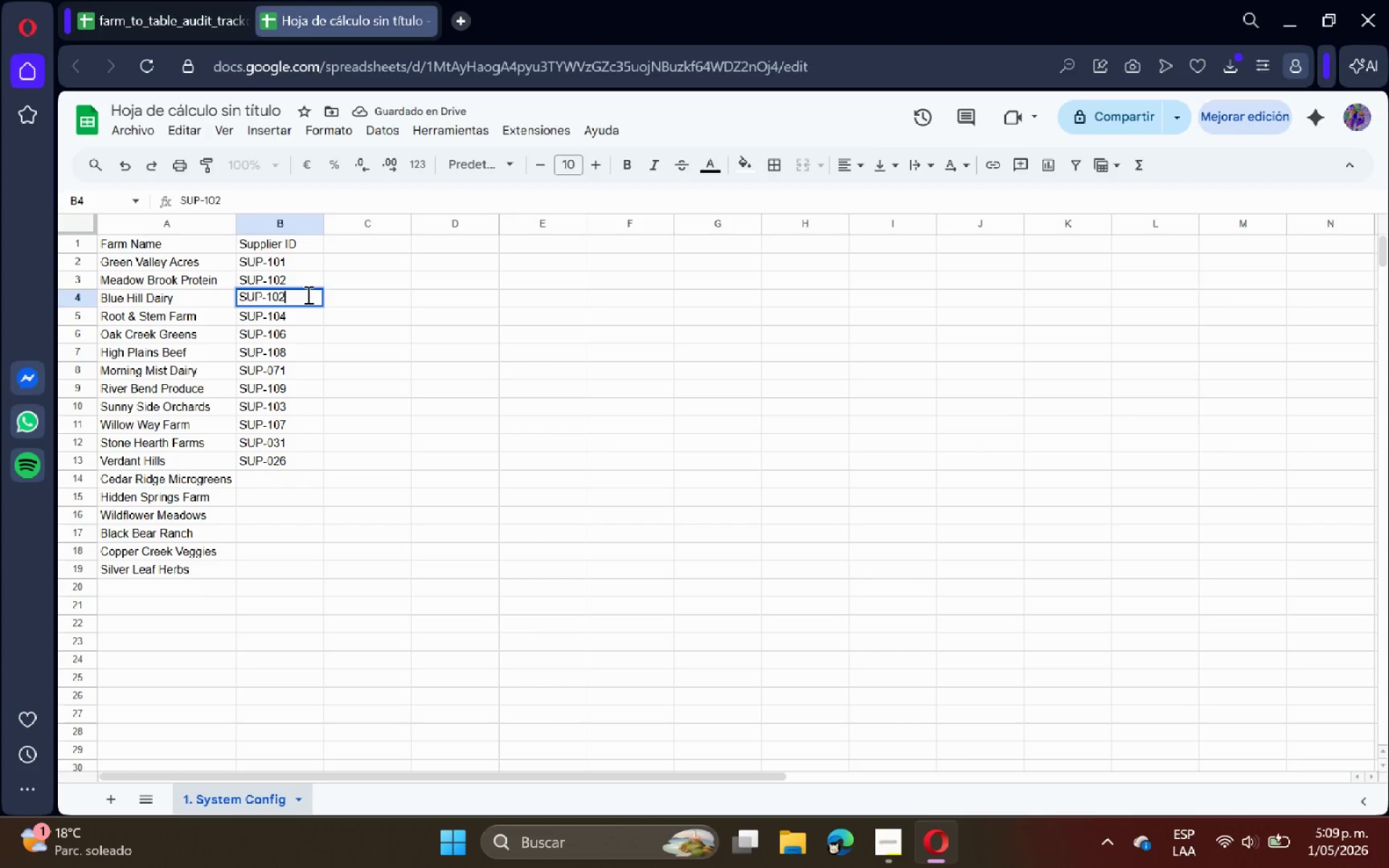 
key(Backspace)
 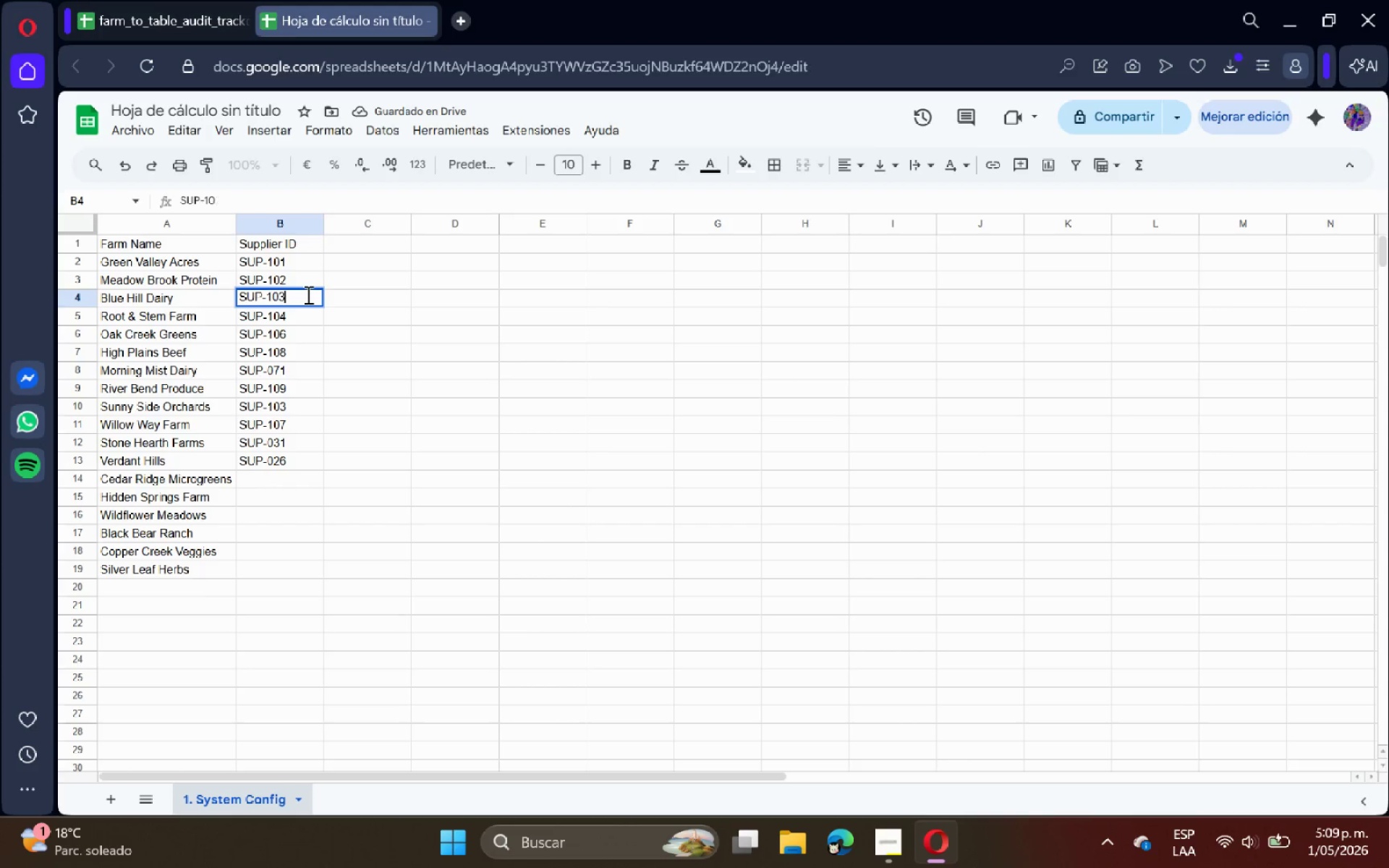 
key(3)
 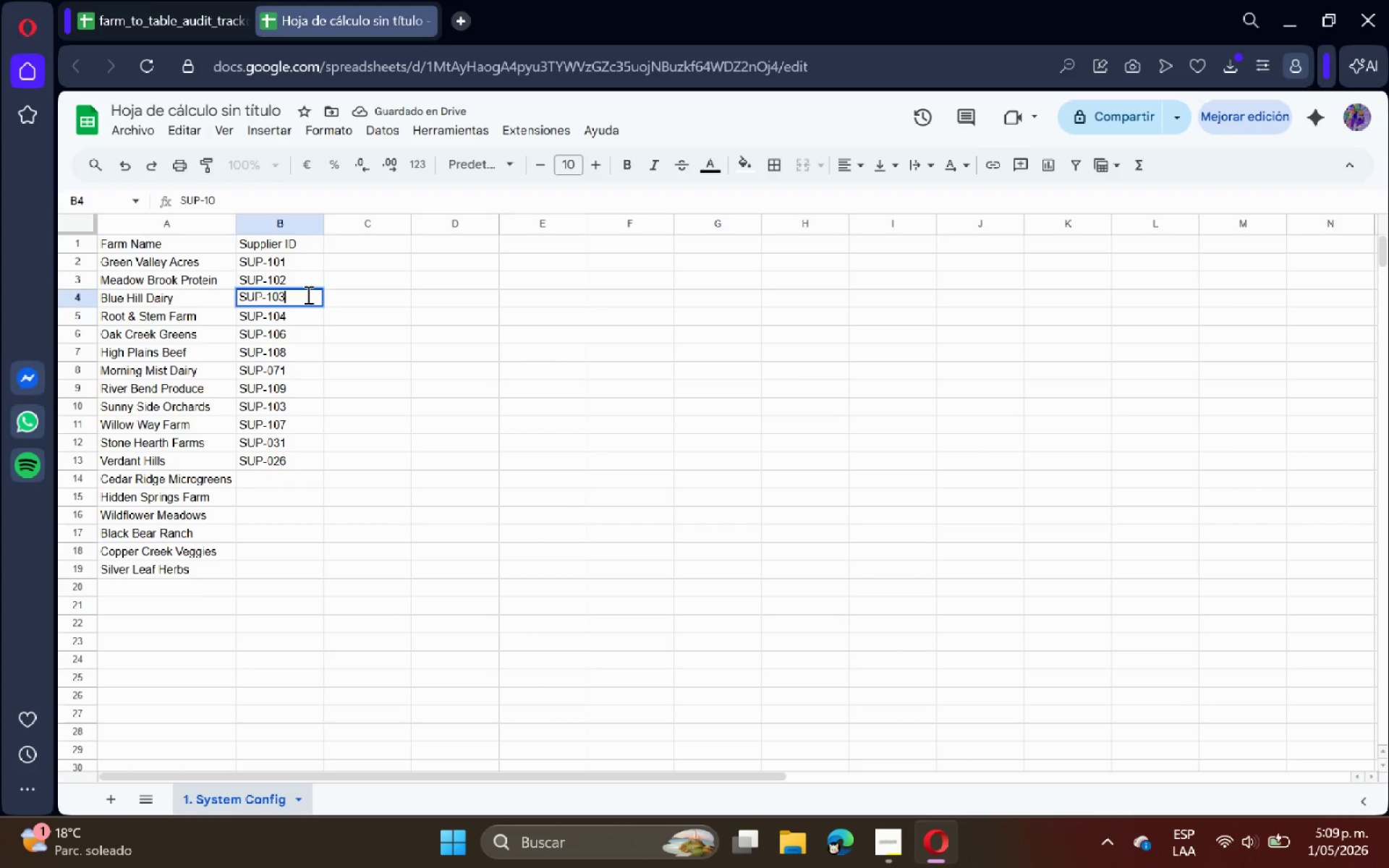 
key(Enter)
 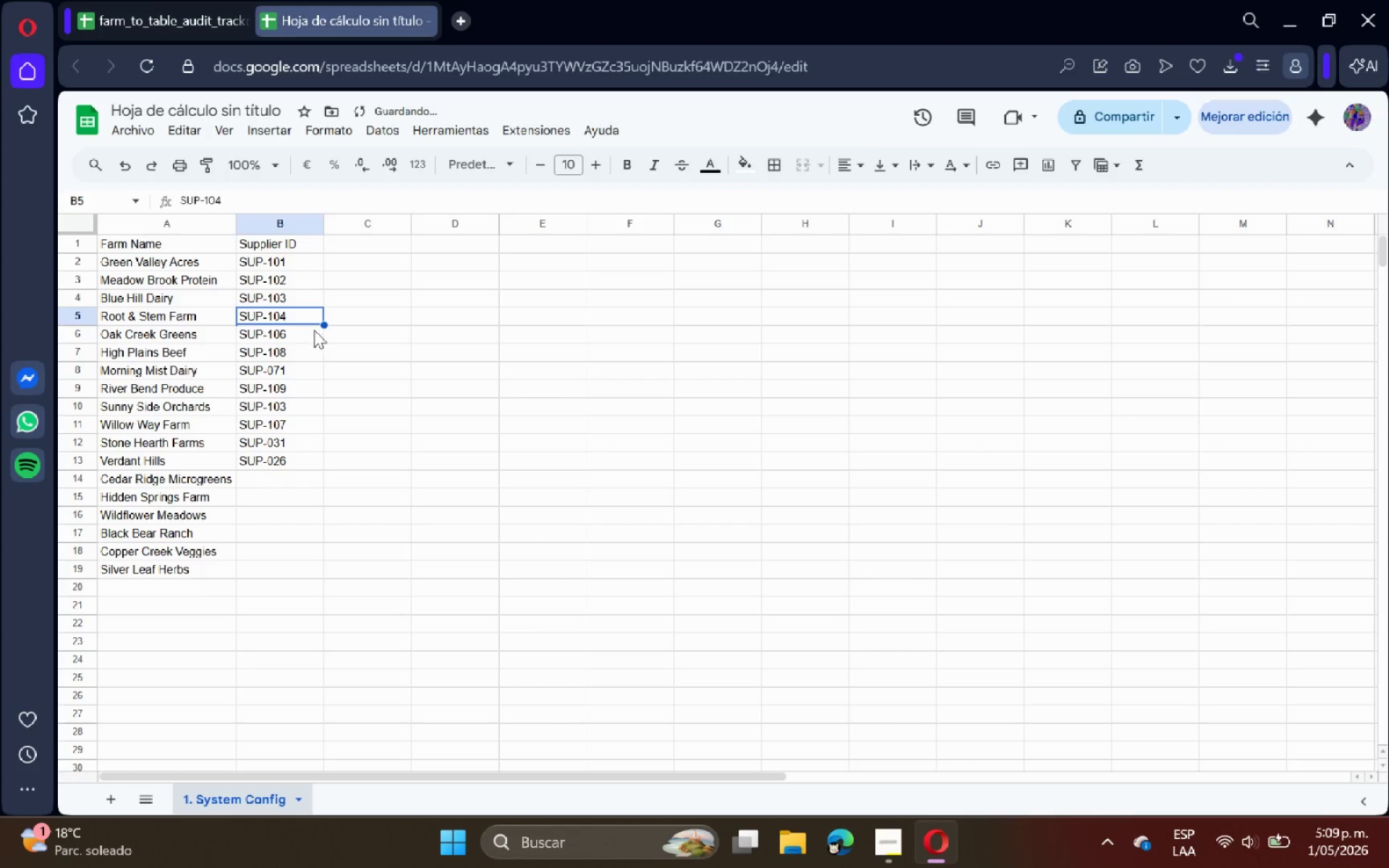 
double_click([308, 331])
 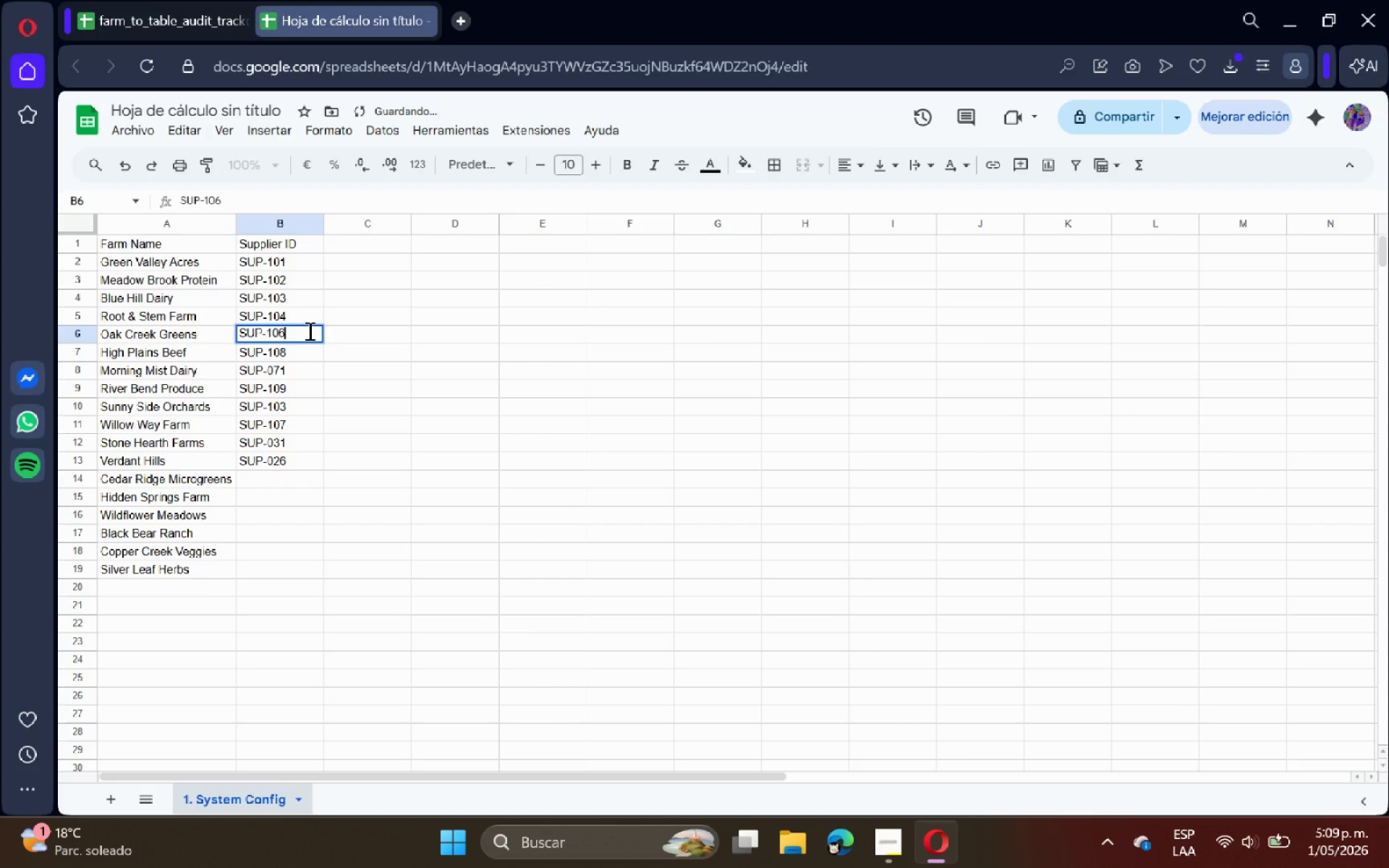 
key(Backspace)
 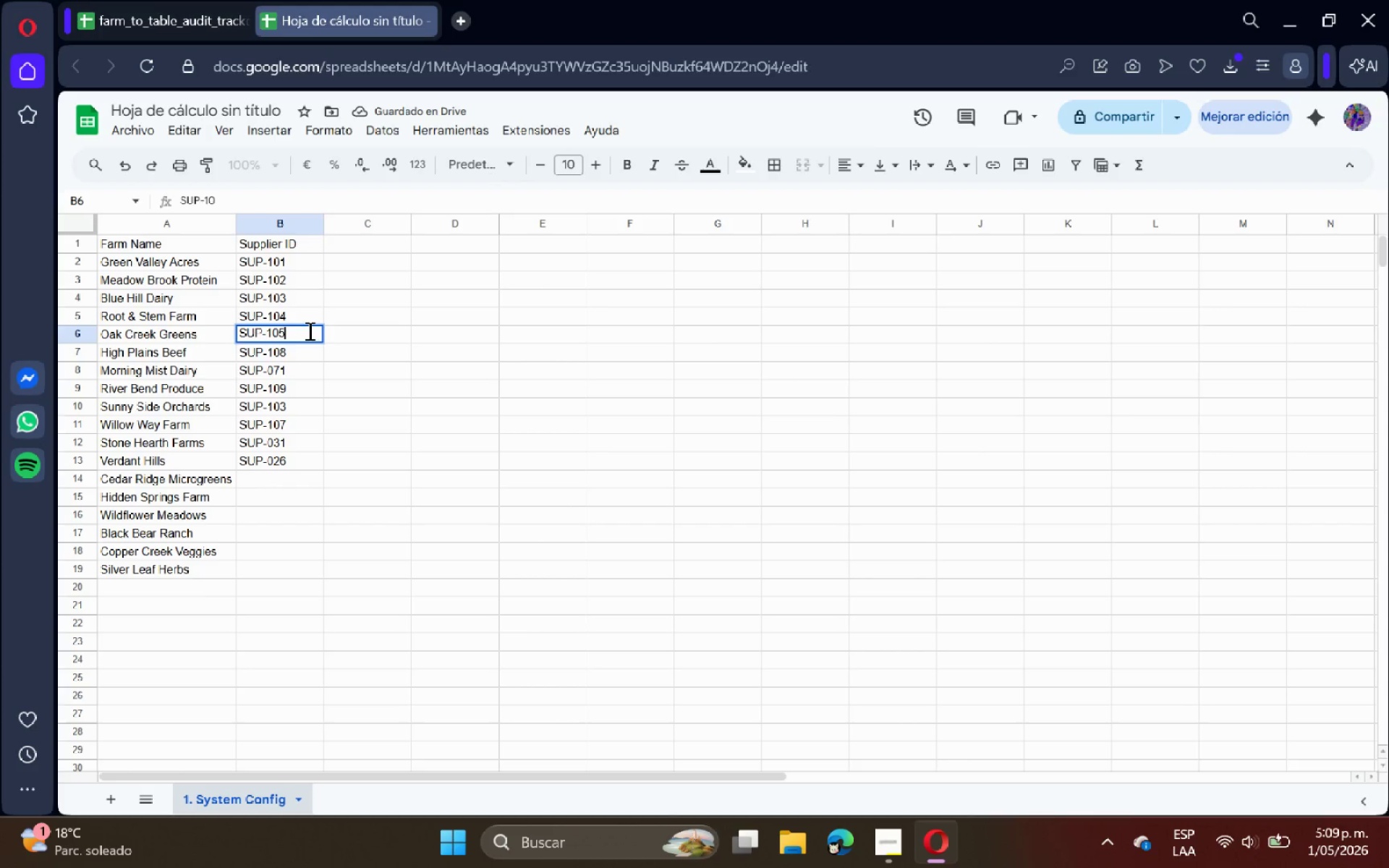 
key(5)
 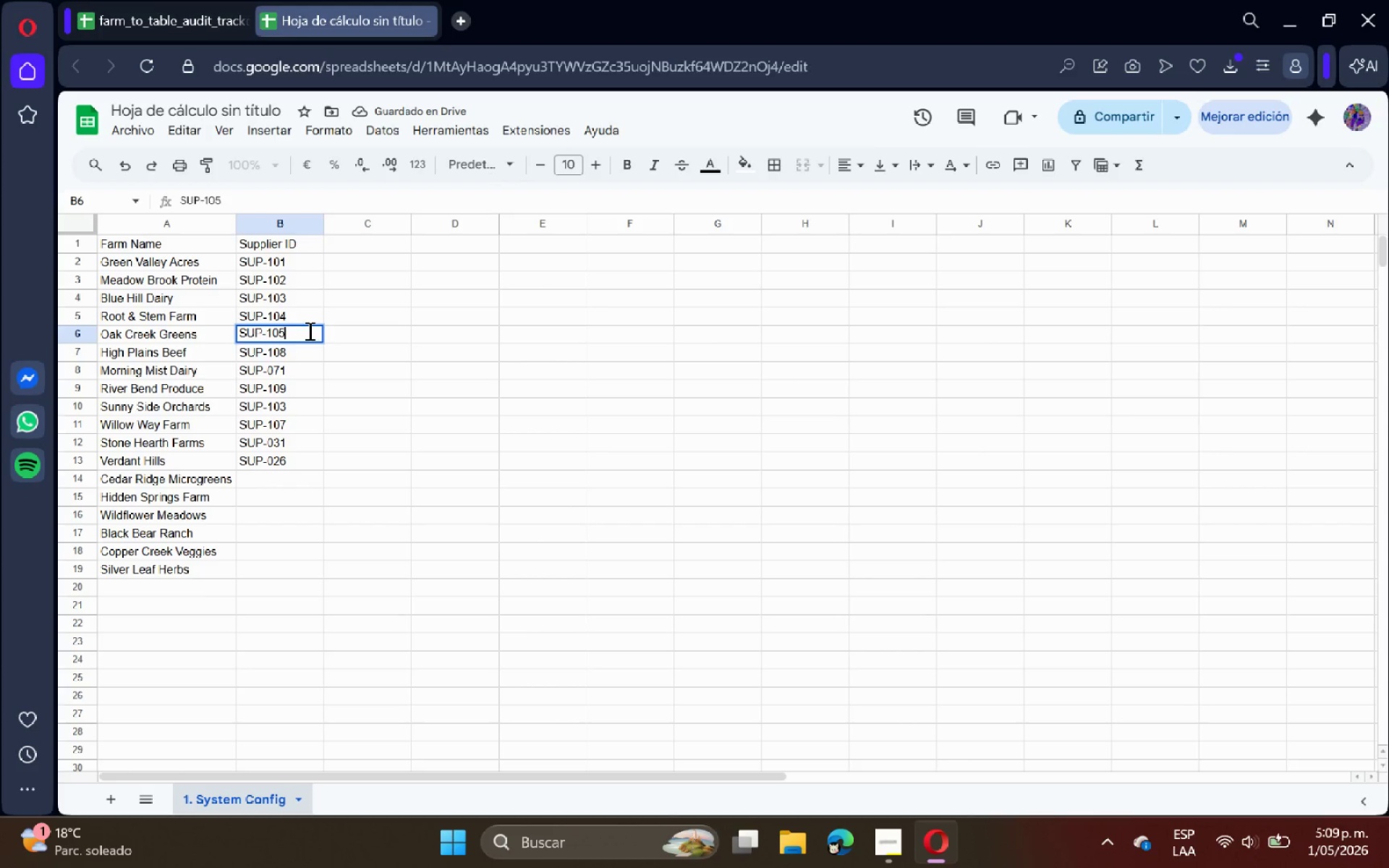 
key(Enter)
 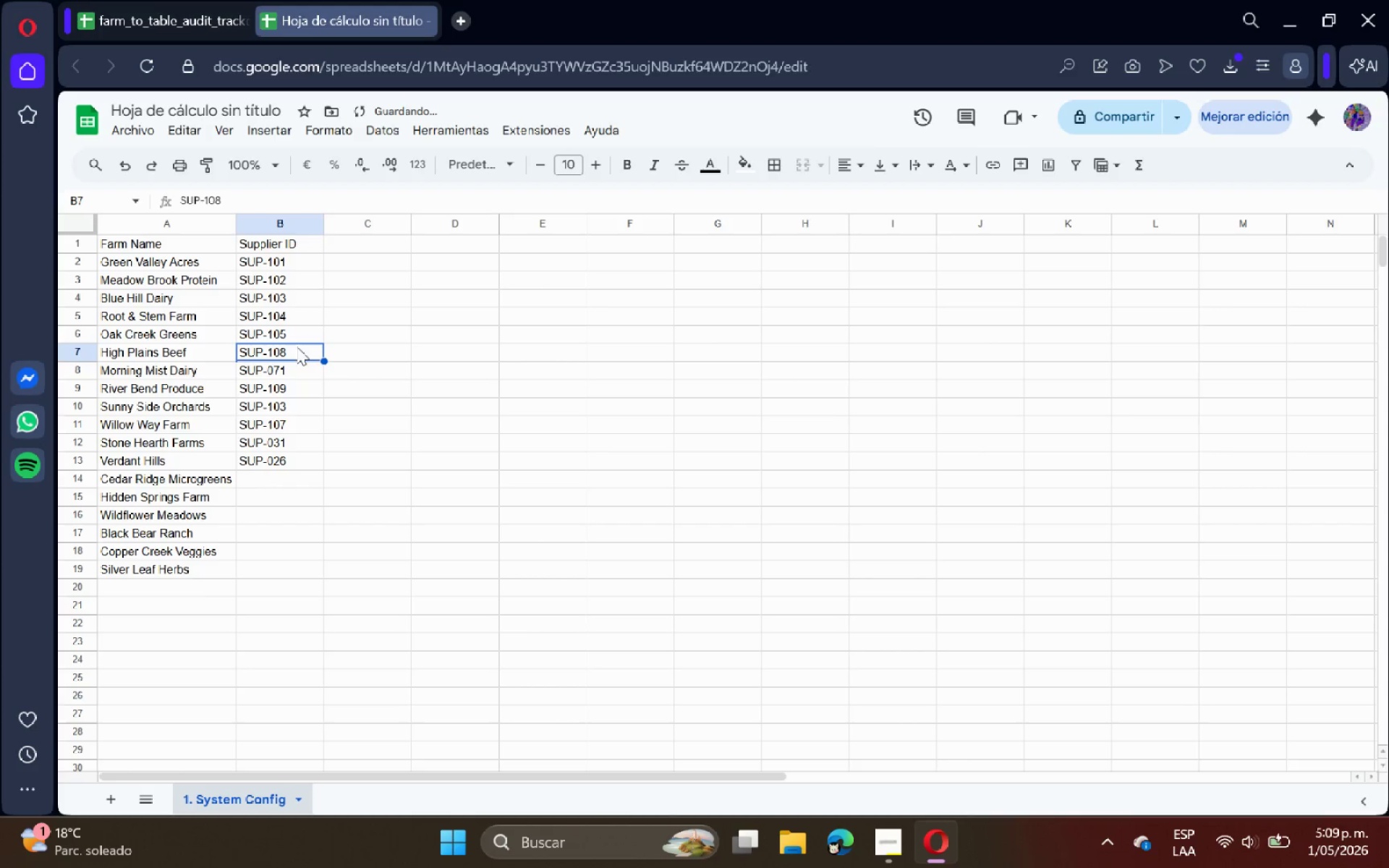 
double_click([297, 349])
 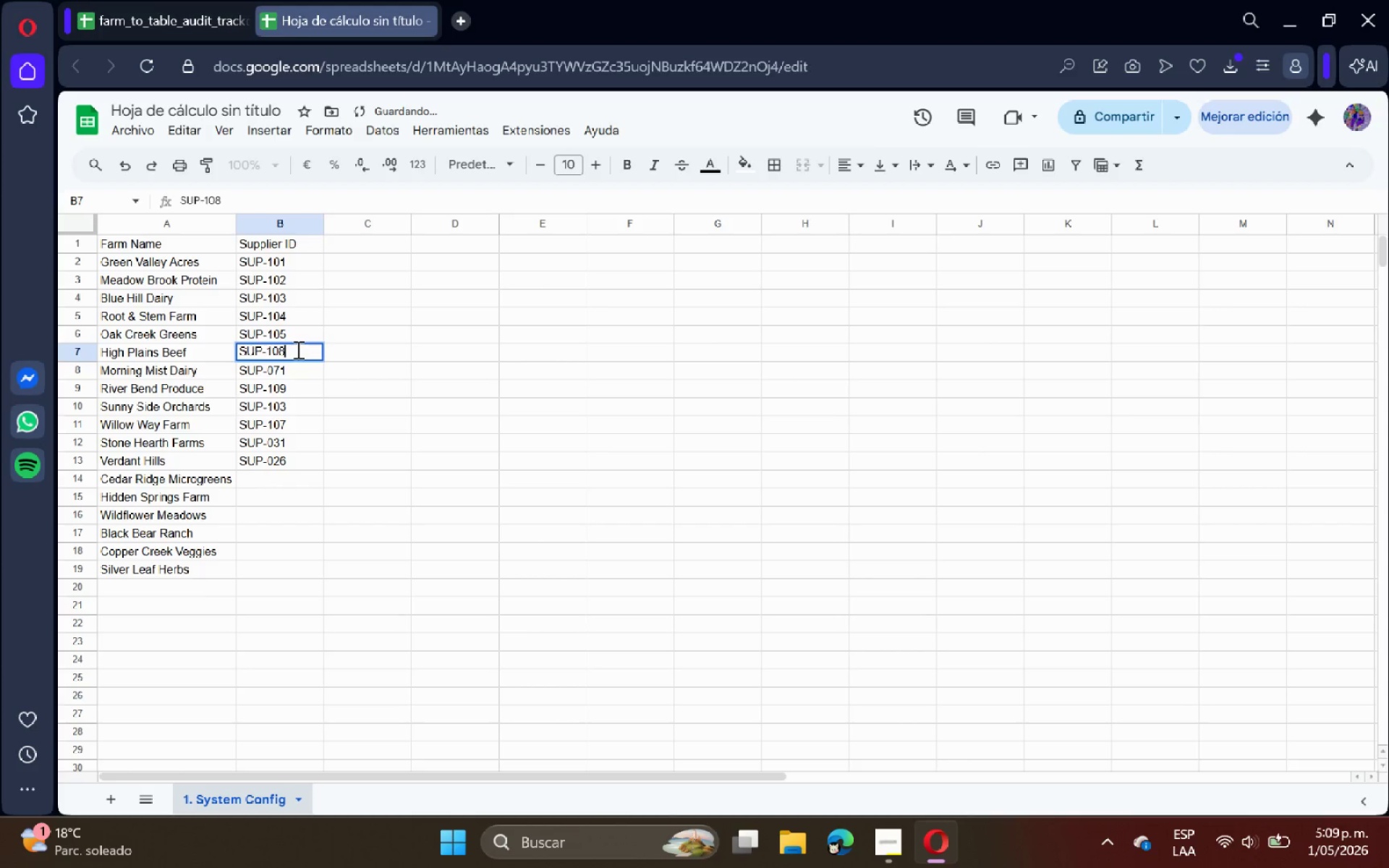 
key(Backspace)
 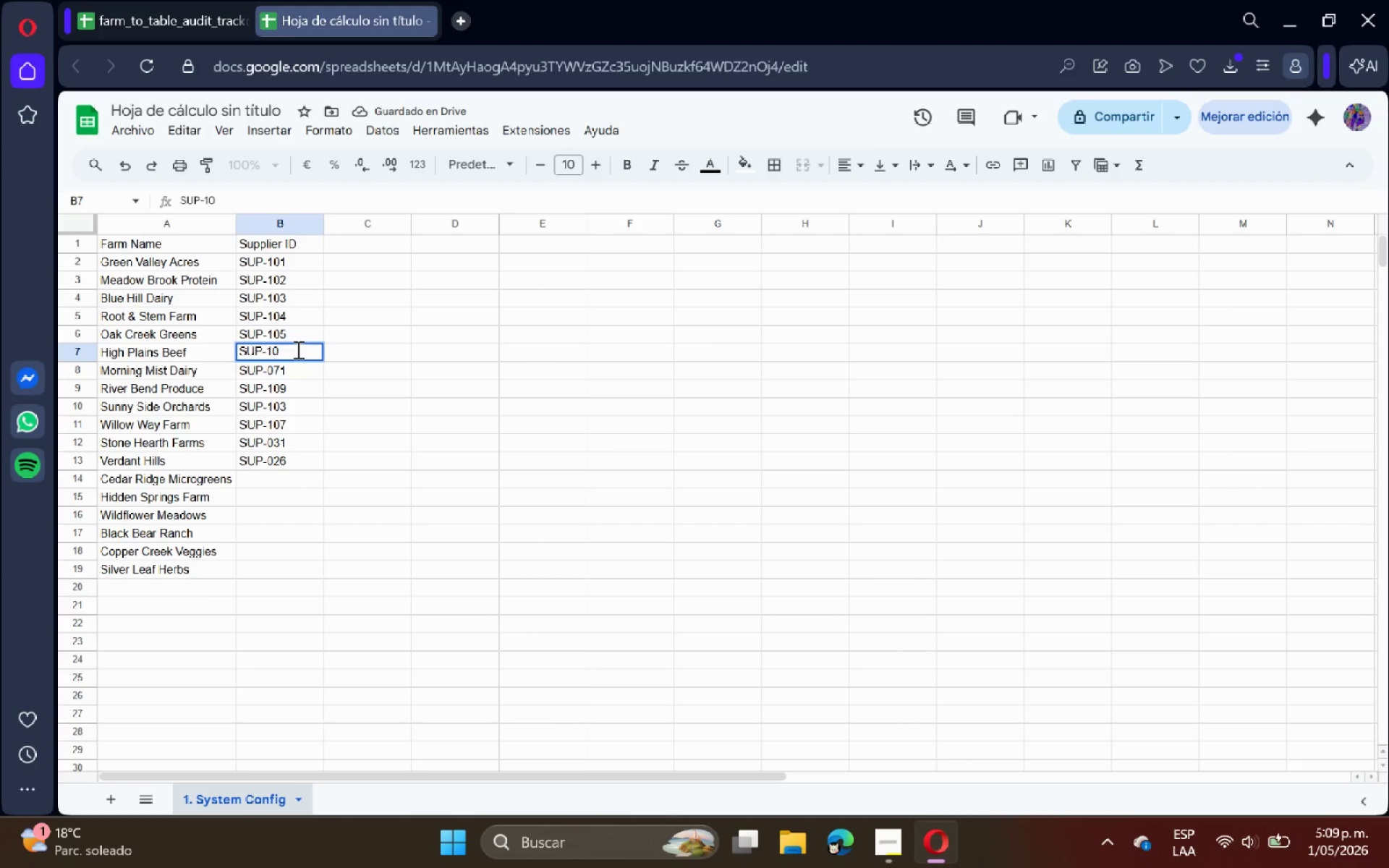 
key(6)
 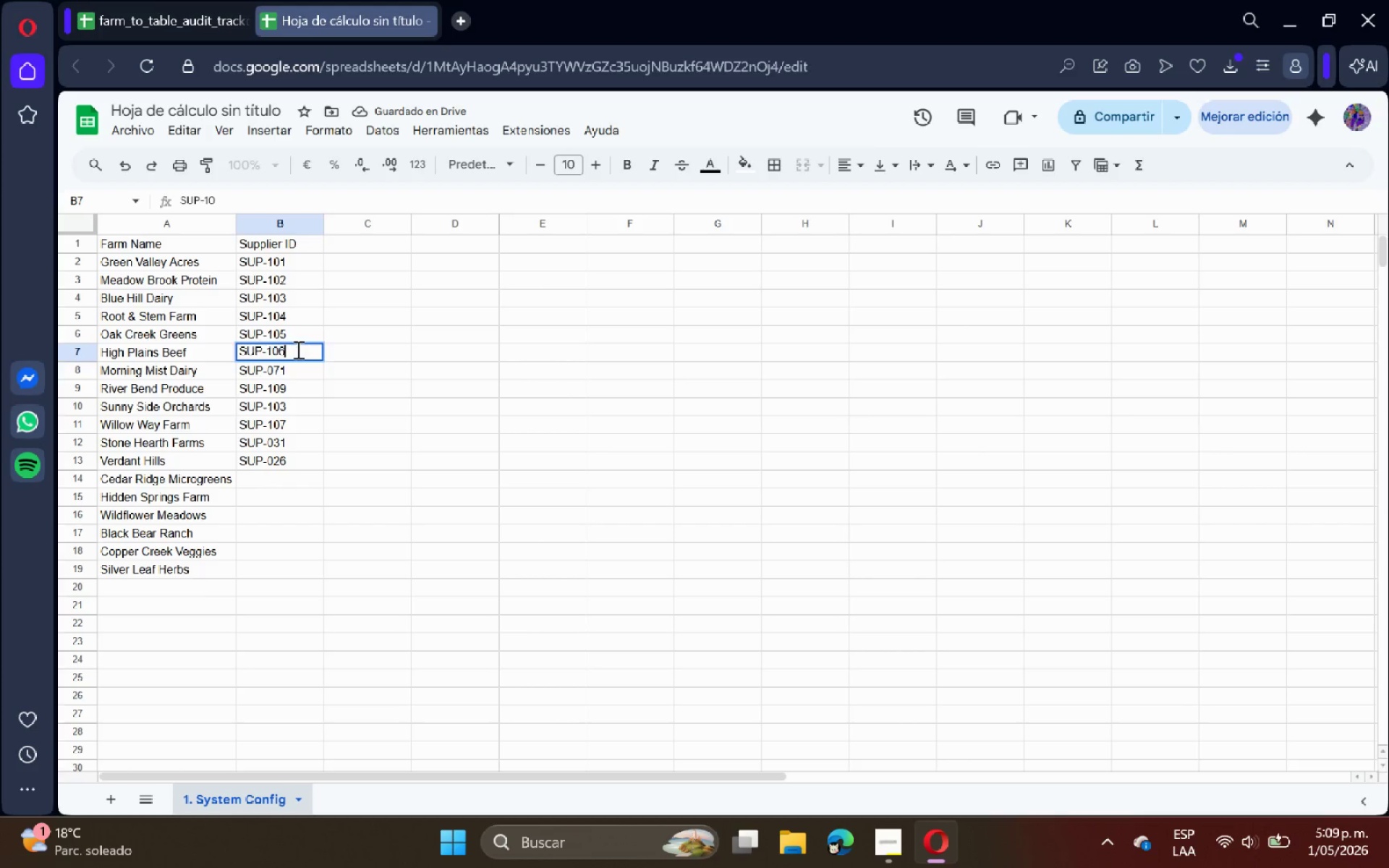 
key(Enter)
 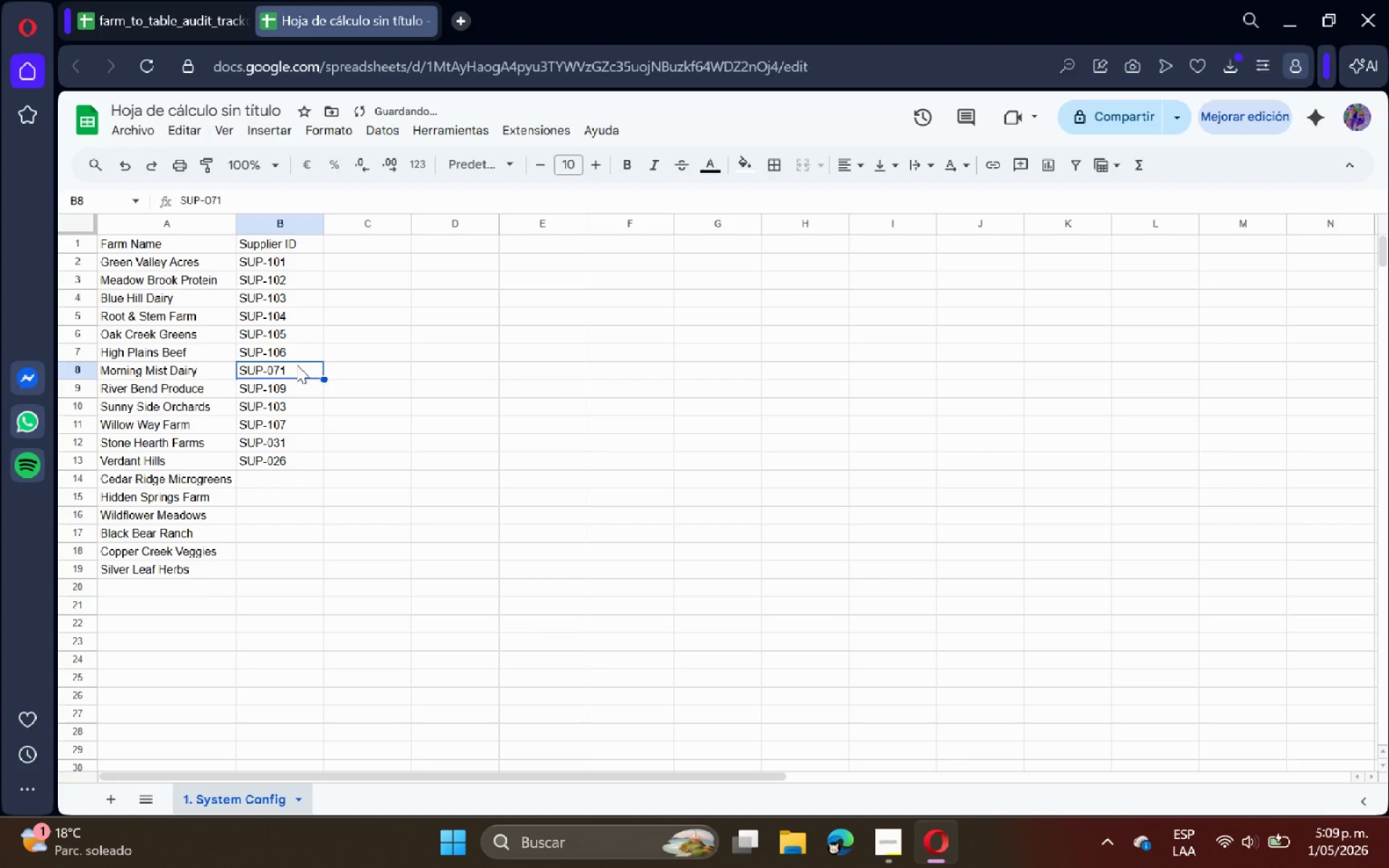 
double_click([297, 365])
 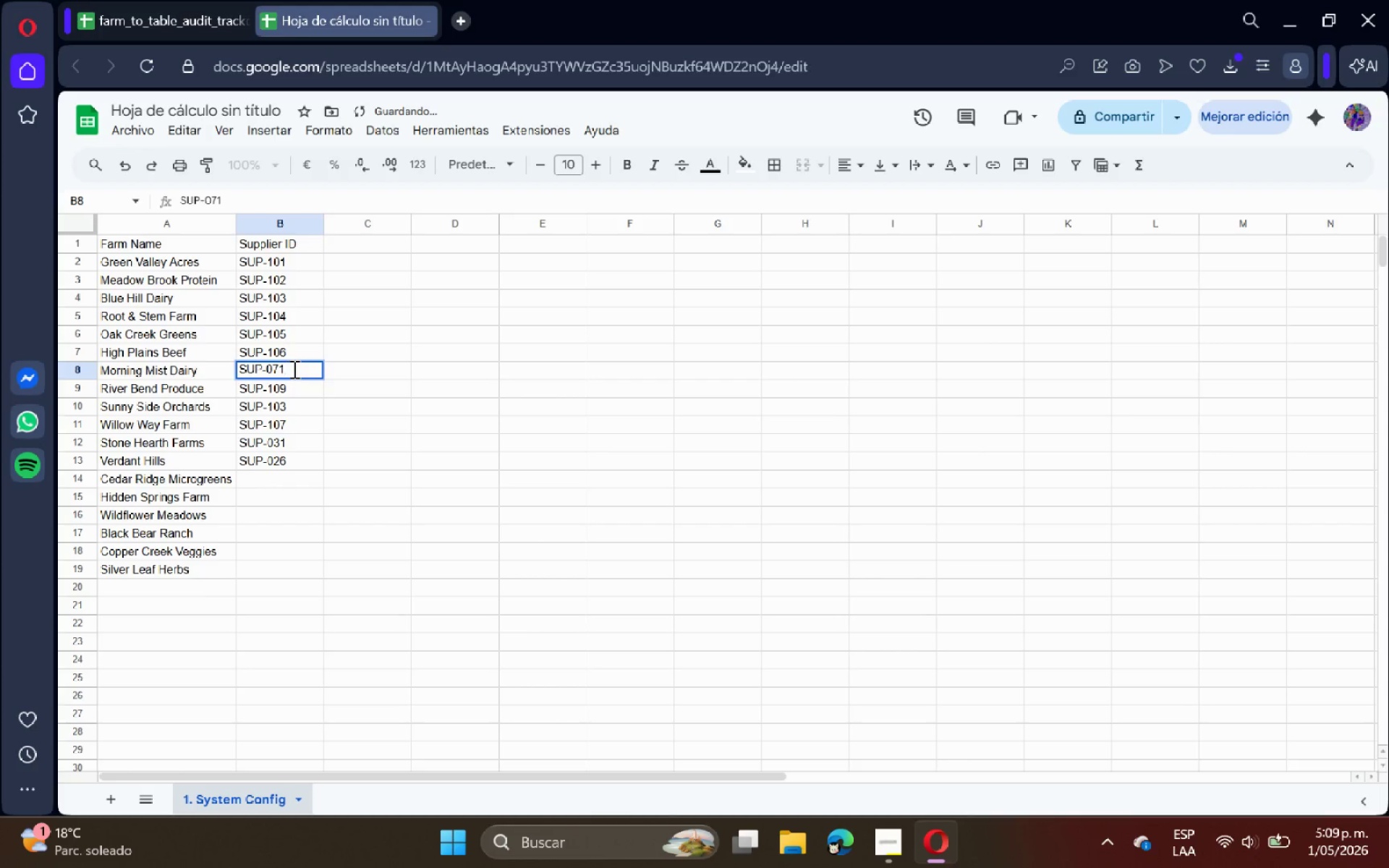 
key(Backspace)
key(Backspace)
key(Backspace)
type(107)
 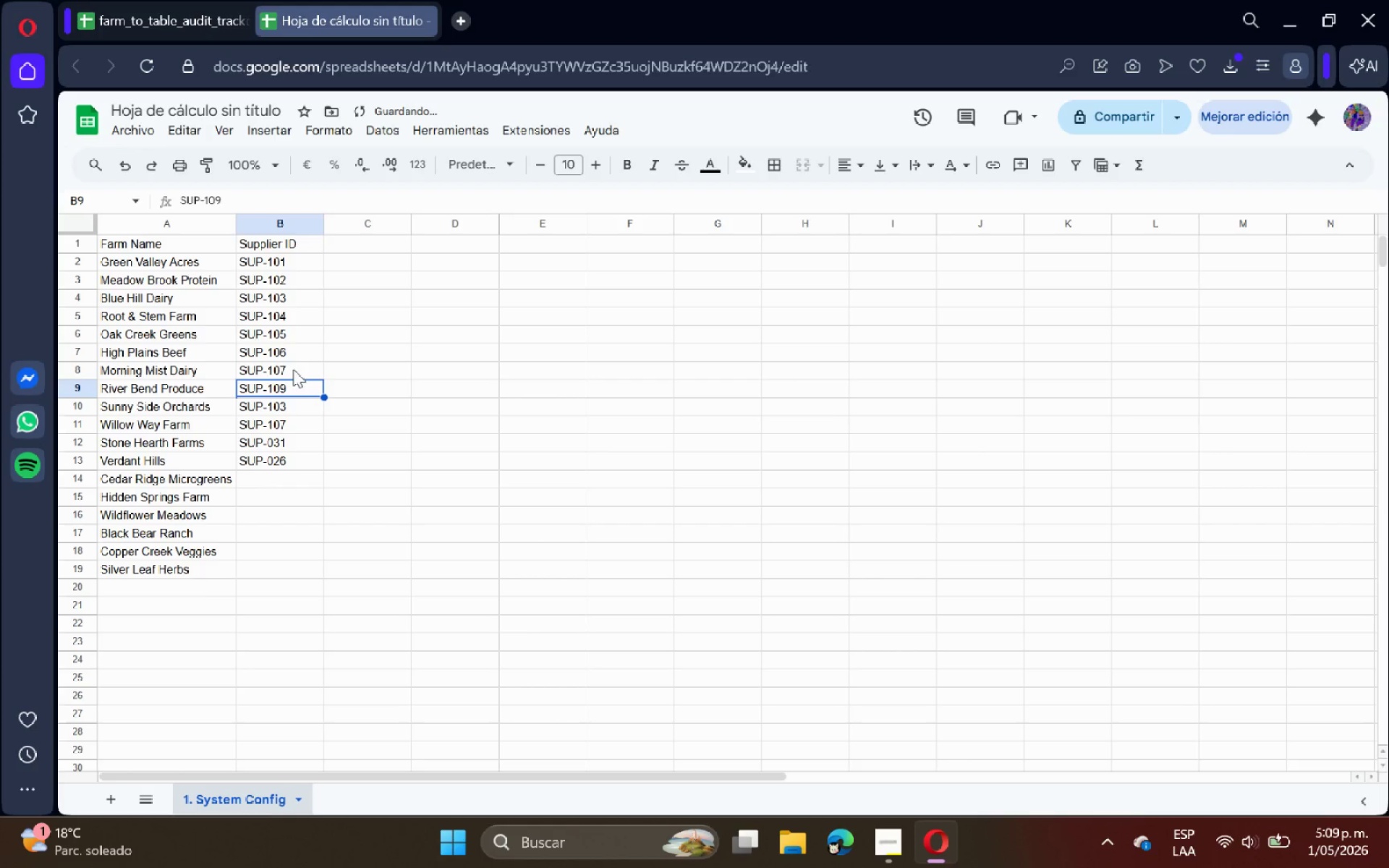 
key(Enter)
 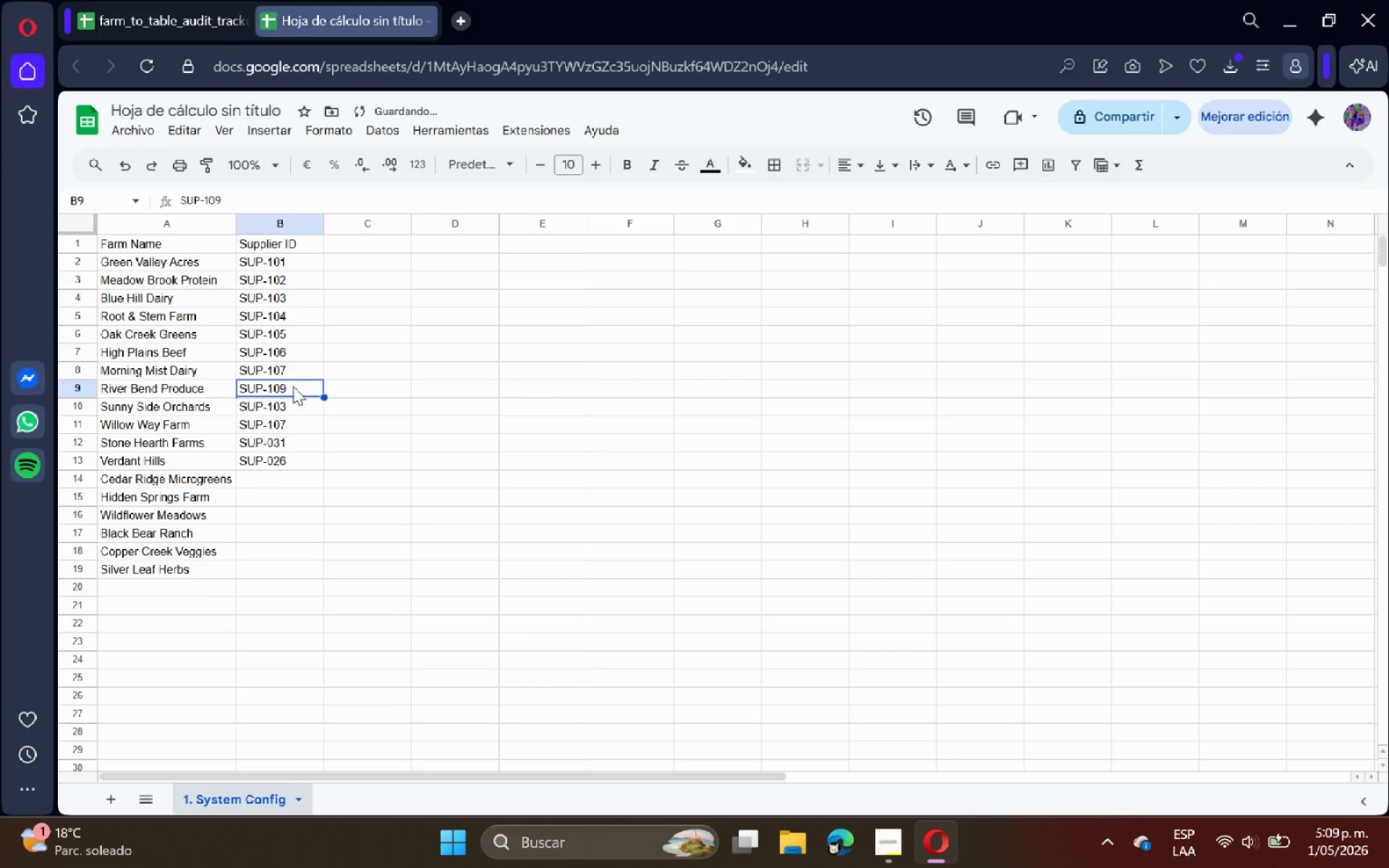 
double_click([293, 386])
 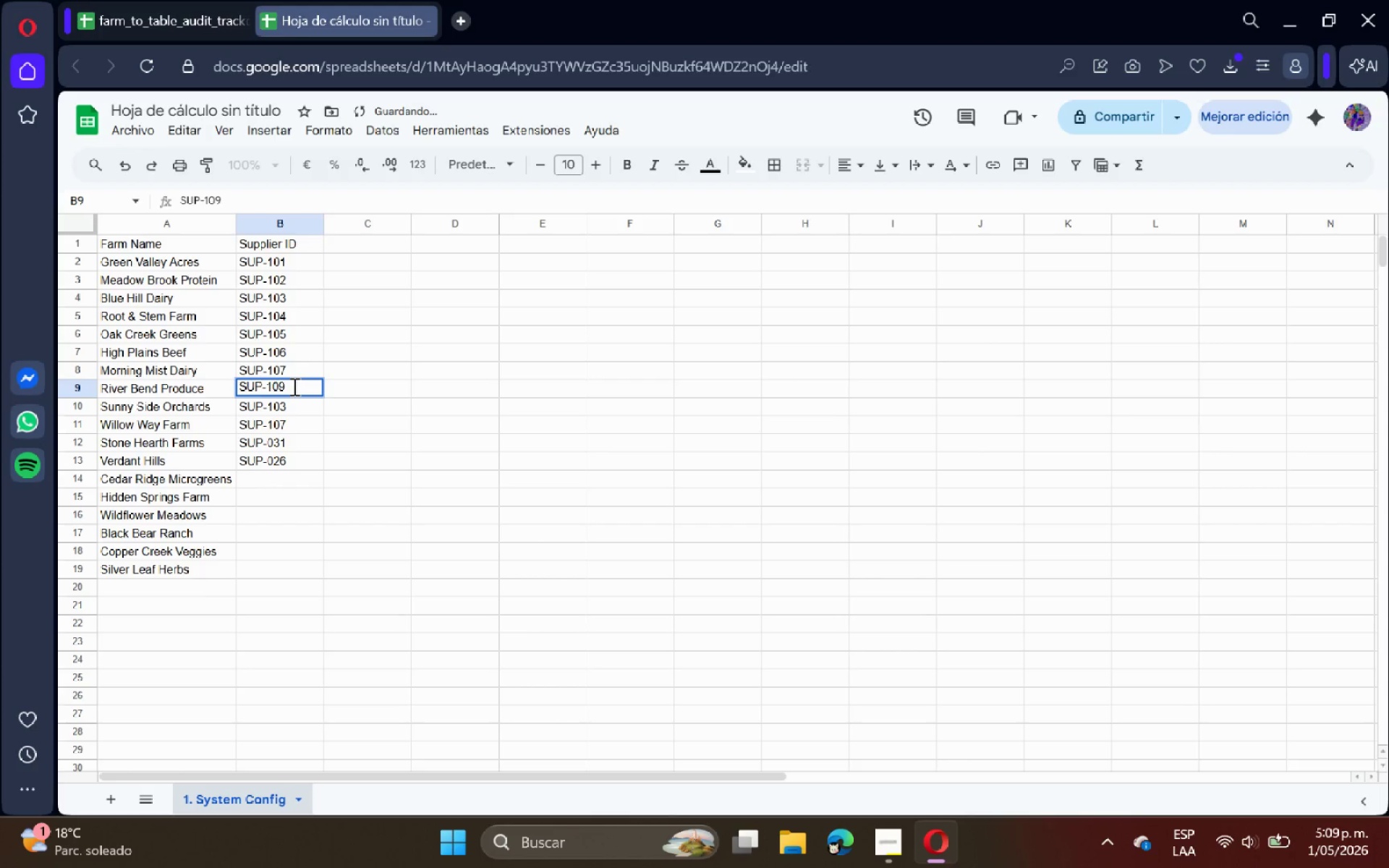 
key(Backspace)
 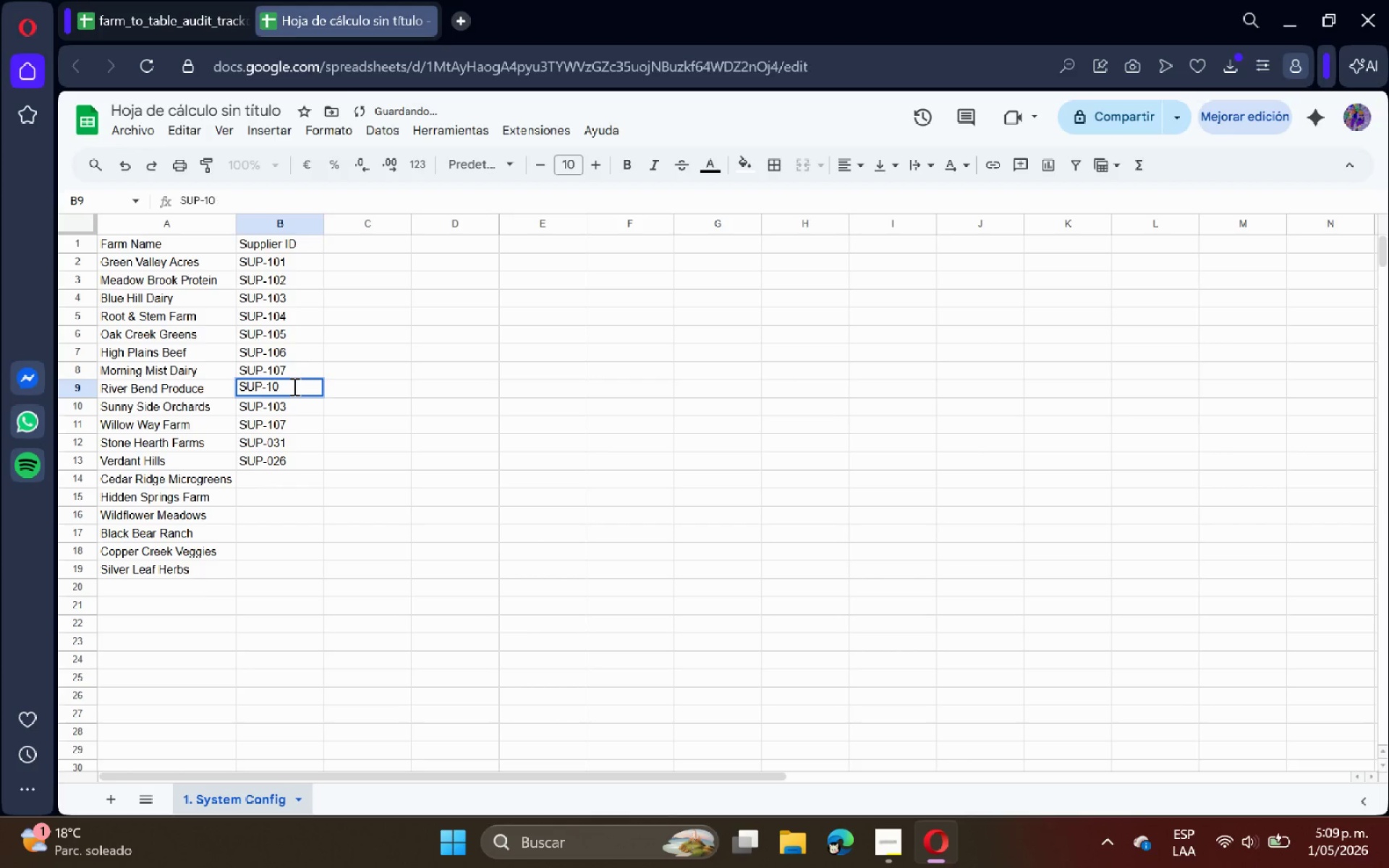 
key(8)
 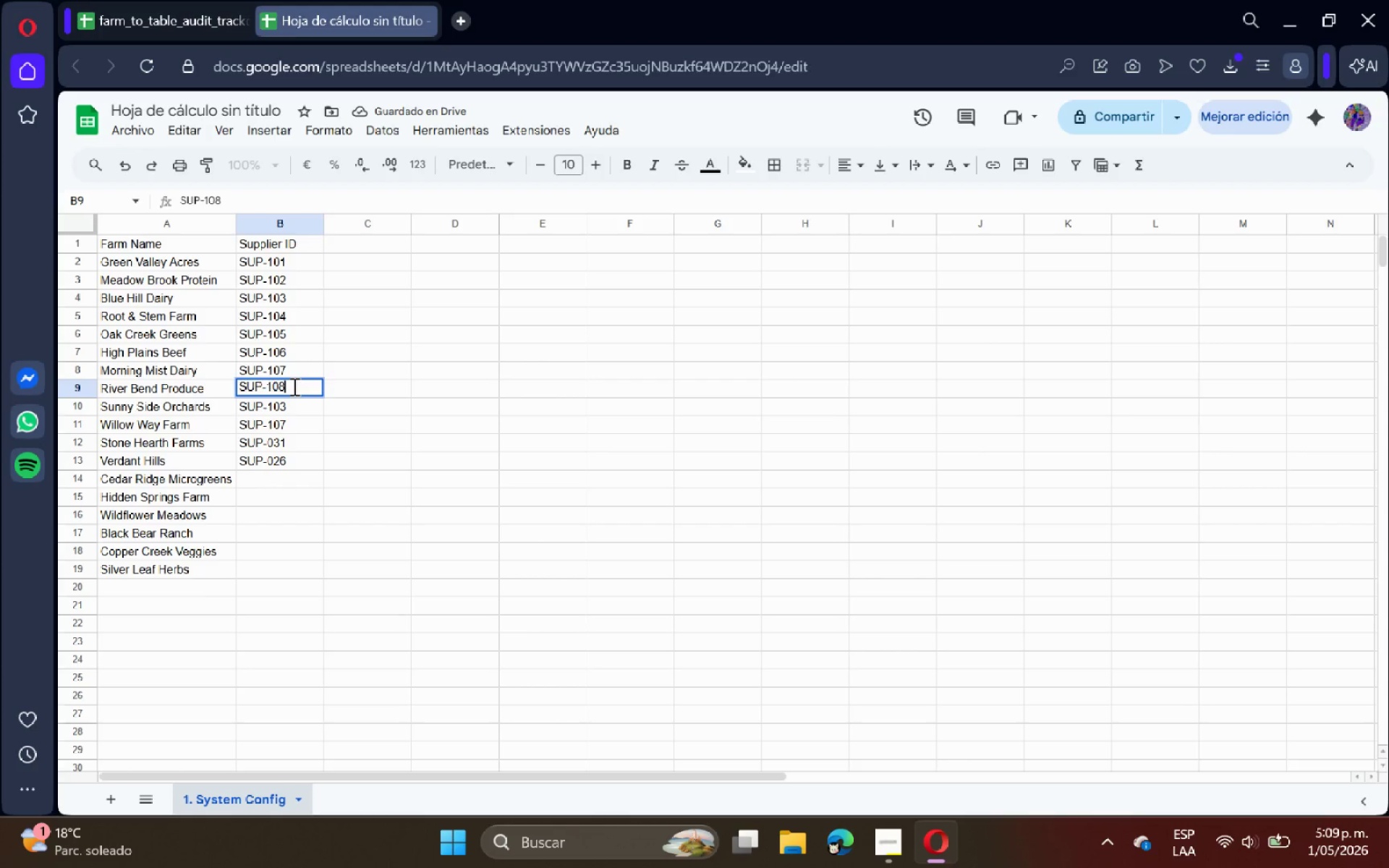 
key(Enter)
 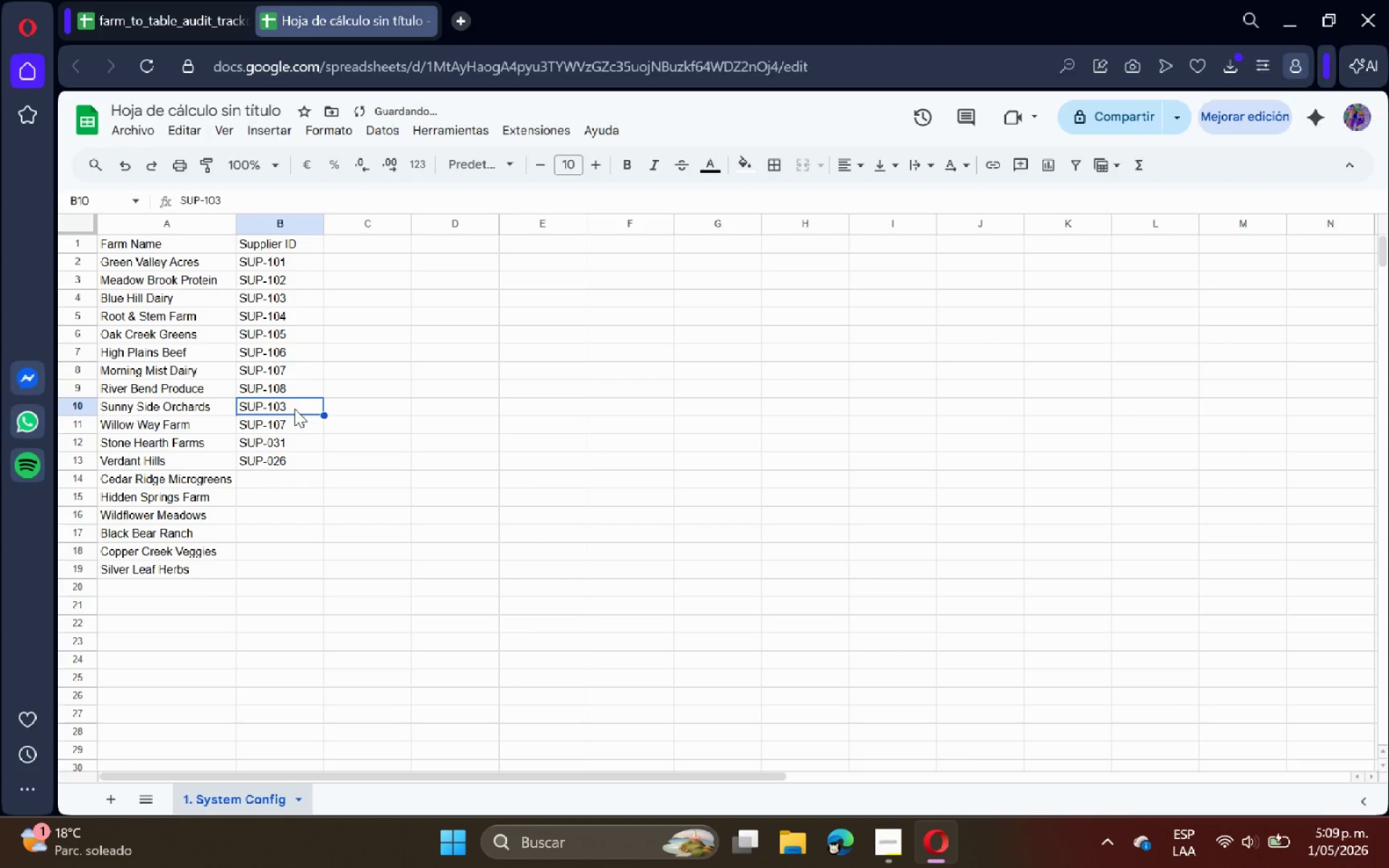 
double_click([294, 409])
 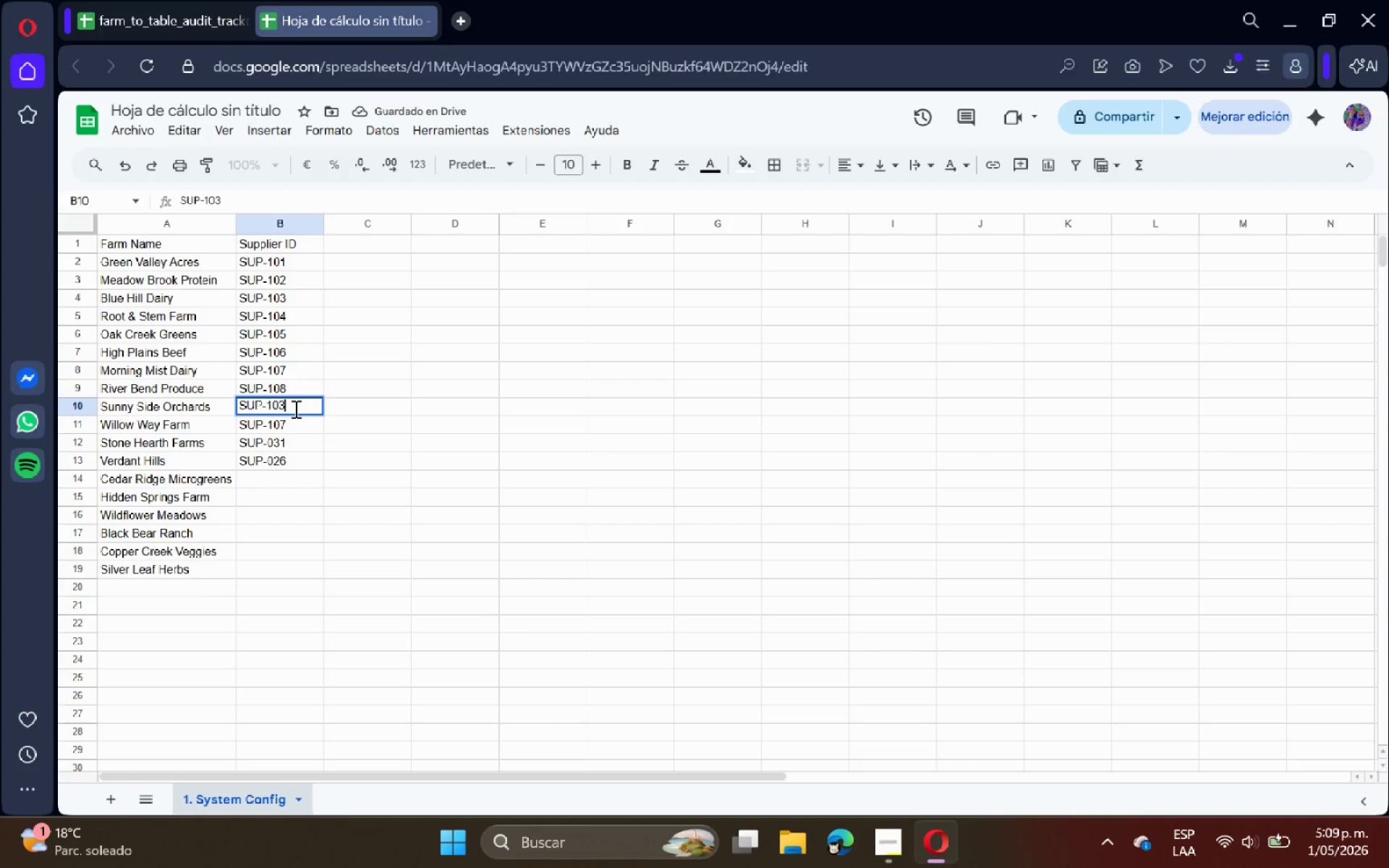 
key(Backspace)
 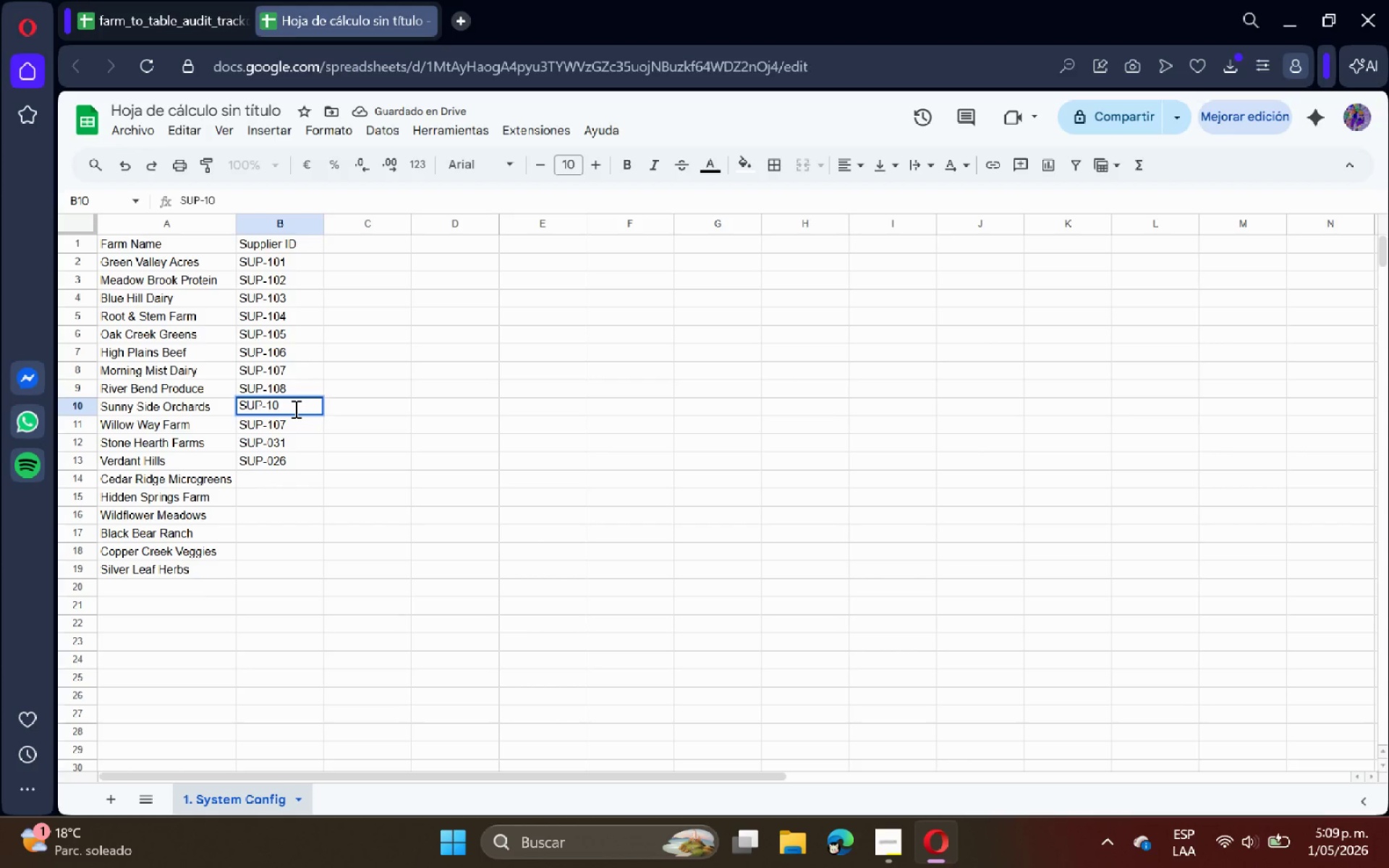 
key(9)
 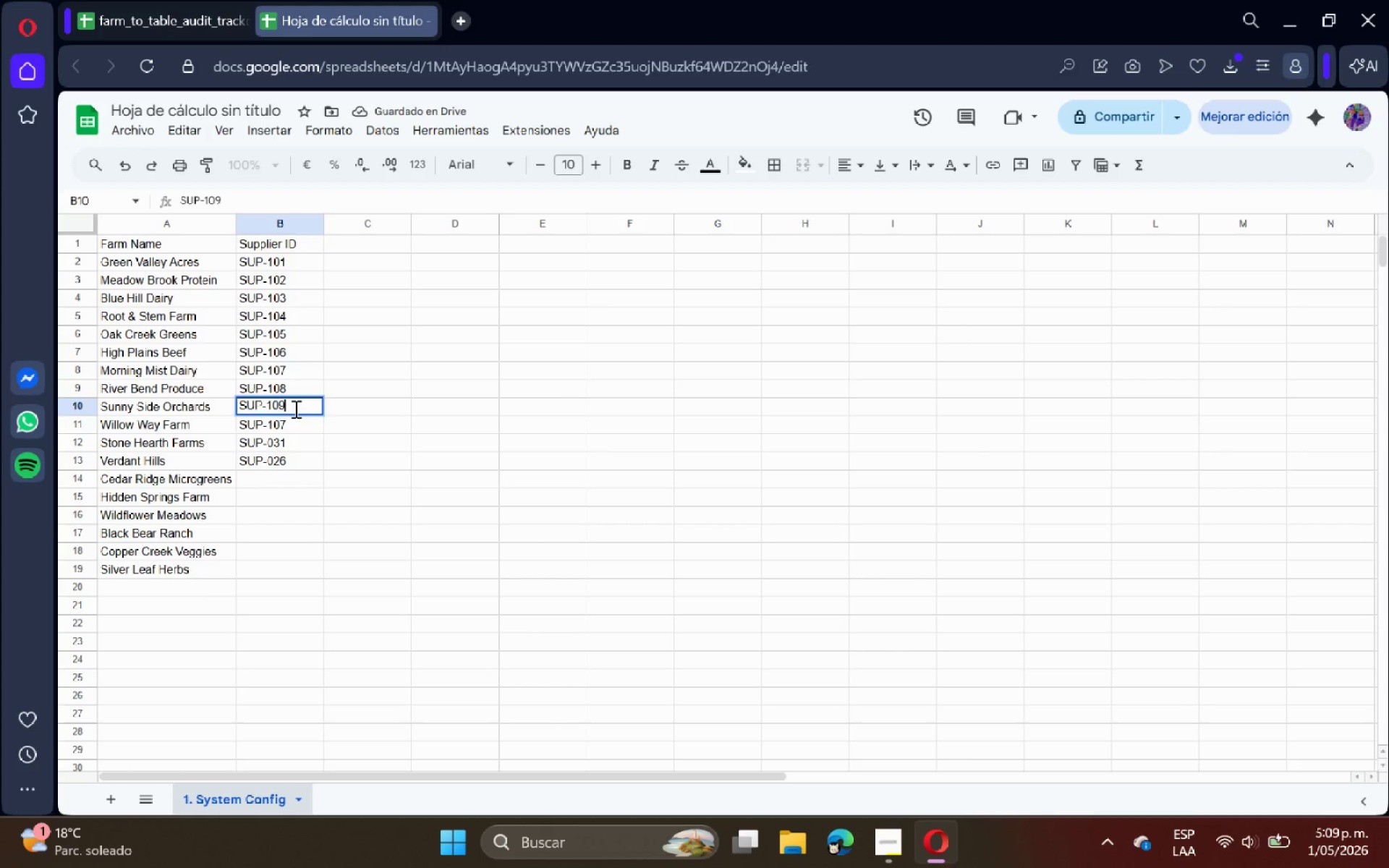 
key(Enter)
 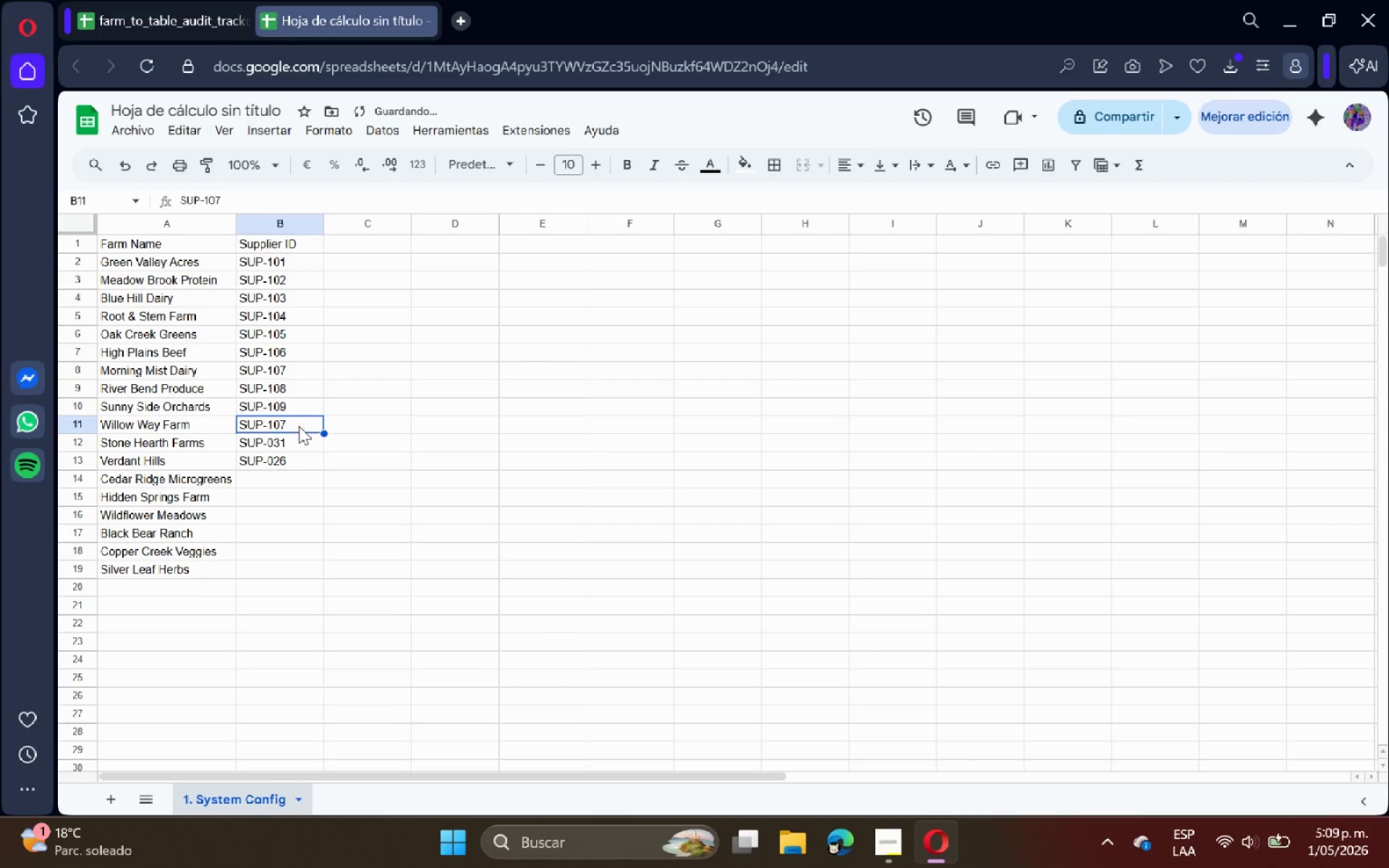 
double_click([299, 426])
 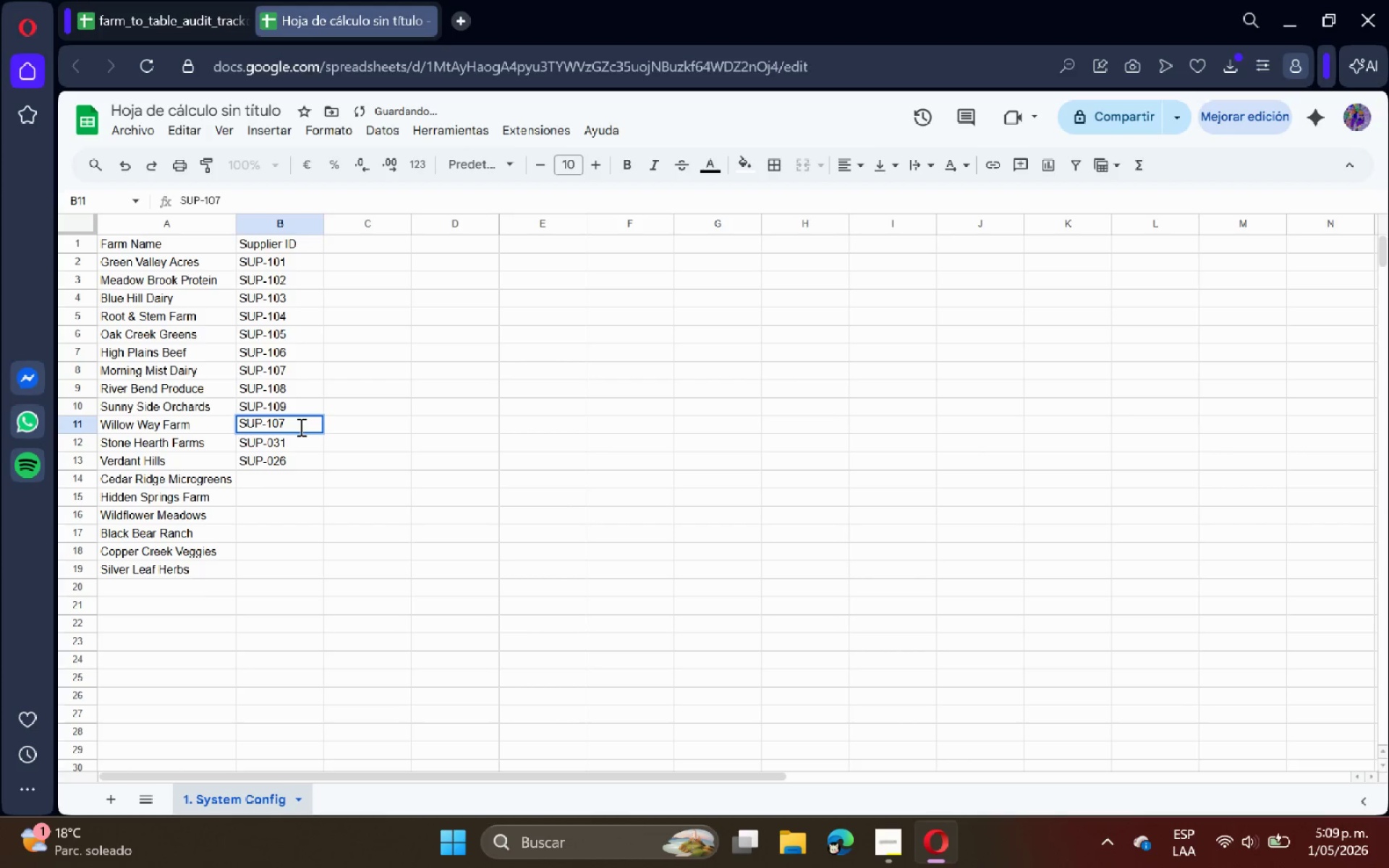 
key(Backspace)
key(Backspace)
type(10)
 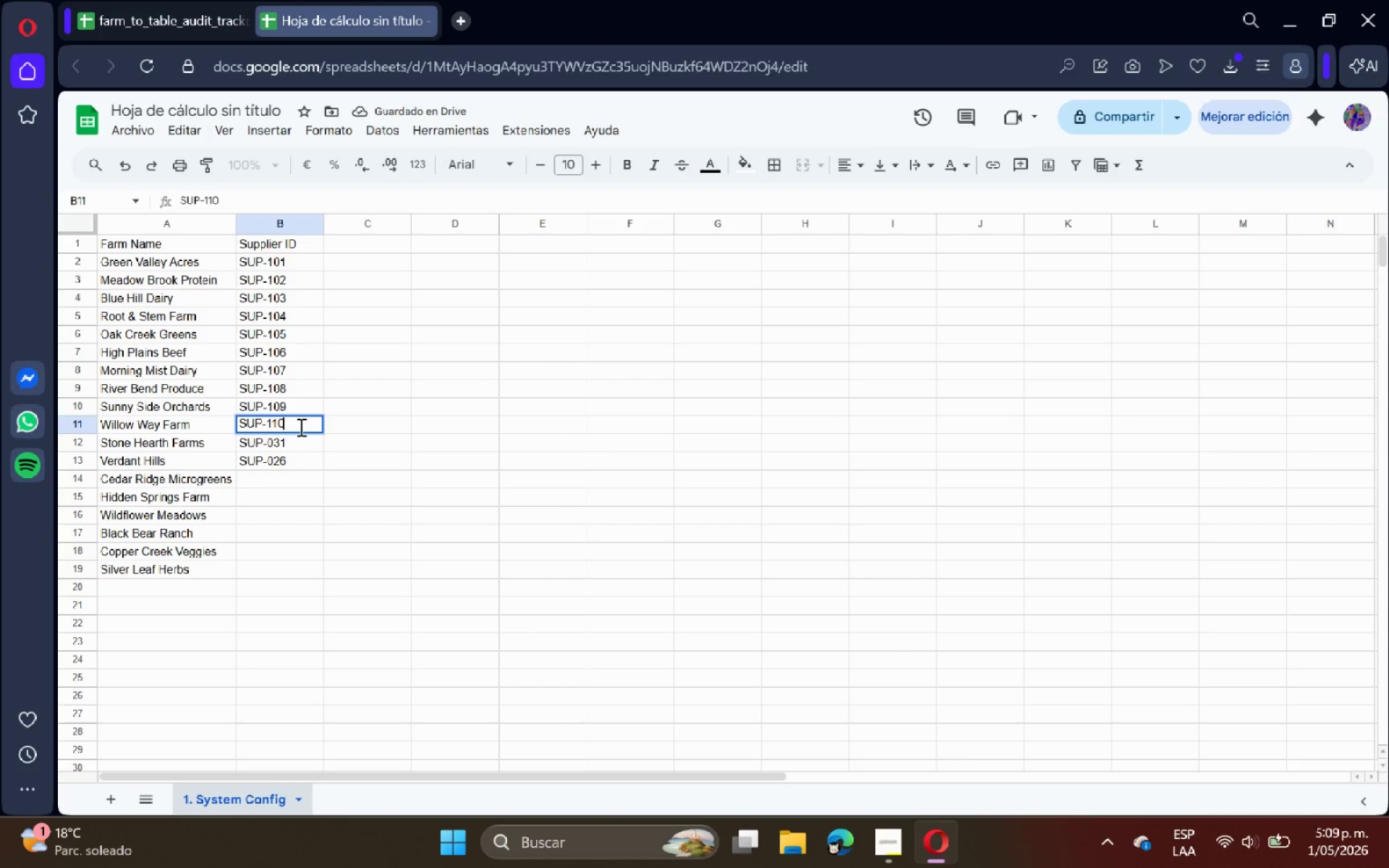 
key(Enter)
 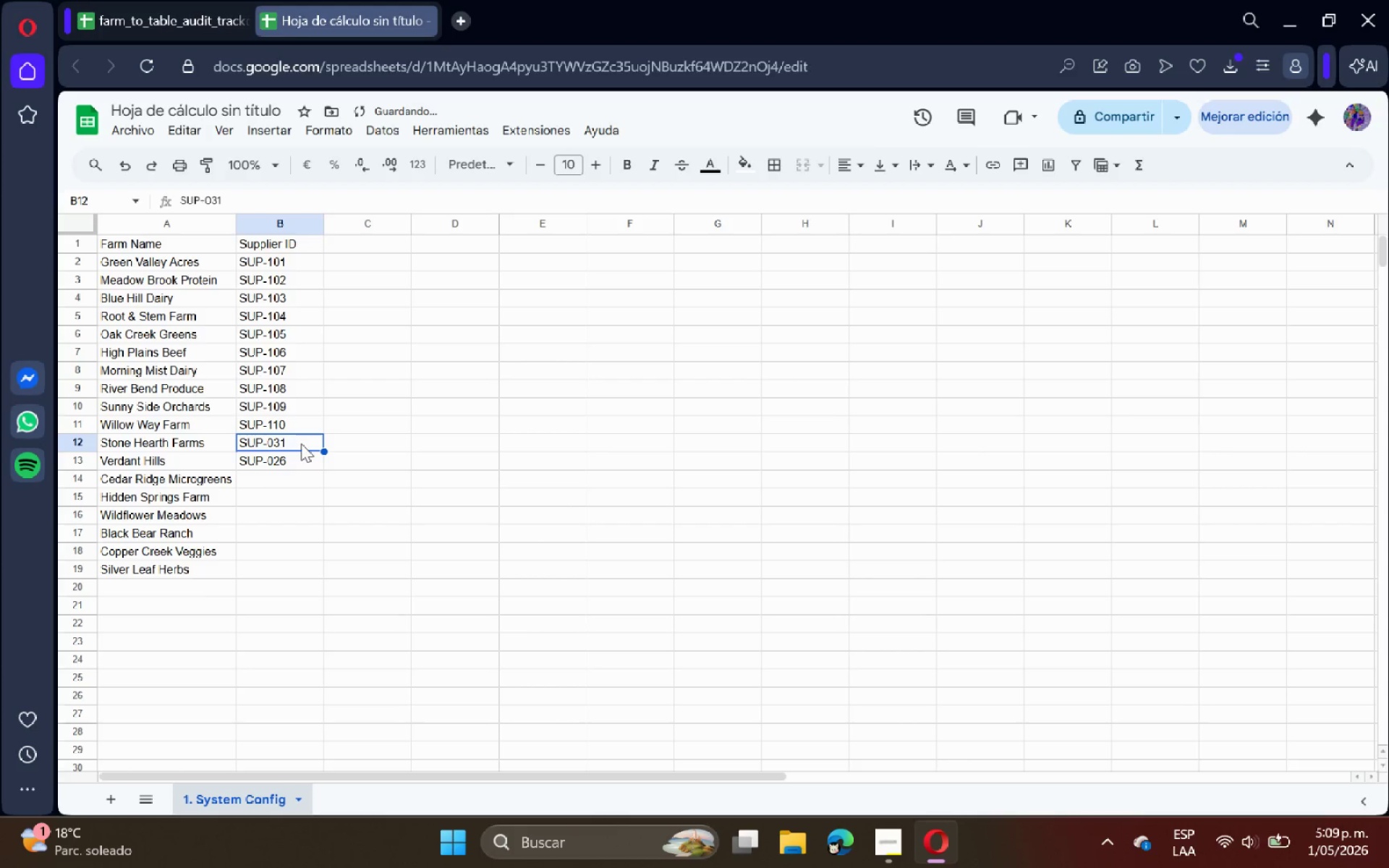 
double_click([301, 443])
 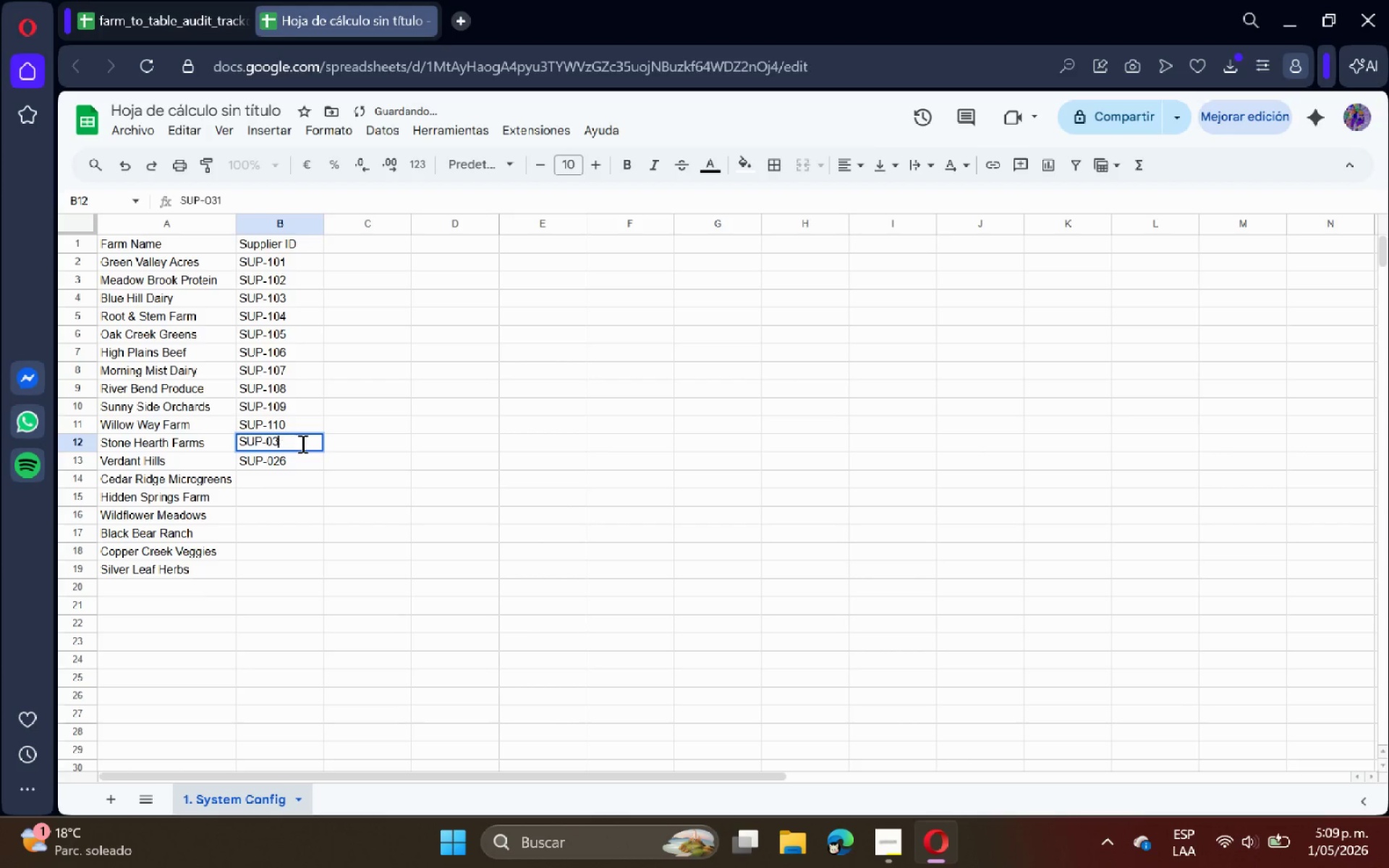 
key(Backspace)
key(Backspace)
key(Backspace)
type(111)
 